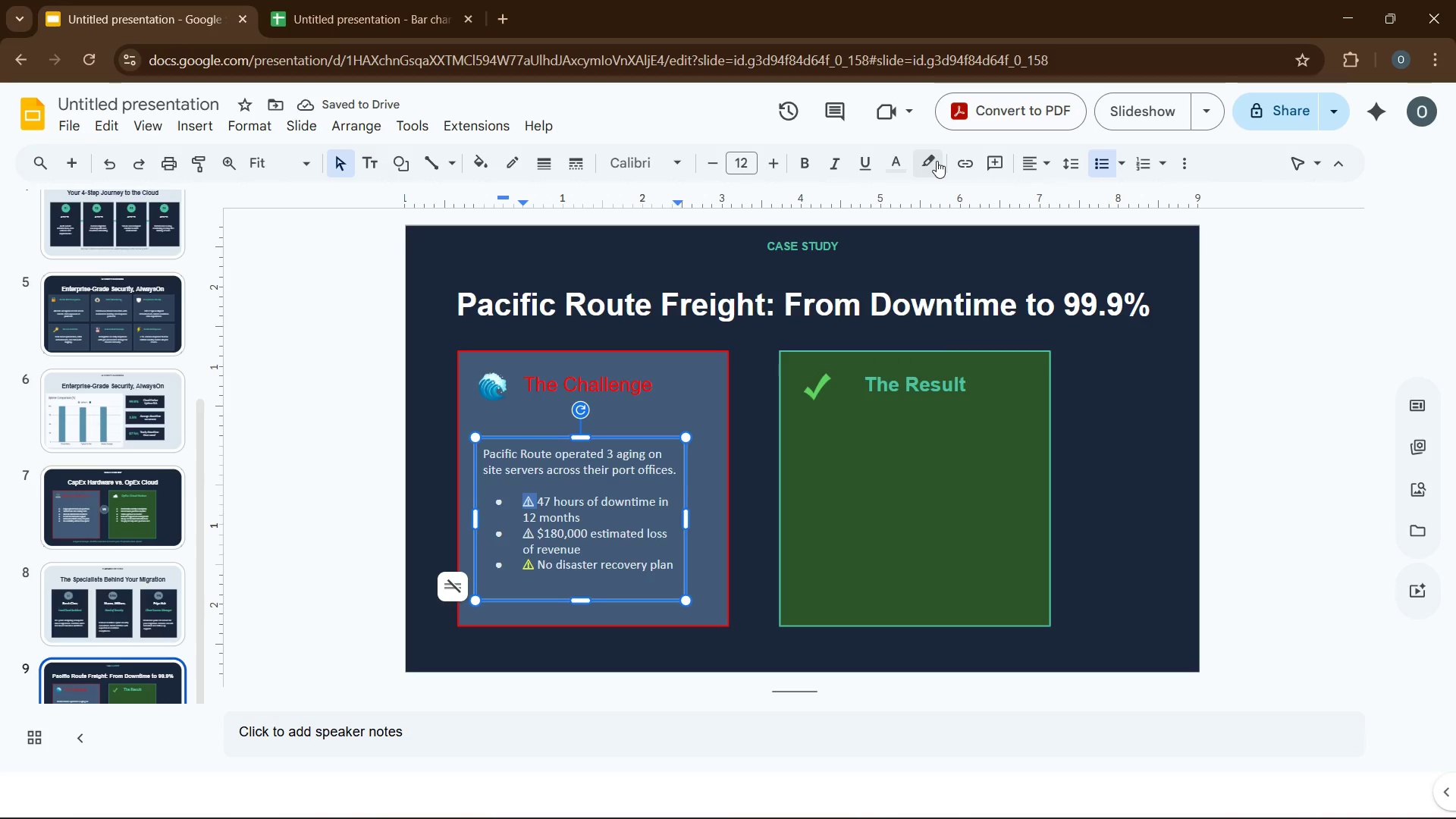 
left_click([901, 168])
 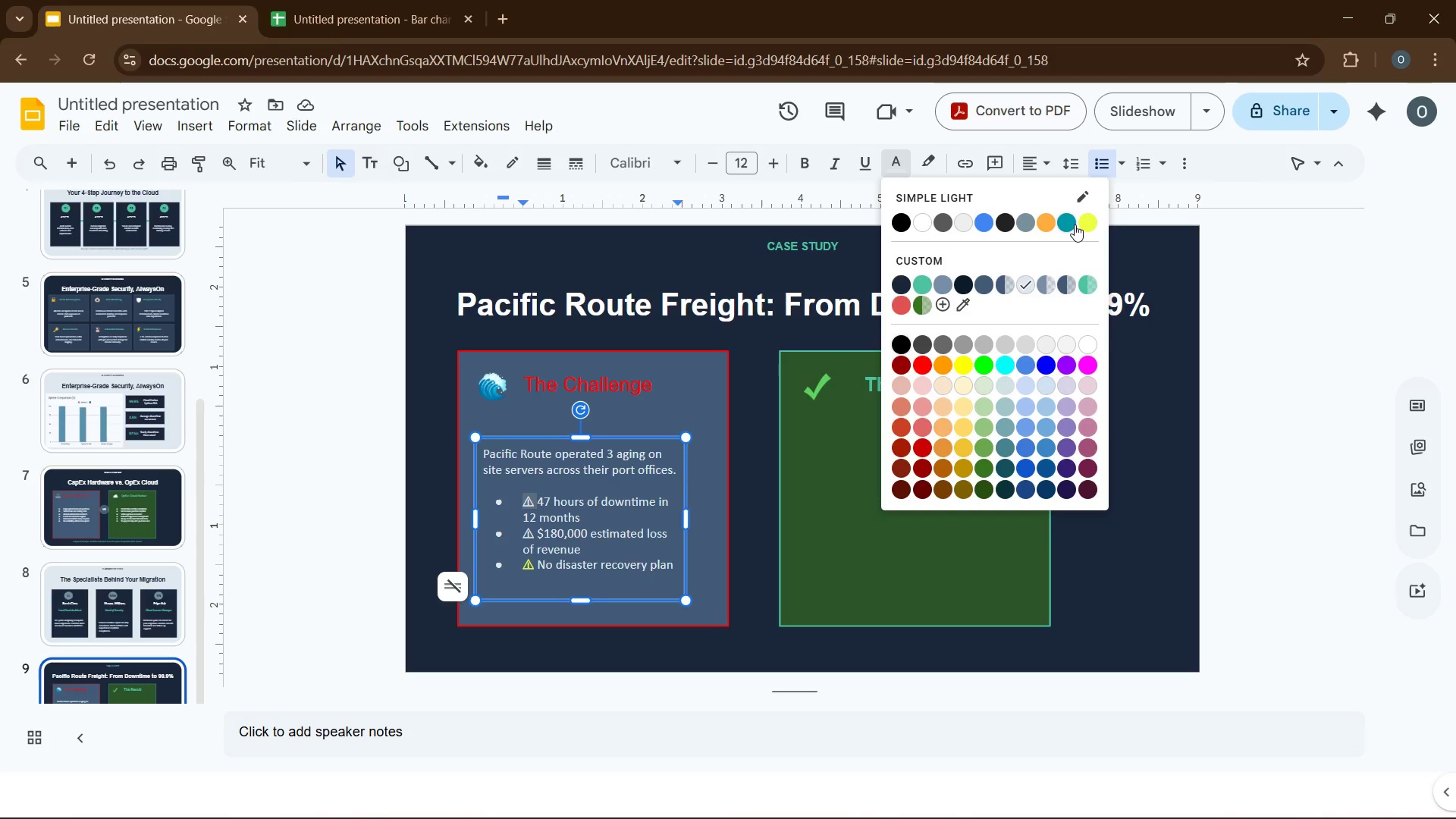 
left_click([1089, 226])
 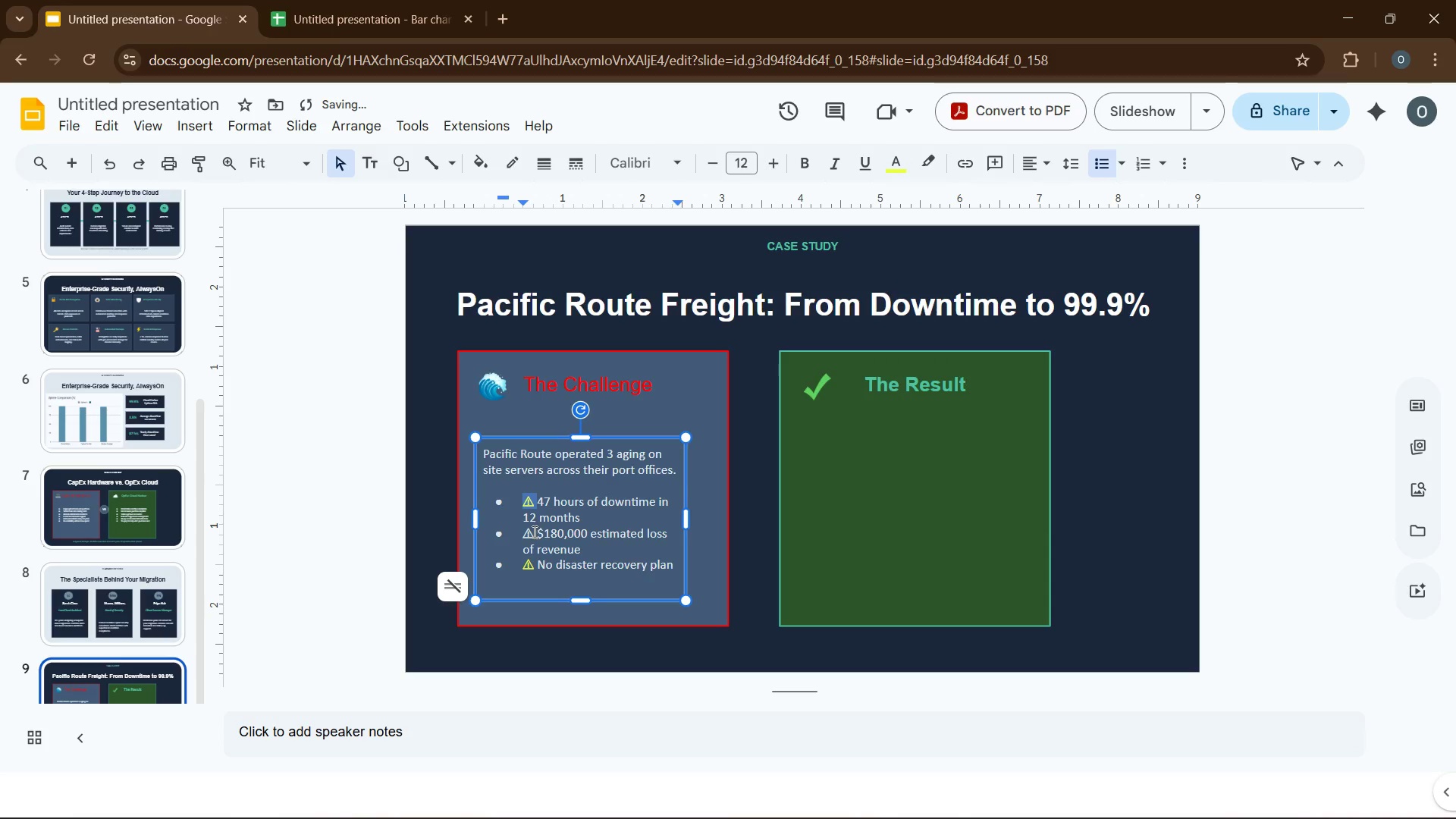 
double_click([528, 533])
 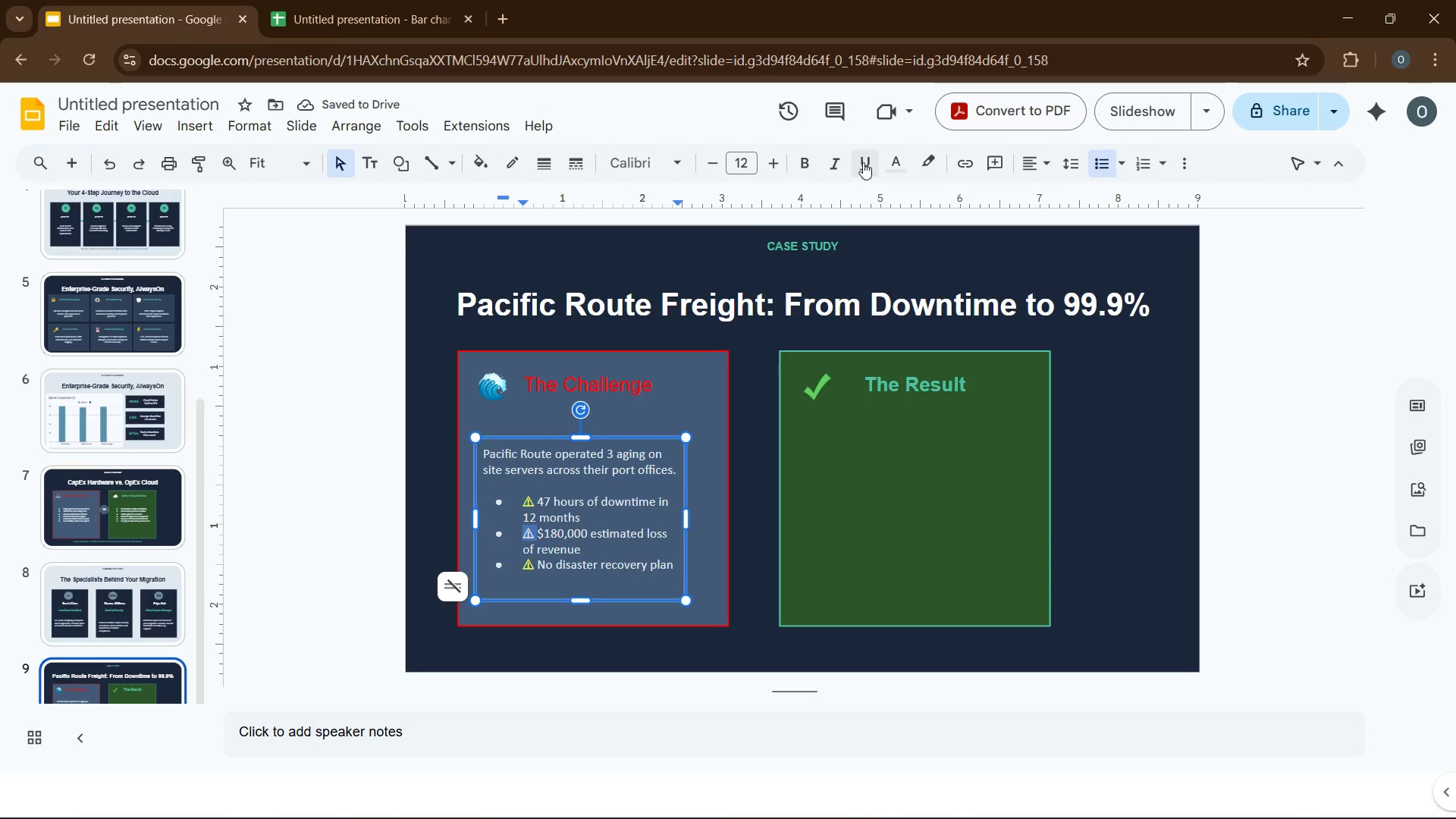 
mouse_move([915, 178])
 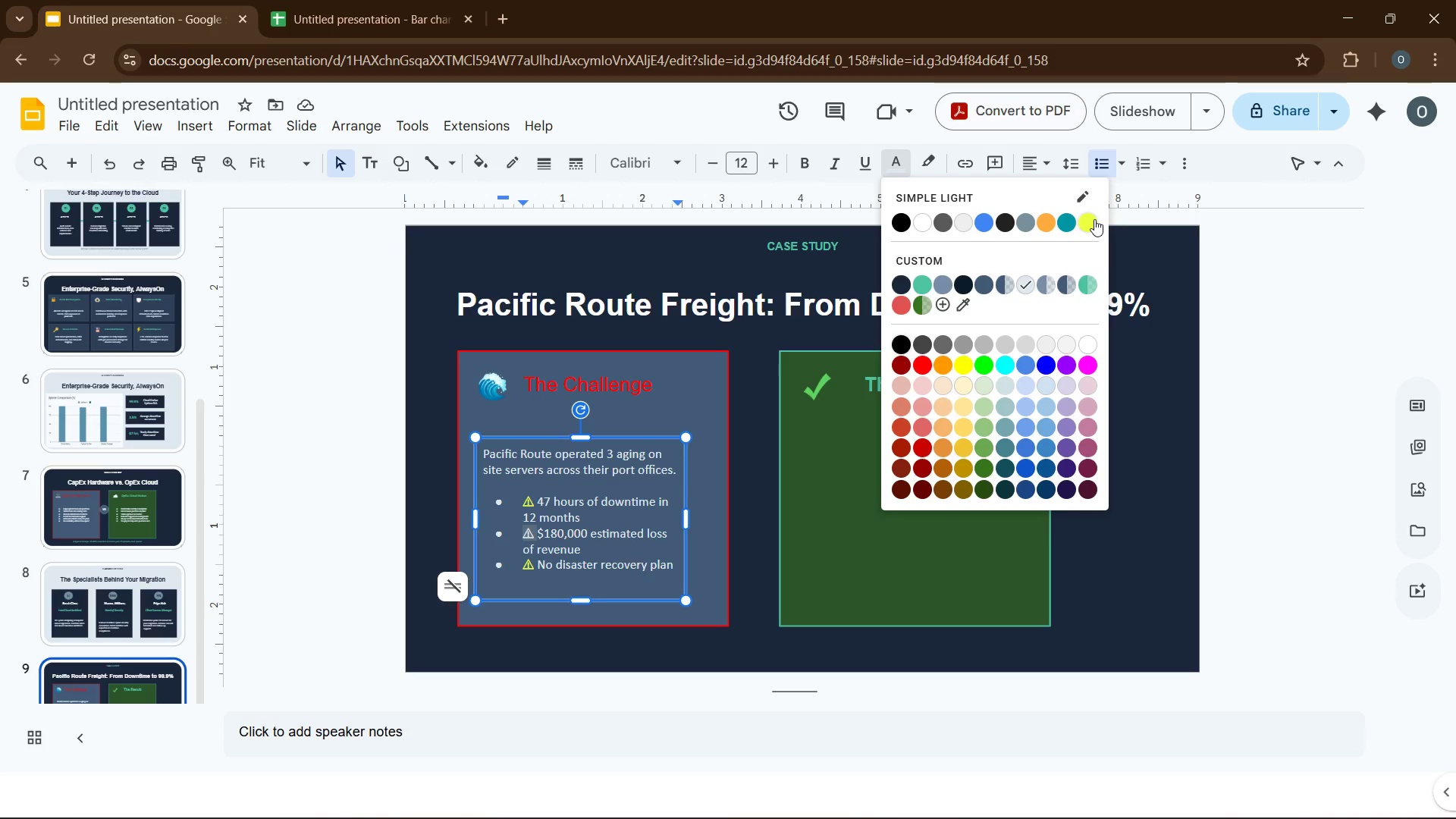 
left_click([1094, 219])
 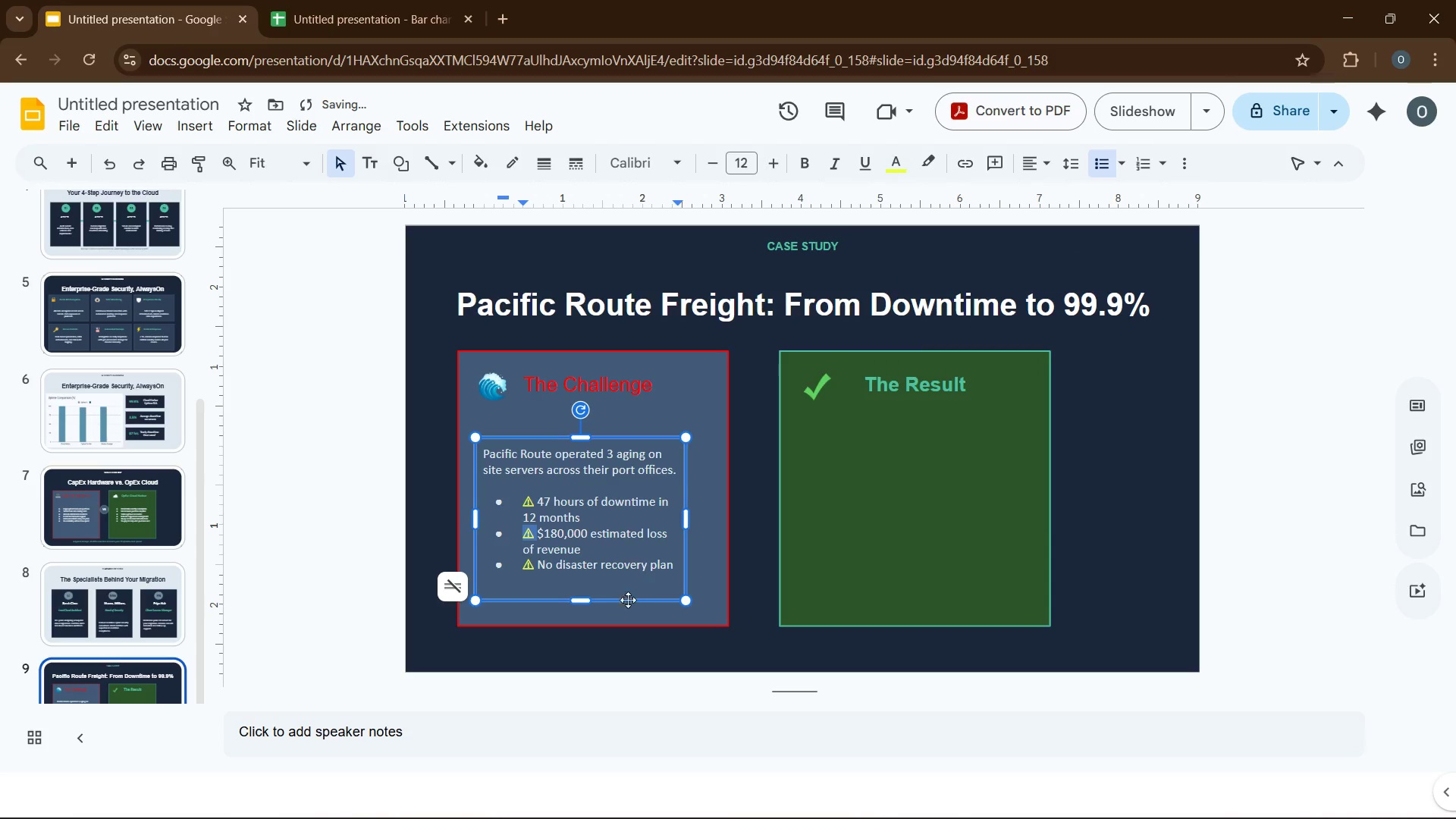 
left_click([623, 617])
 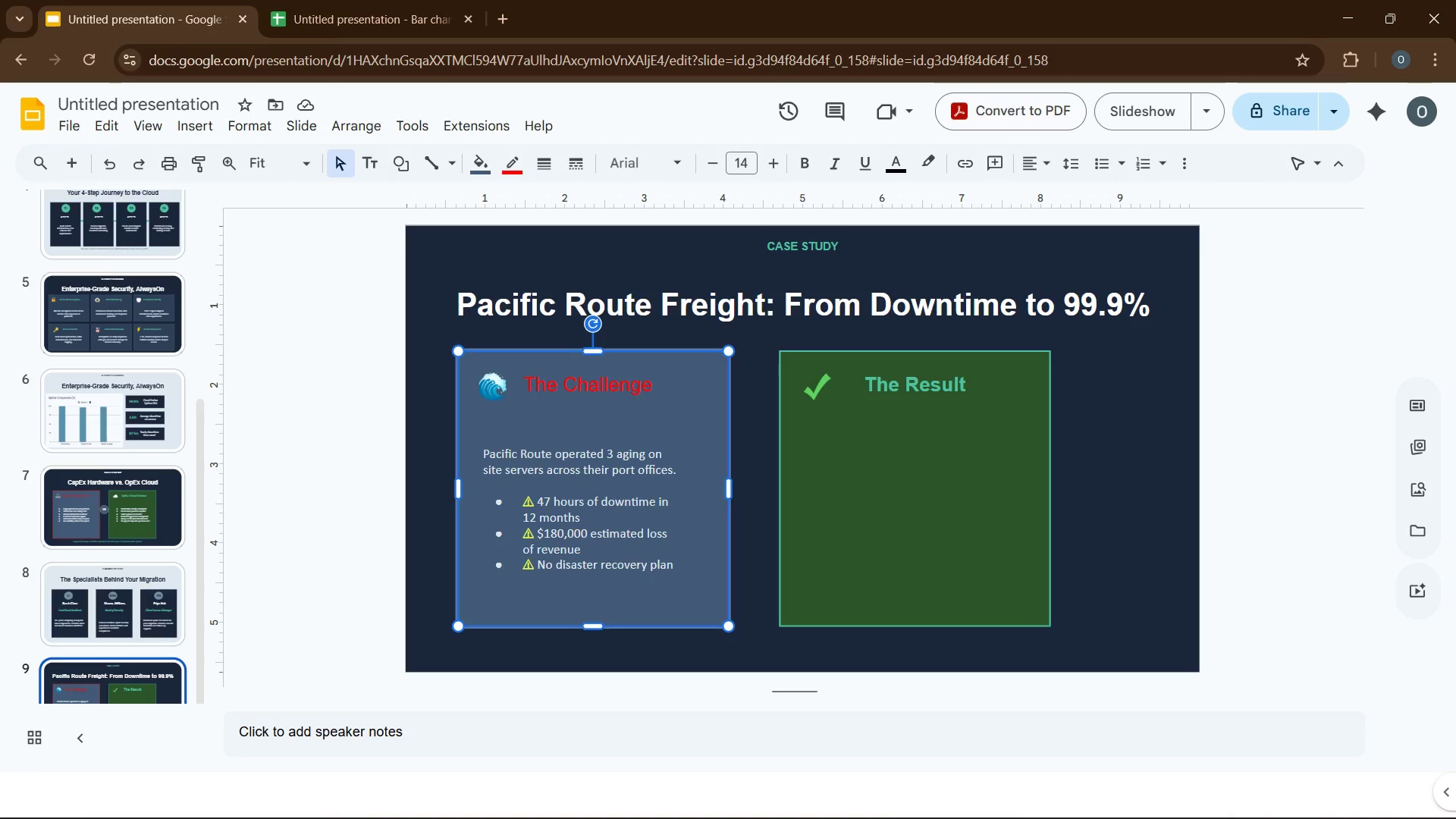 
wait(5.2)
 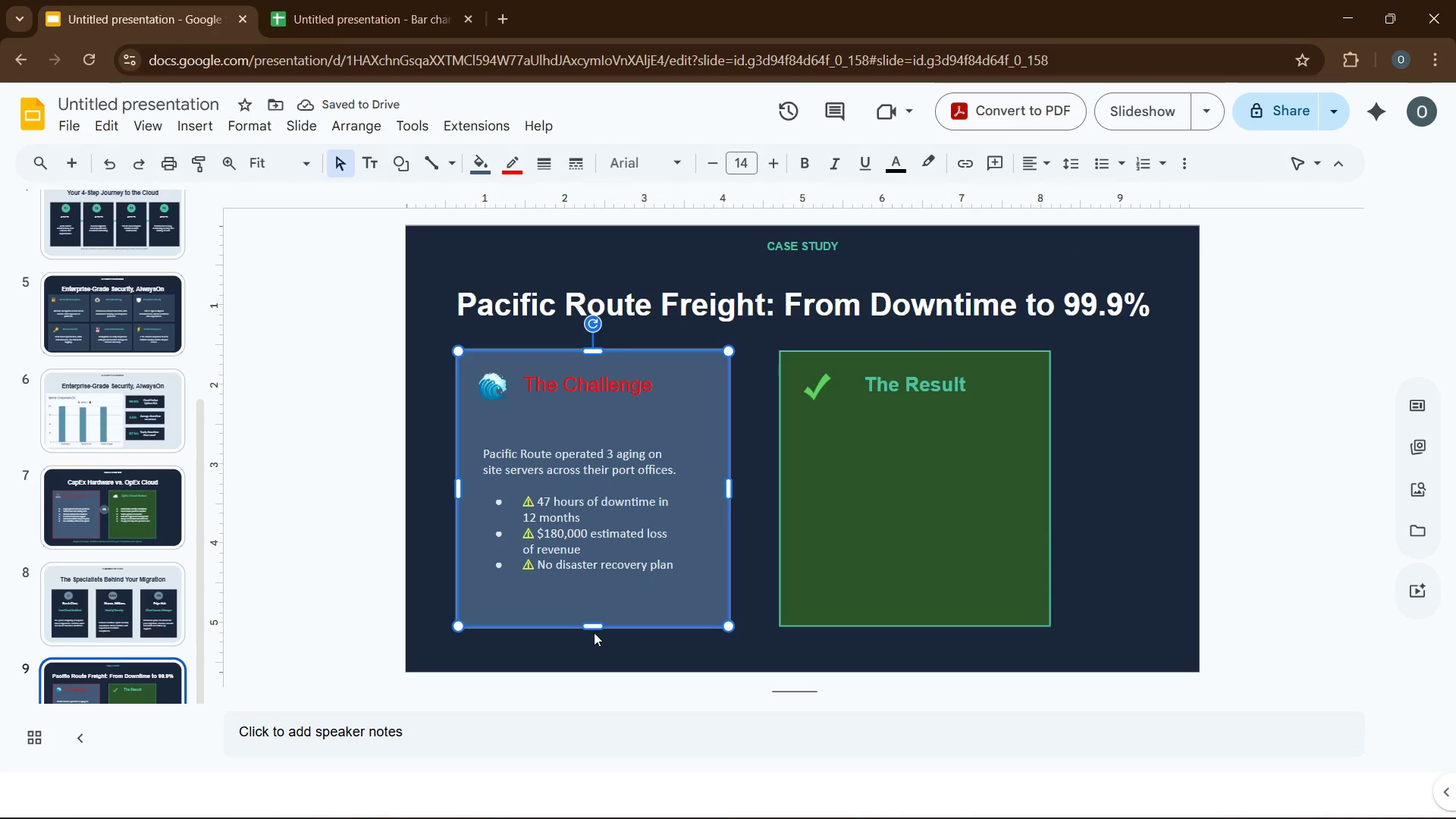 
left_click([1341, 795])
 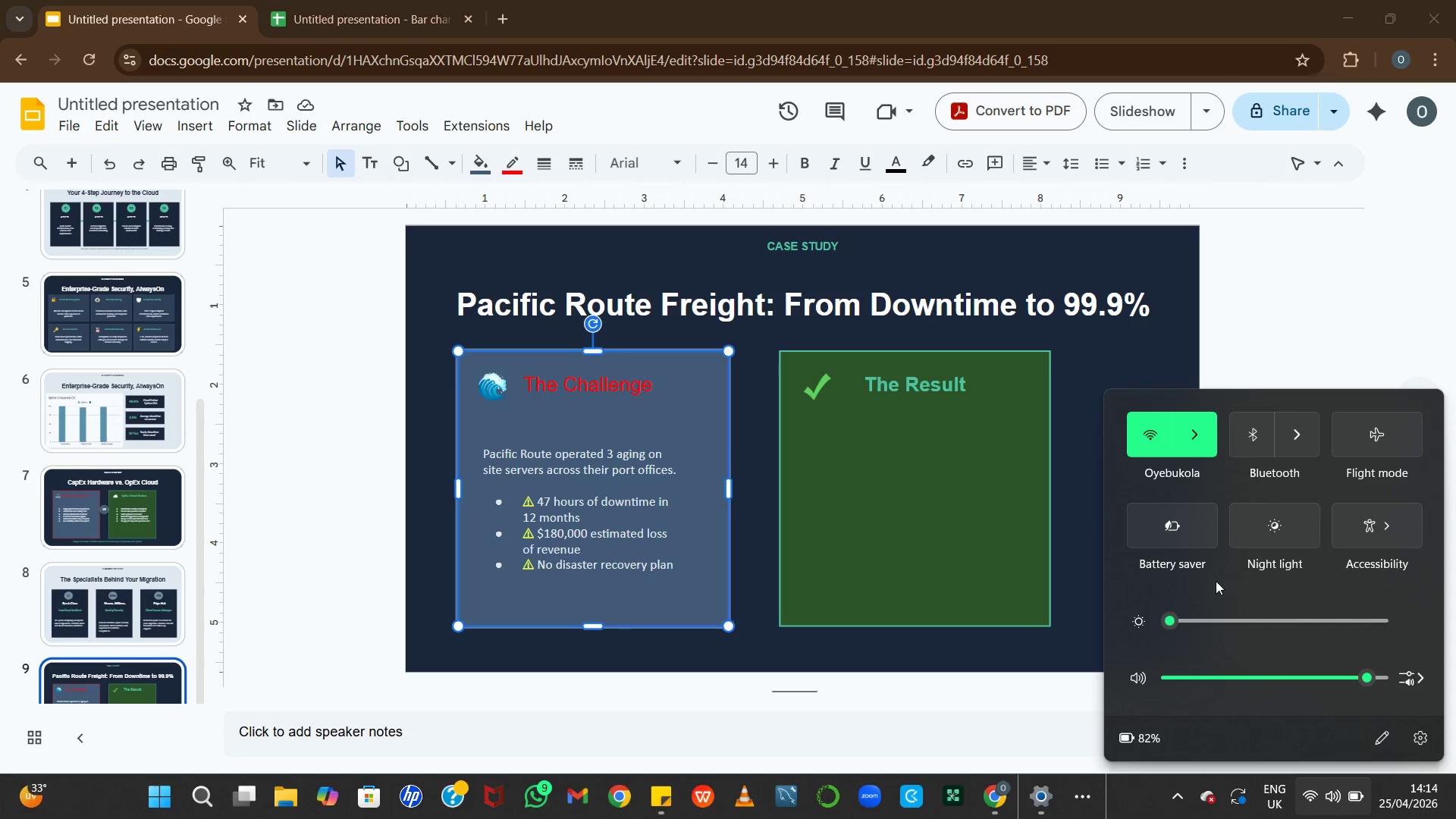 
left_click([1176, 522])
 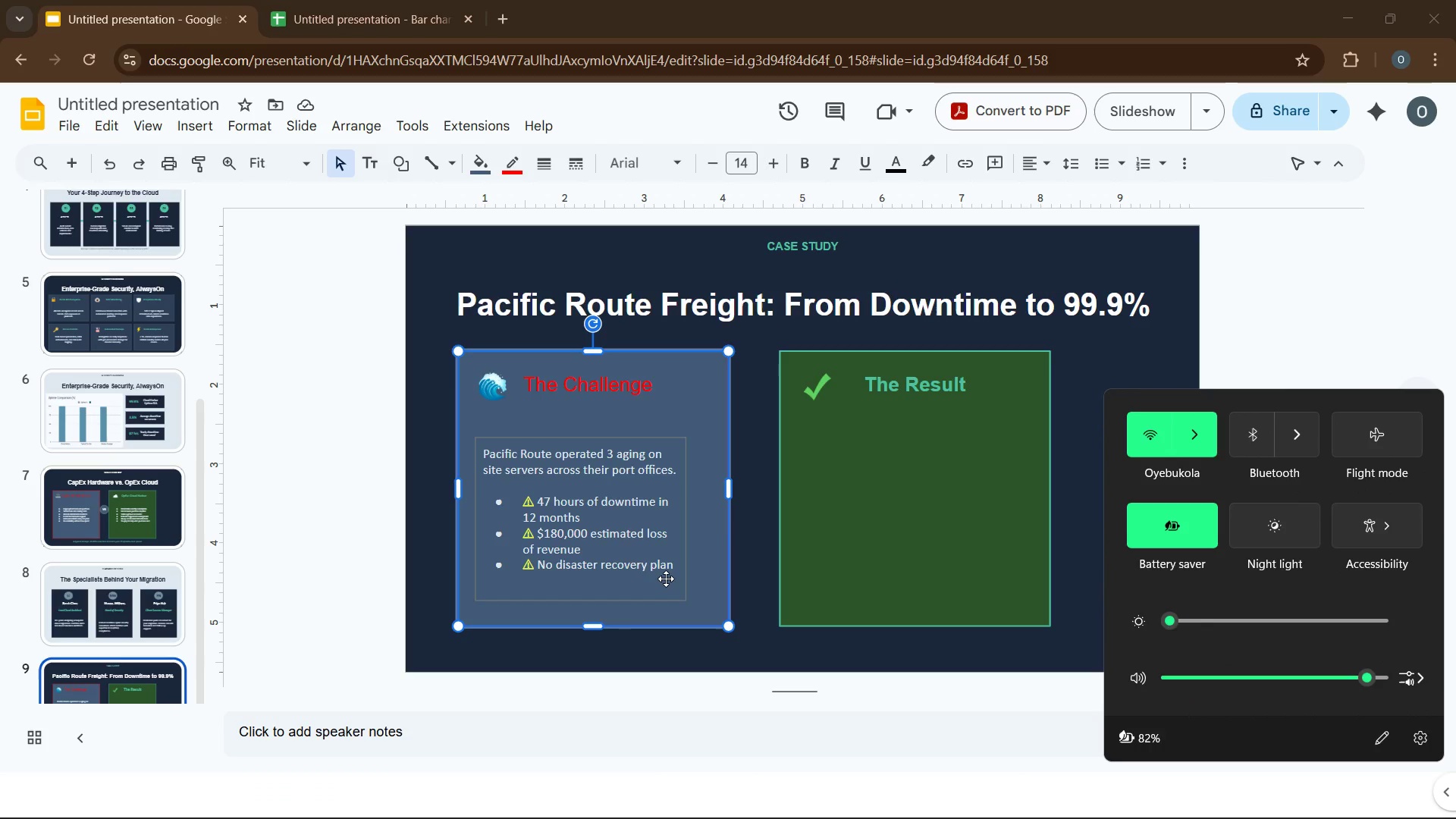 
left_click([666, 579])
 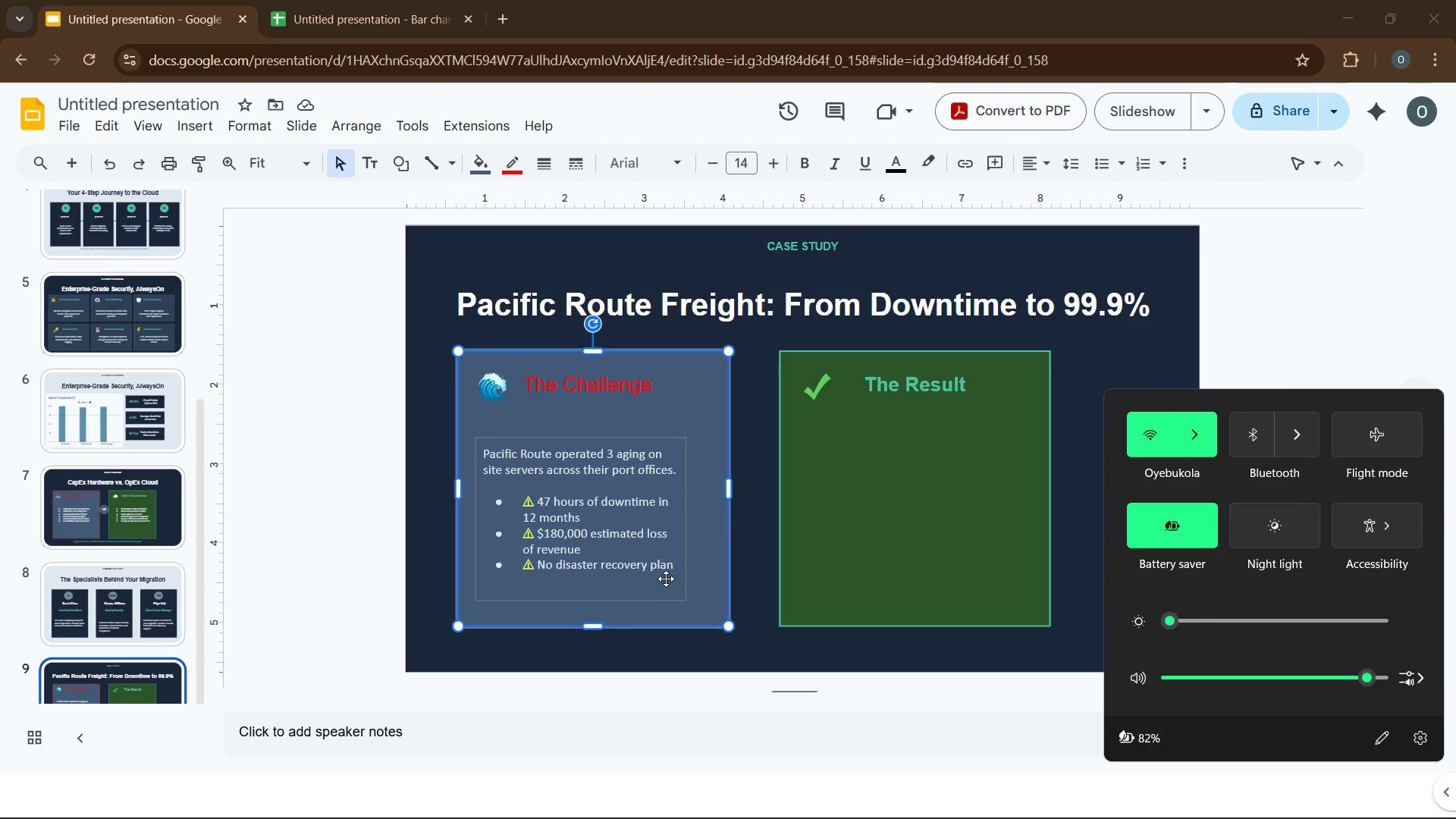 
left_click_drag(start_coordinate=[673, 584], to_coordinate=[673, 576])
 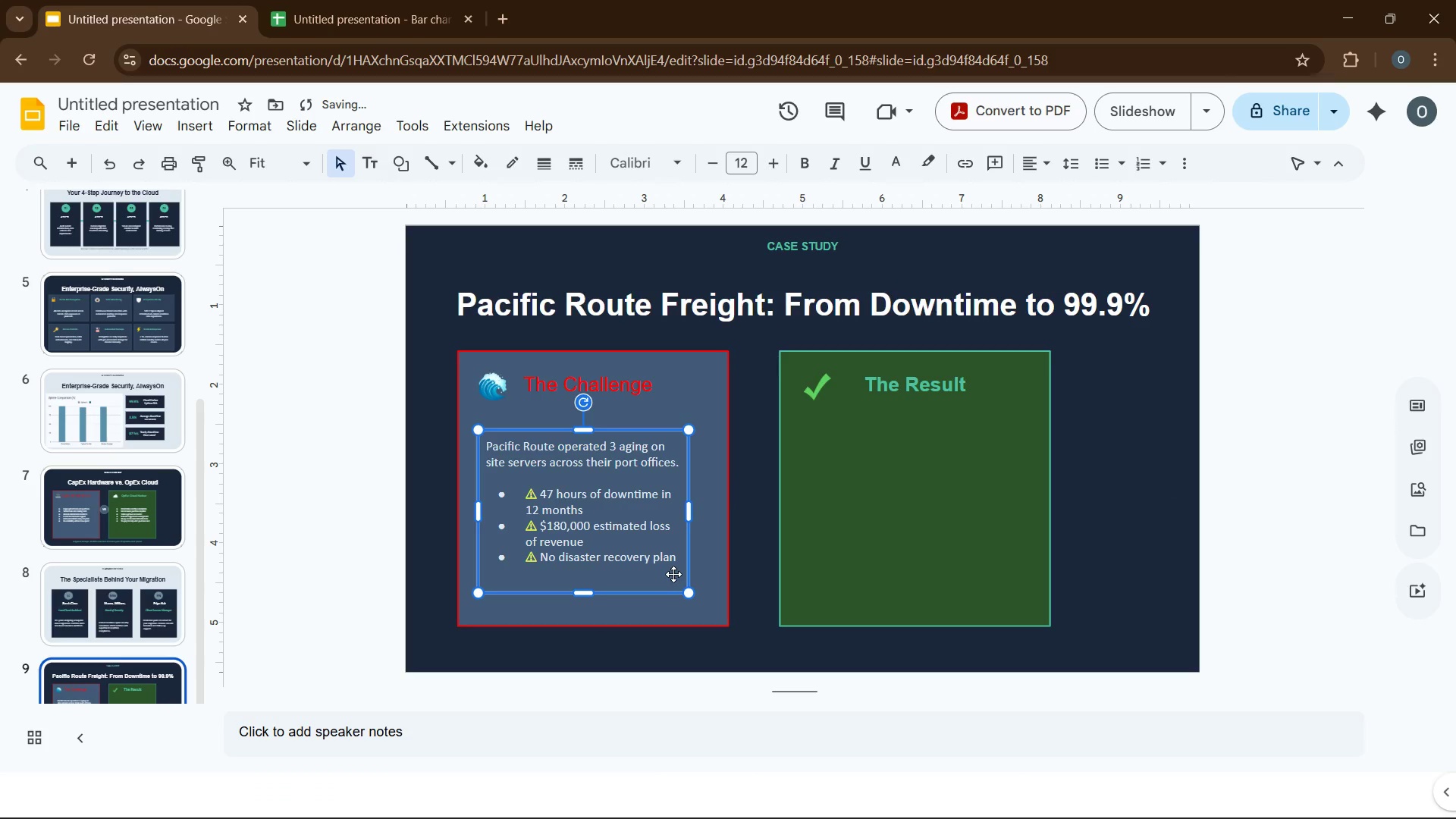 
key(Control+D)
 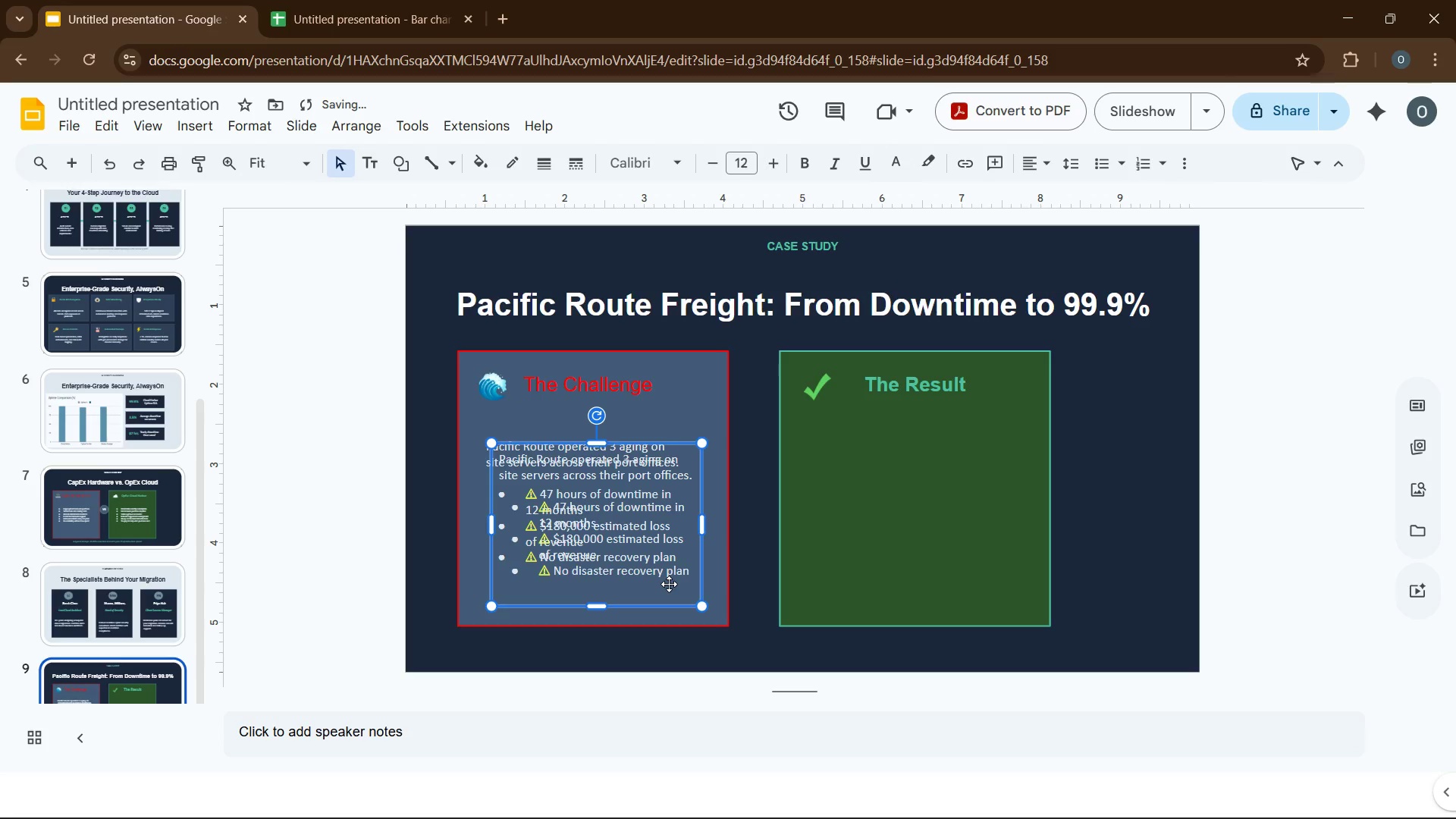 
left_click_drag(start_coordinate=[669, 584], to_coordinate=[978, 577])
 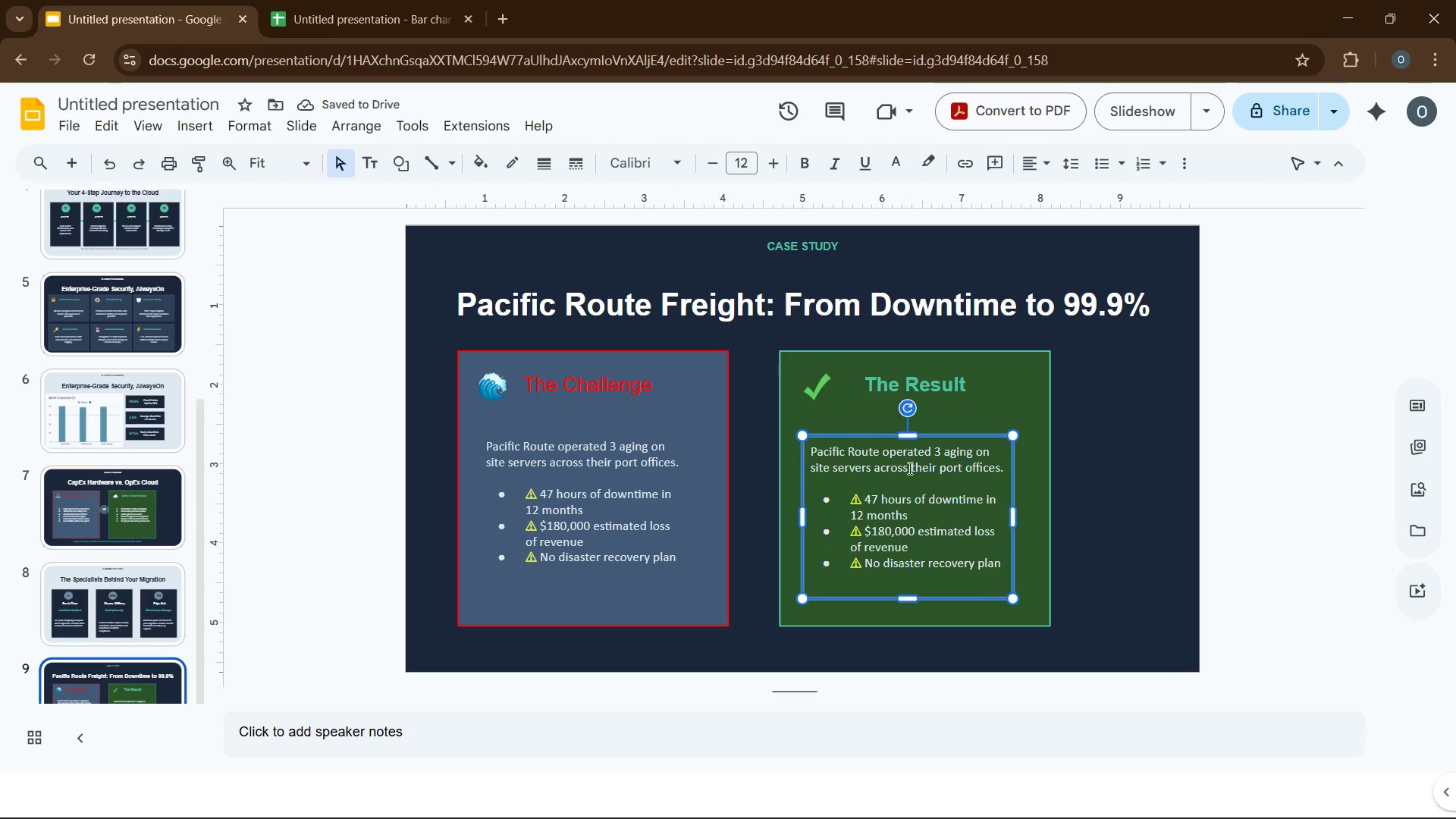 
wait(5.81)
 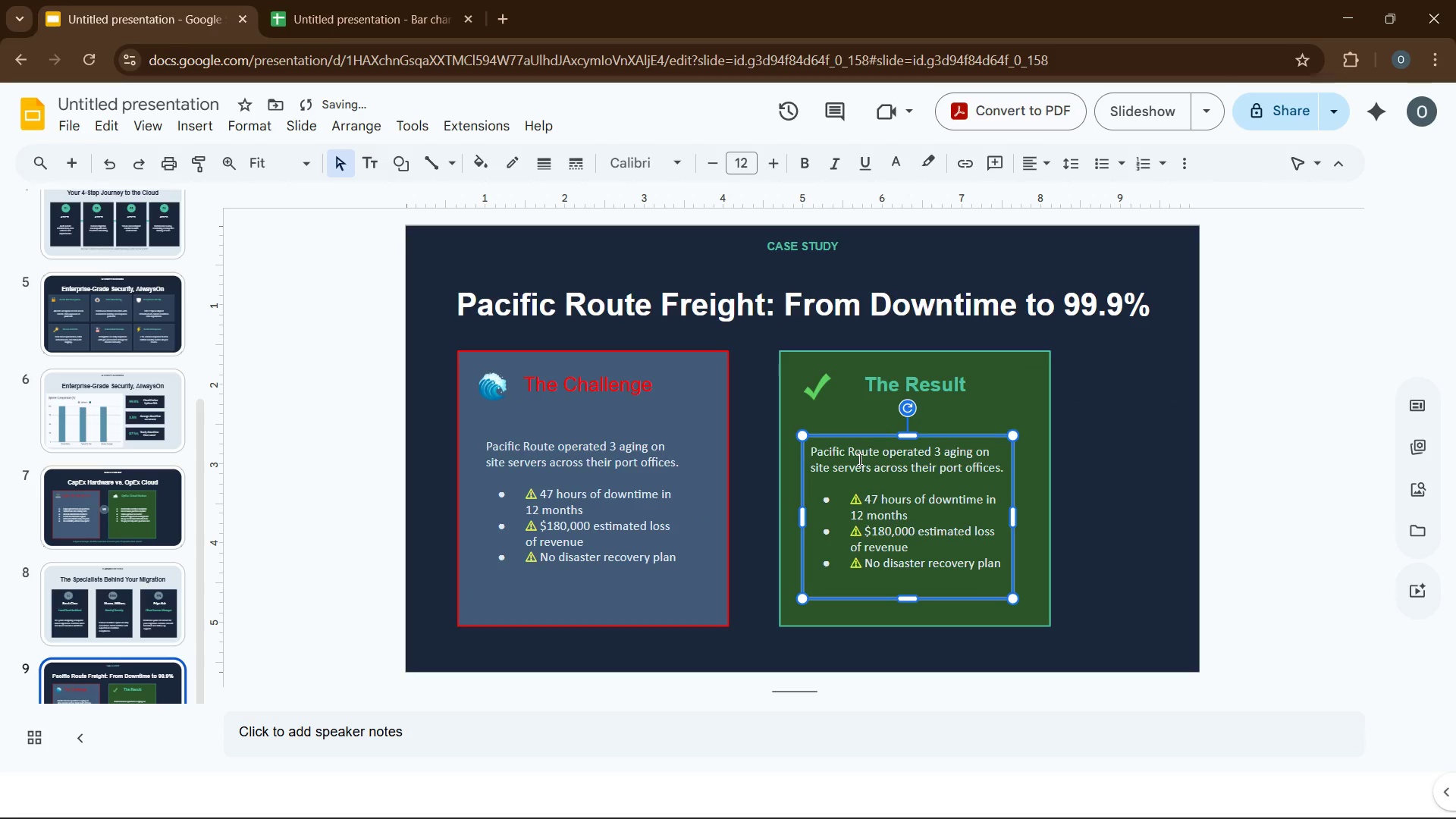 
left_click_drag(start_coordinate=[812, 450], to_coordinate=[1003, 465])
 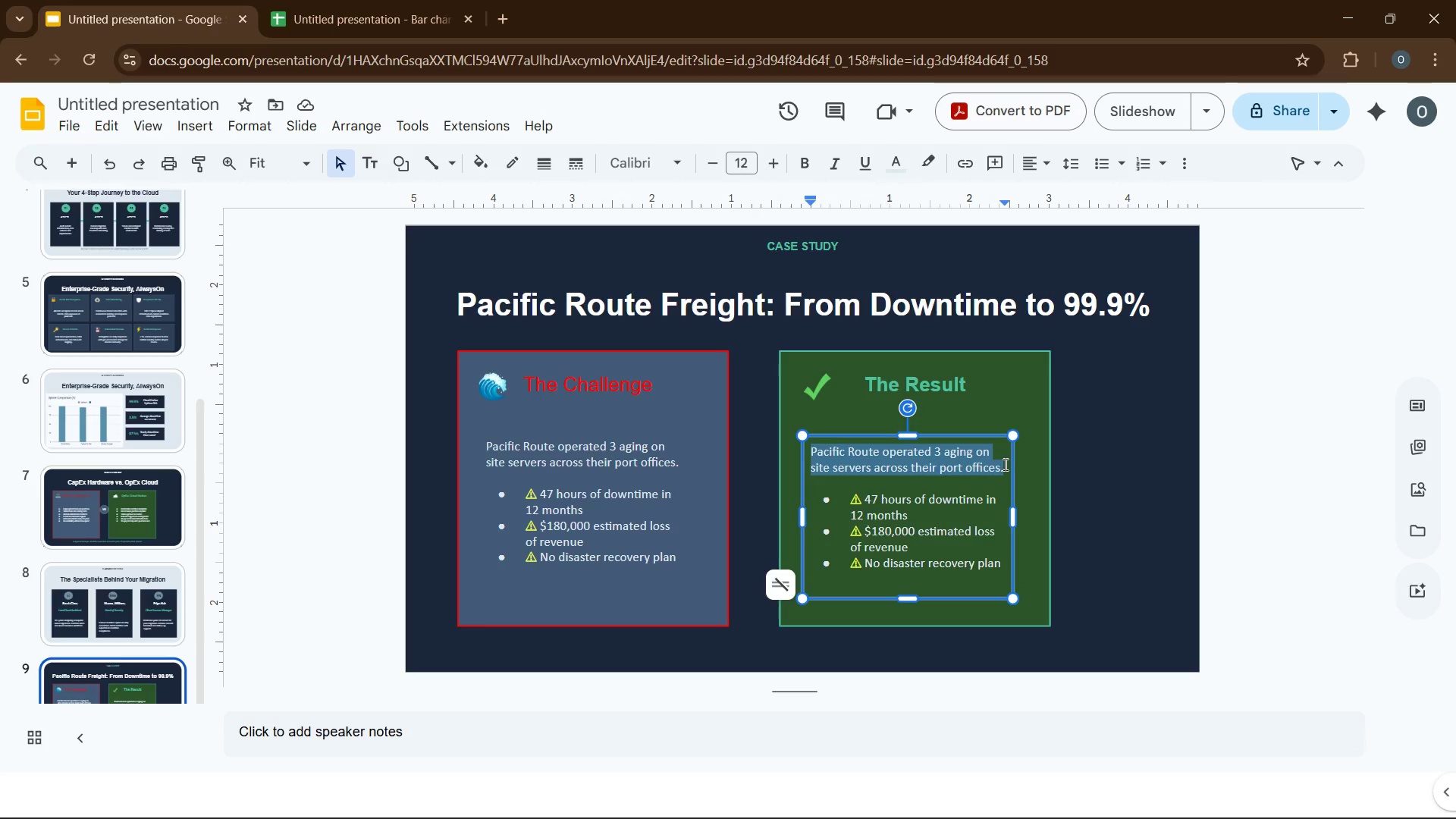 
type(anchorPRT CMPLETED MIGRATION IN 18 DAYS WITH ZERO DISTRUPTION)
 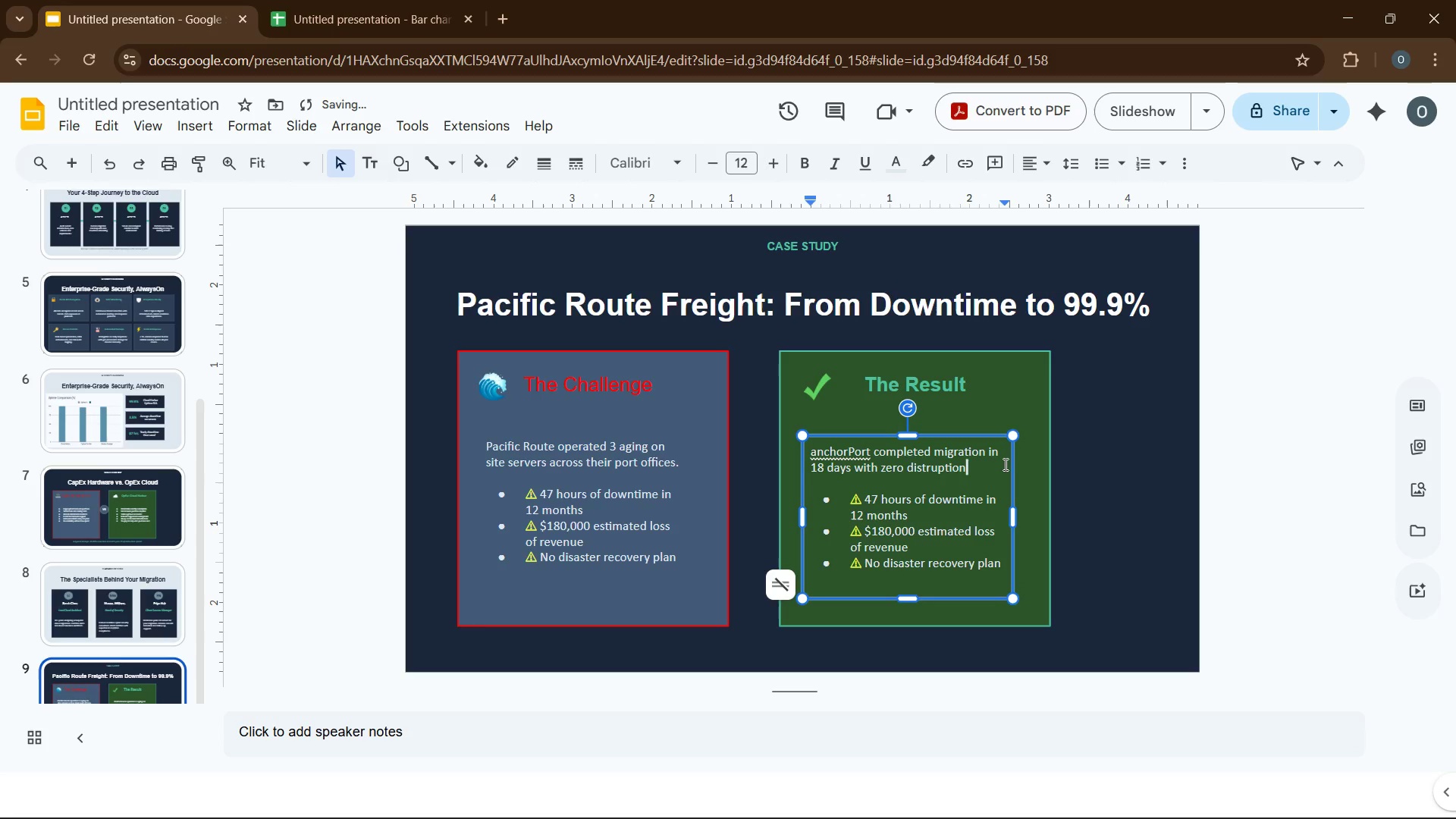 
hold_key(key=CapsLock, duration=0.66)
 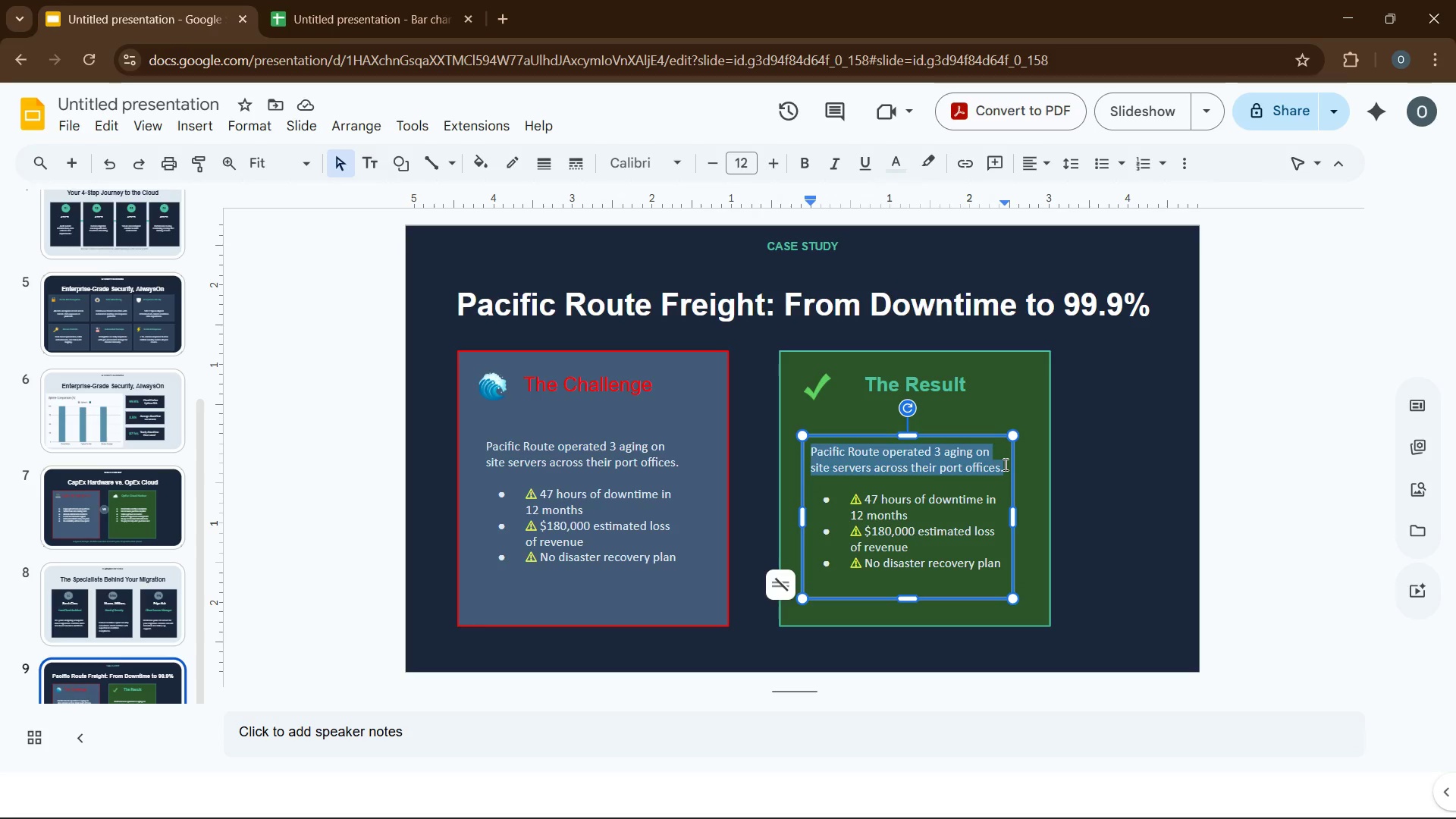 
left_click([830, 453])
 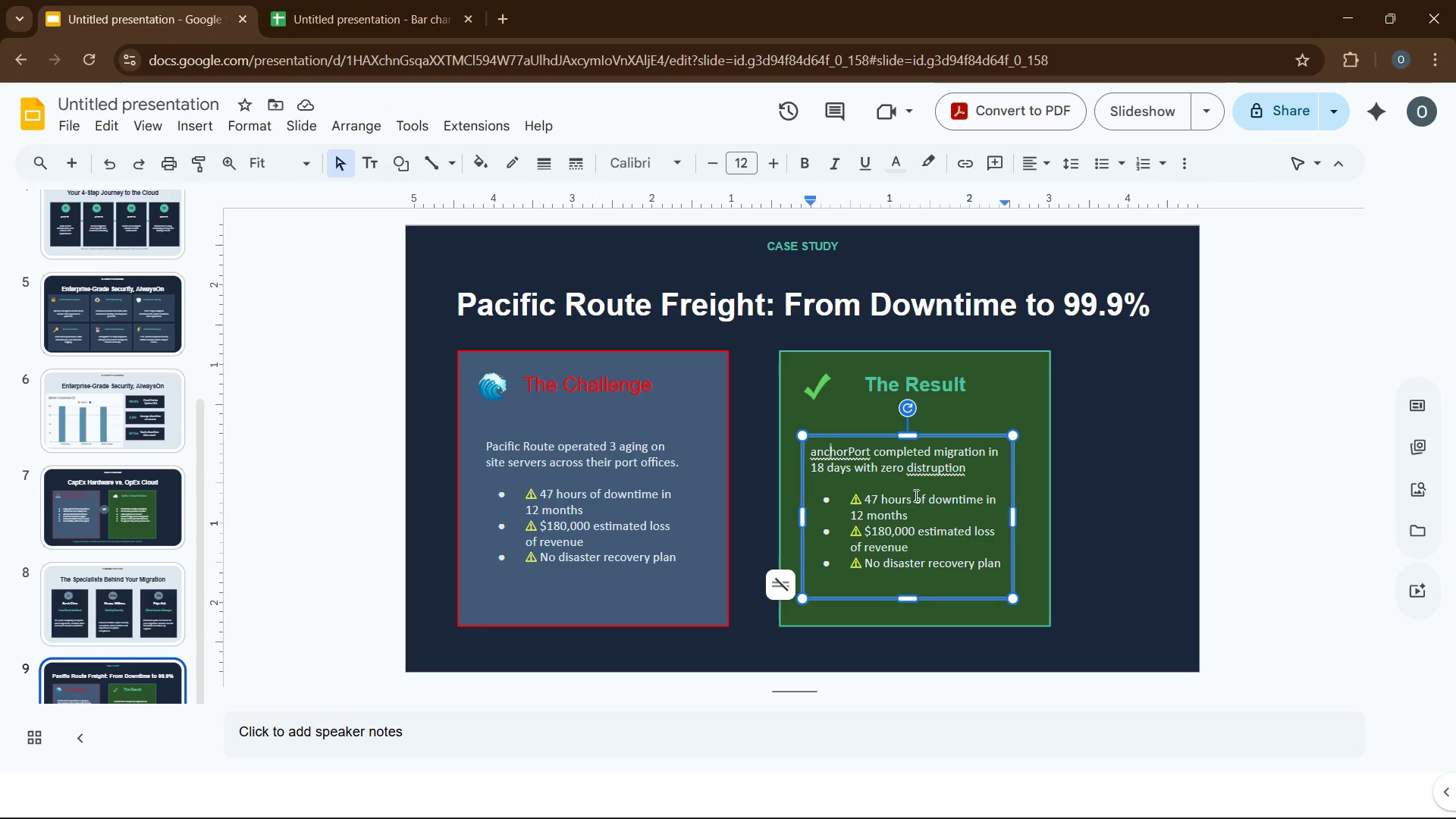 
wait(12.51)
 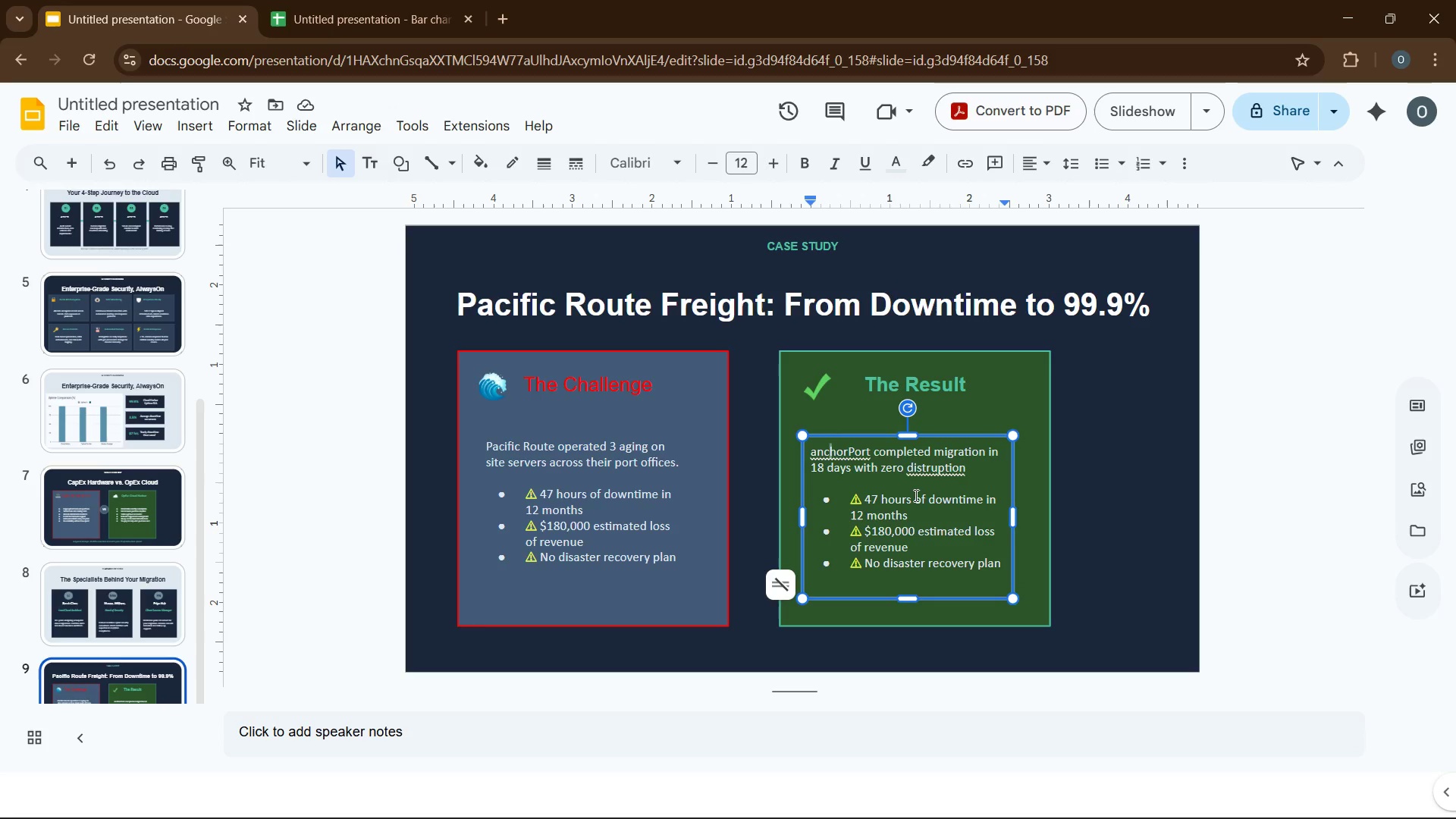 
left_click([915, 469])
 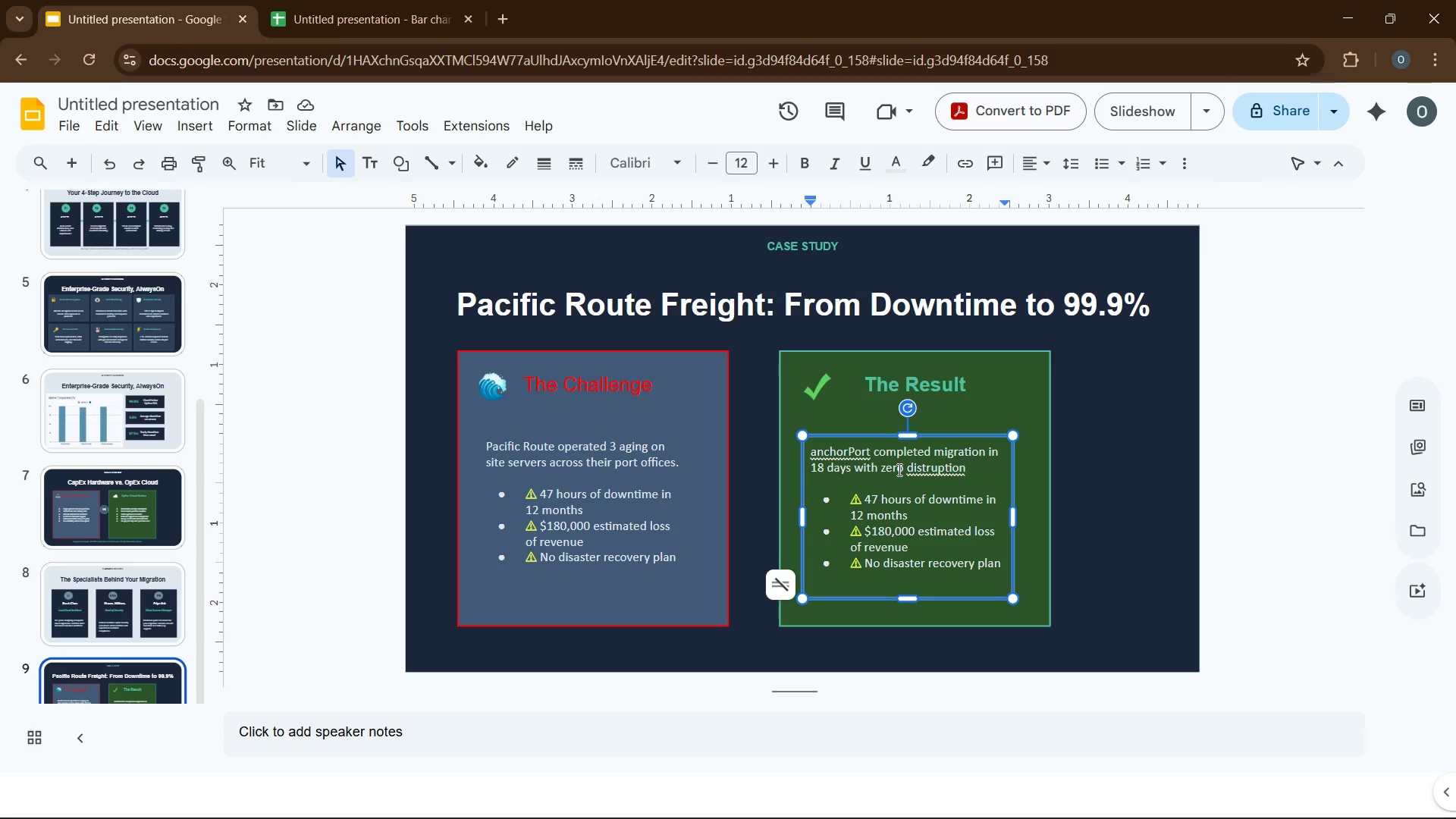 
wait(7.88)
 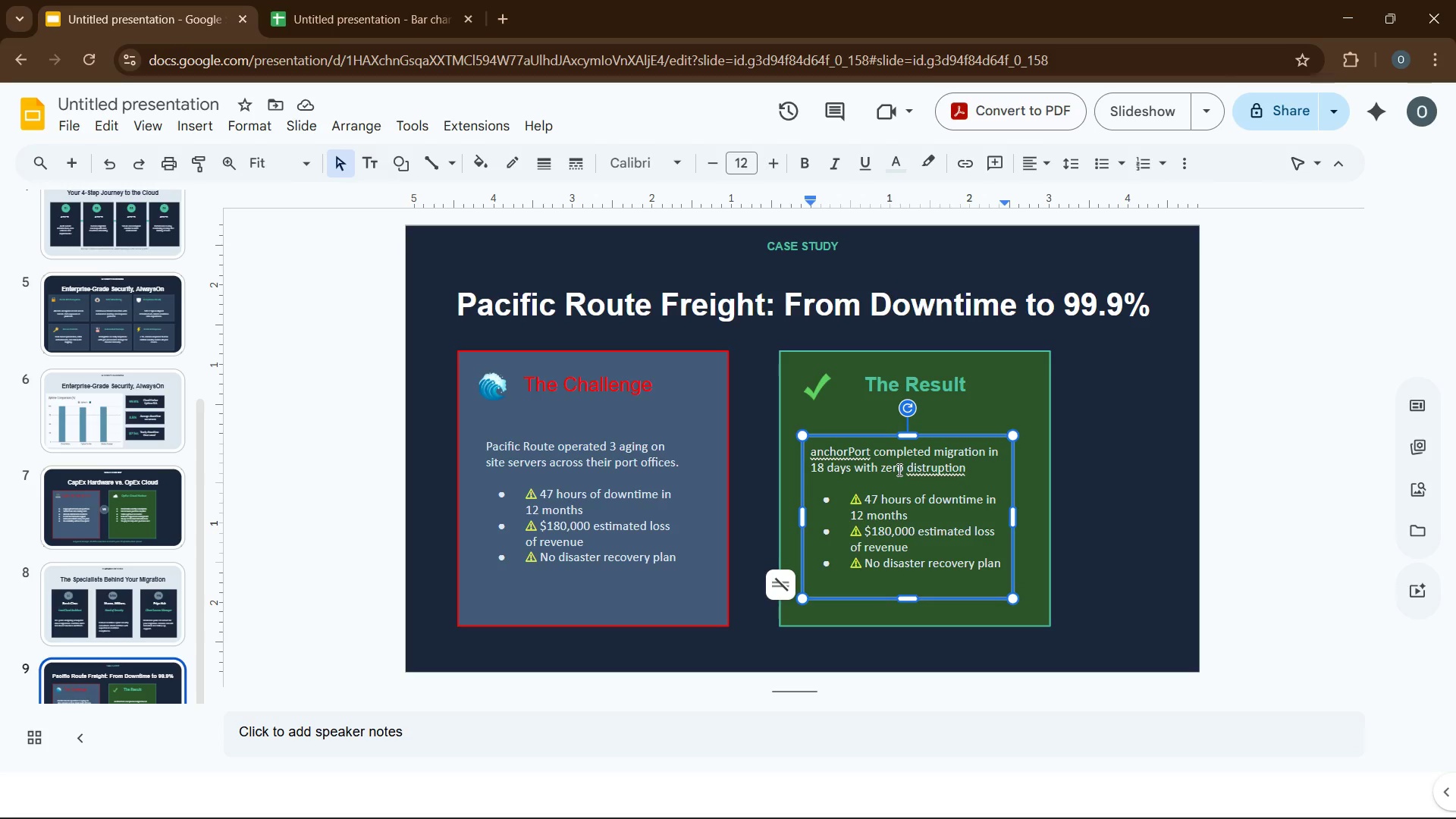 
left_click([929, 443])
 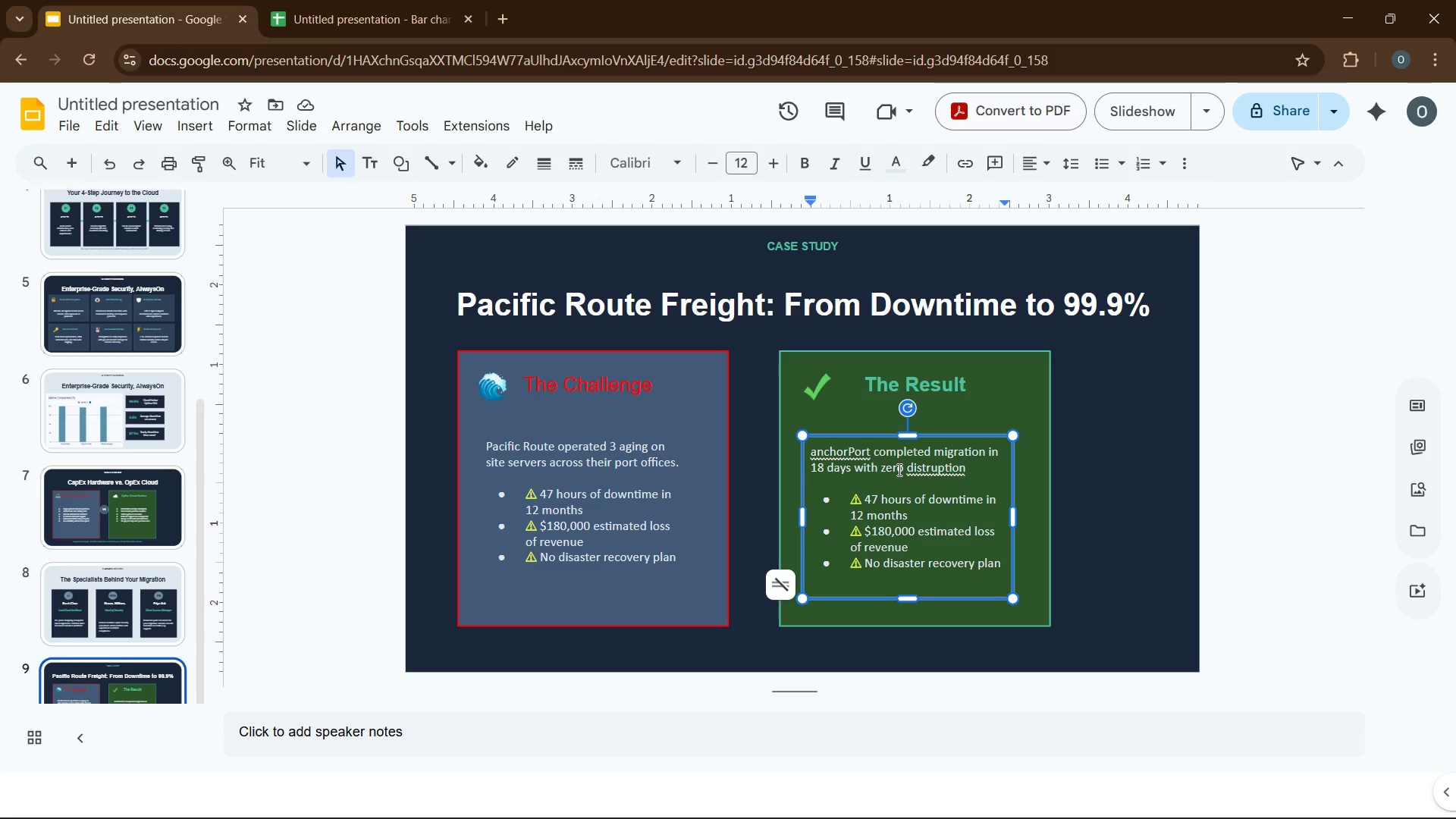 
left_click([817, 450])
 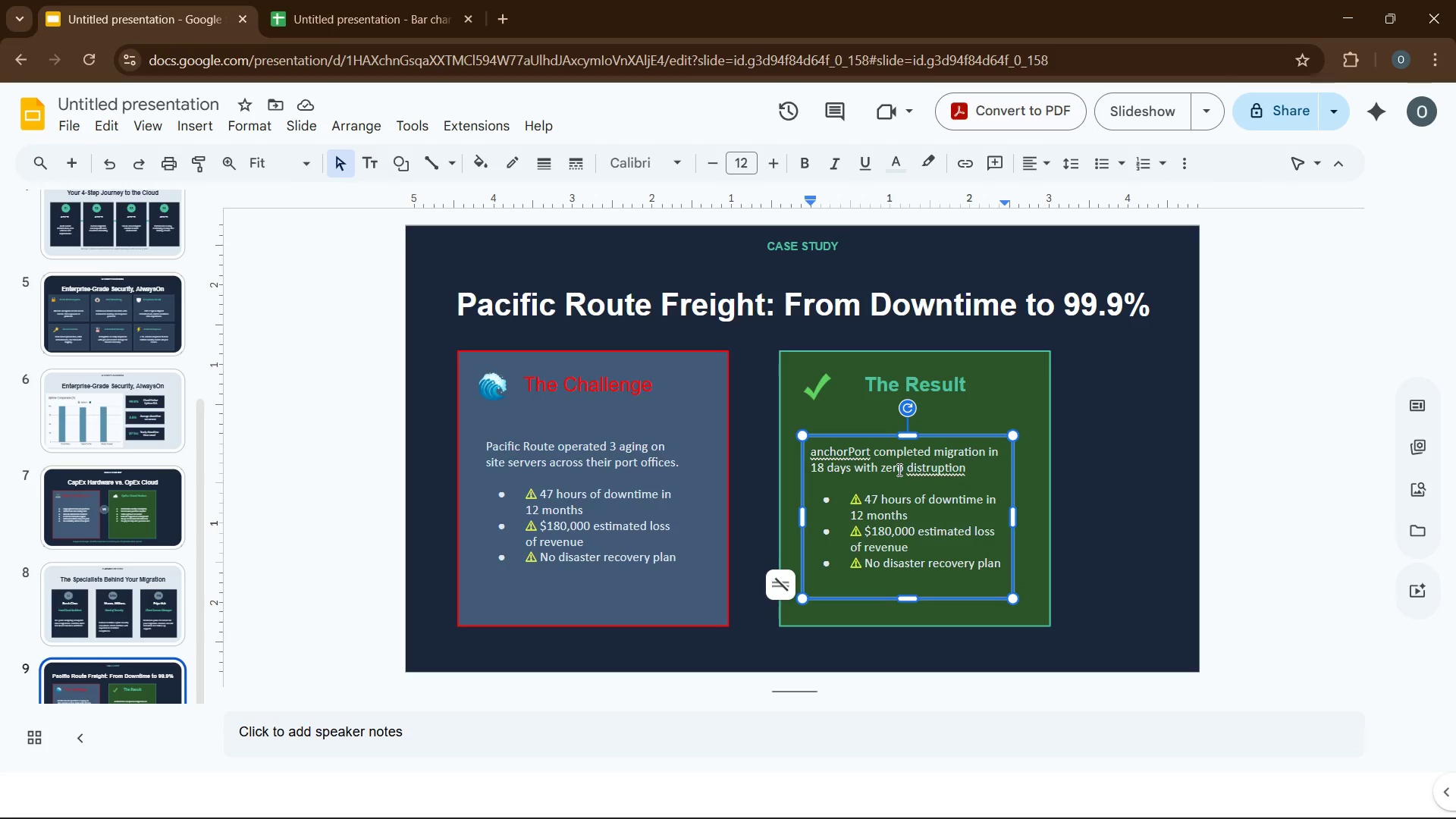 
key(Backspace)
 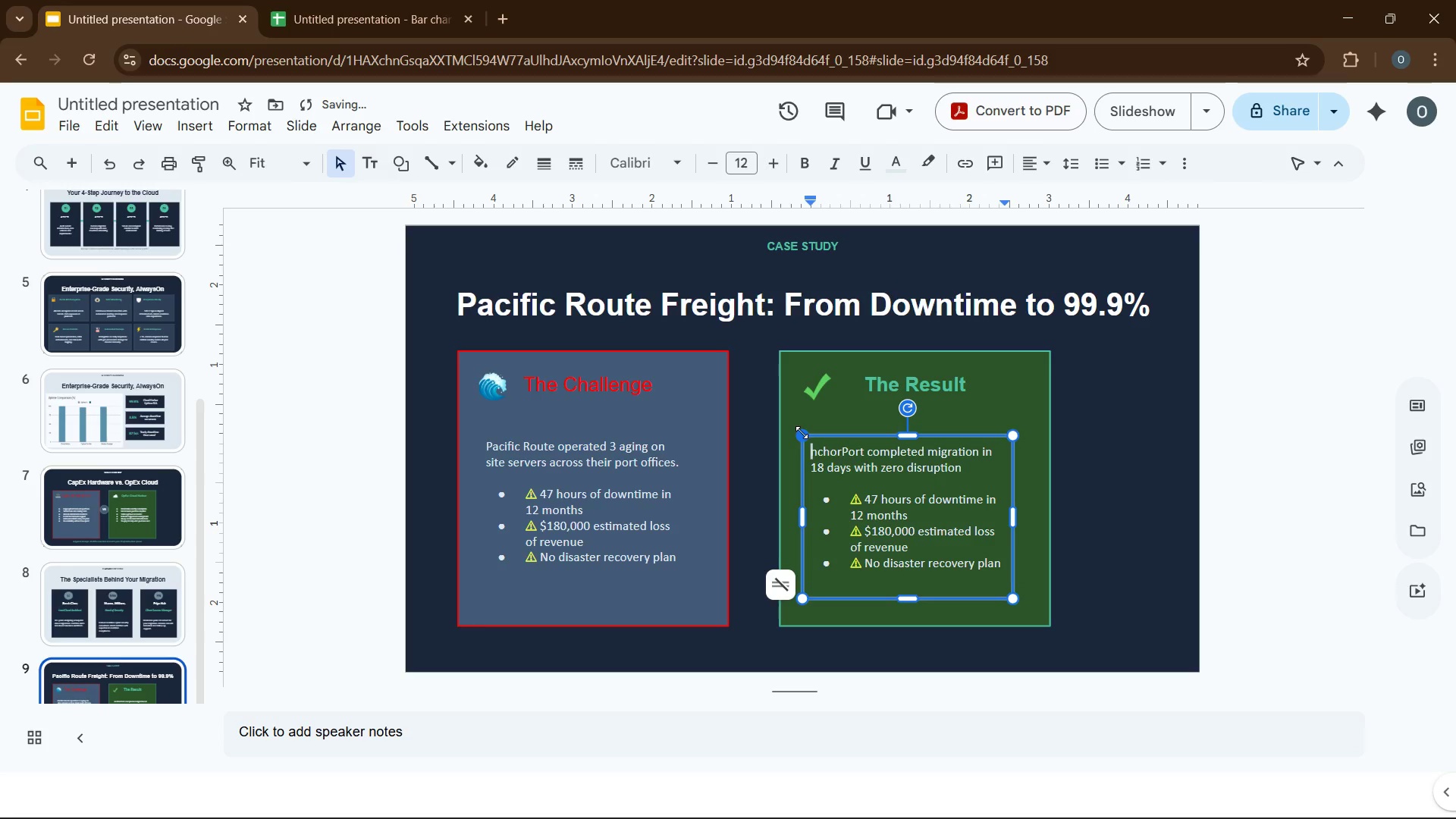 
key(CapsLock)
 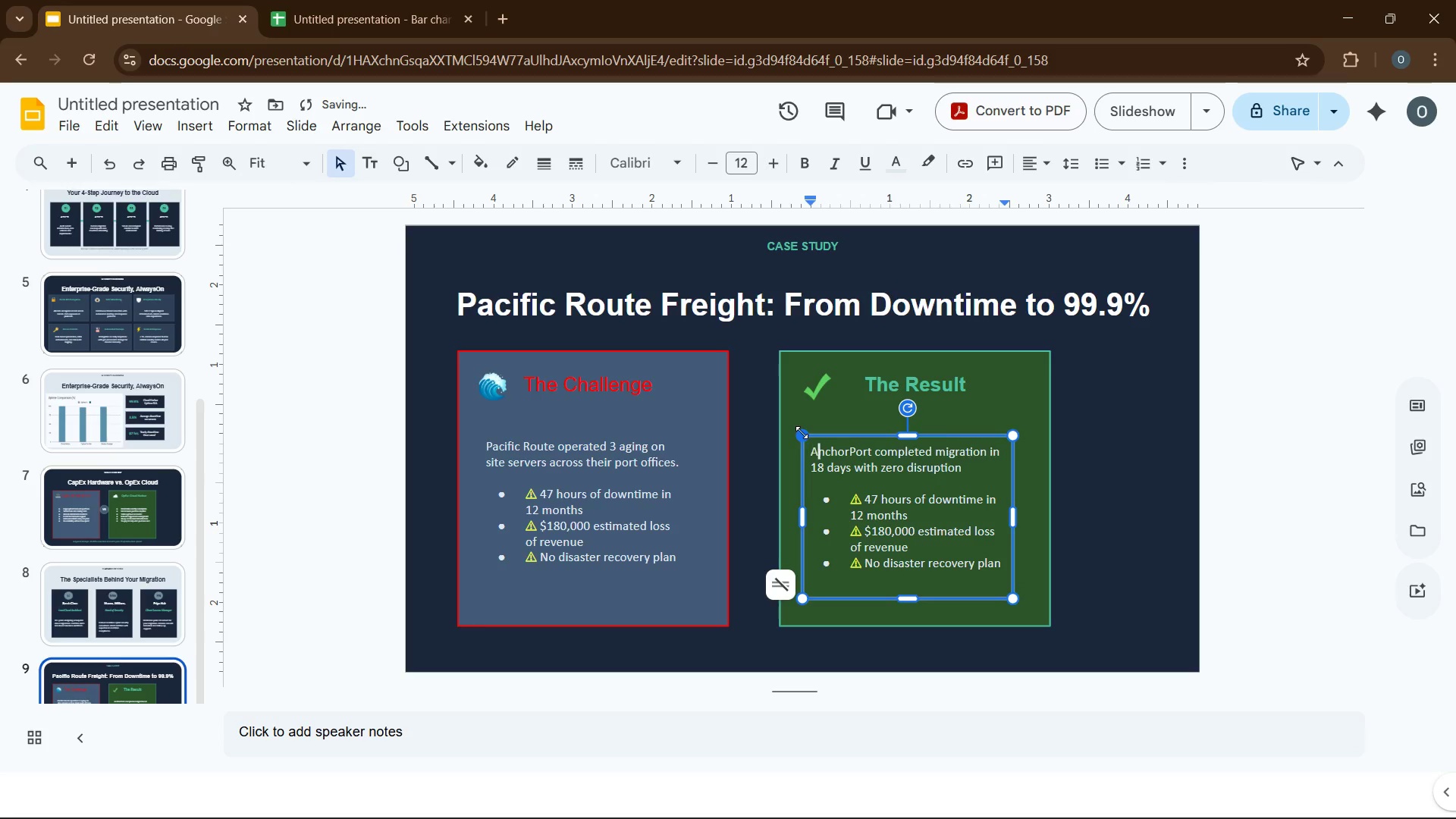 
key(A)
 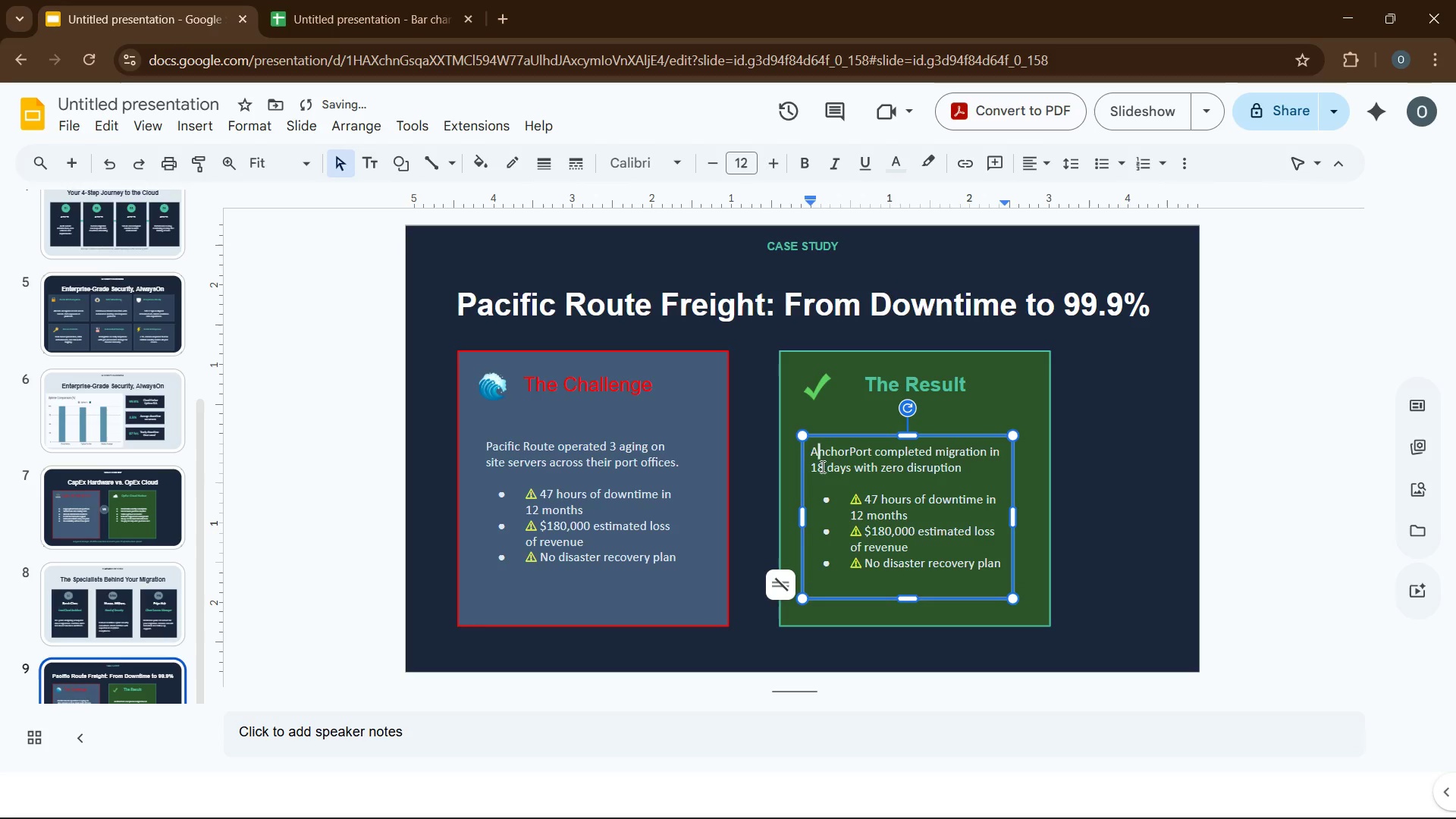 
key(CapsLock)
 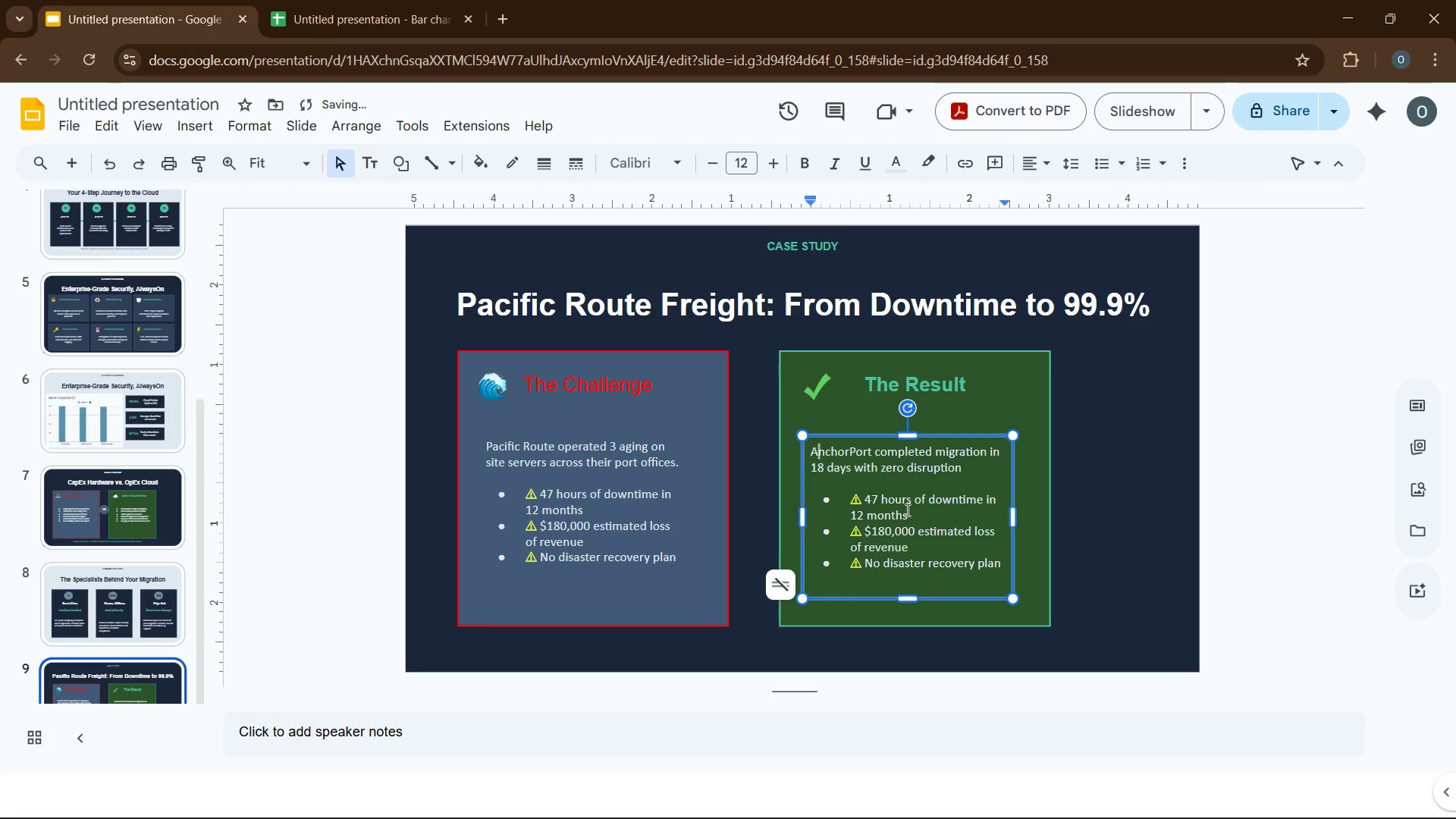 
left_click_drag(start_coordinate=[907, 510], to_coordinate=[850, 503])
 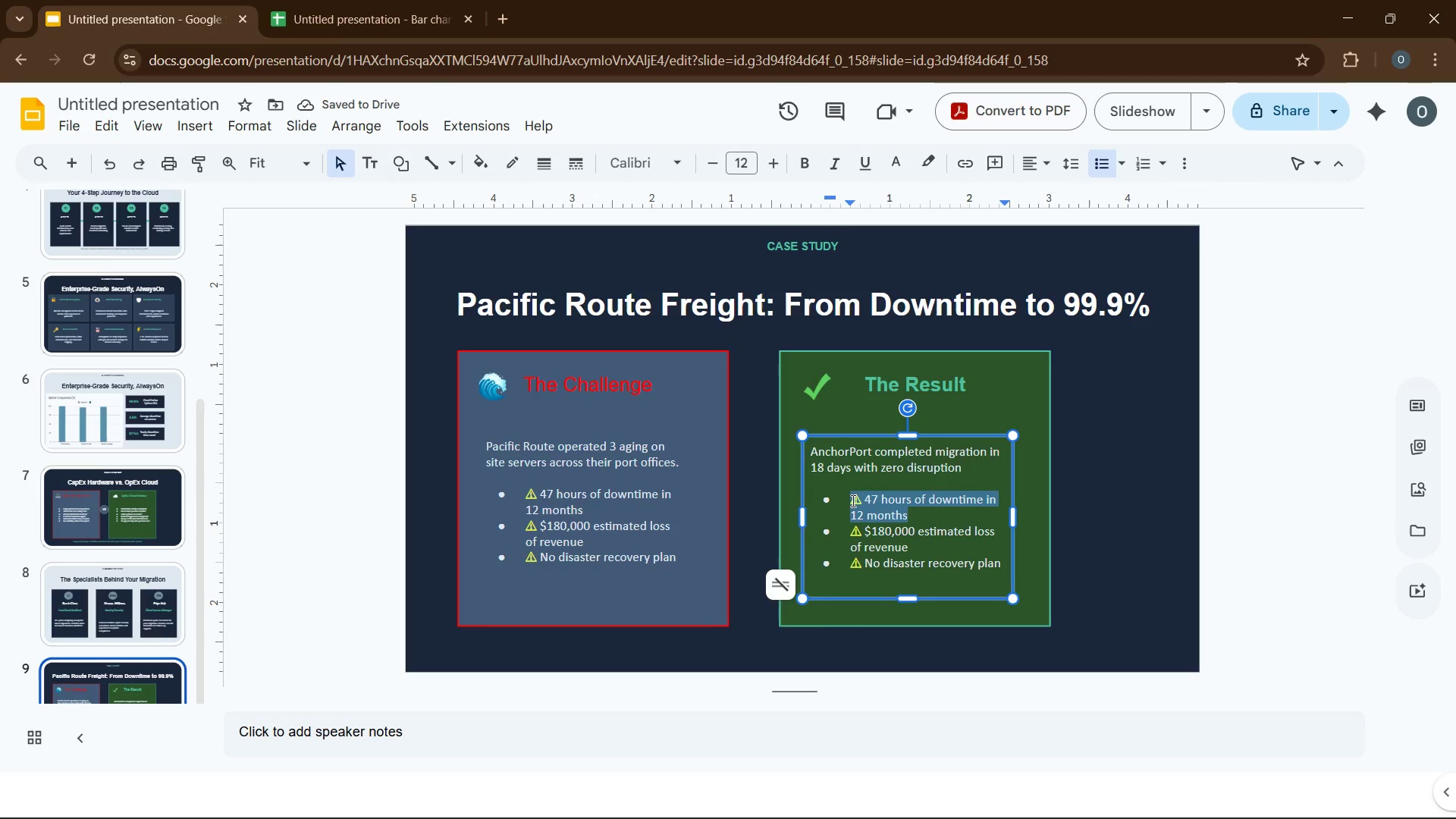 
key(Numpad9)
 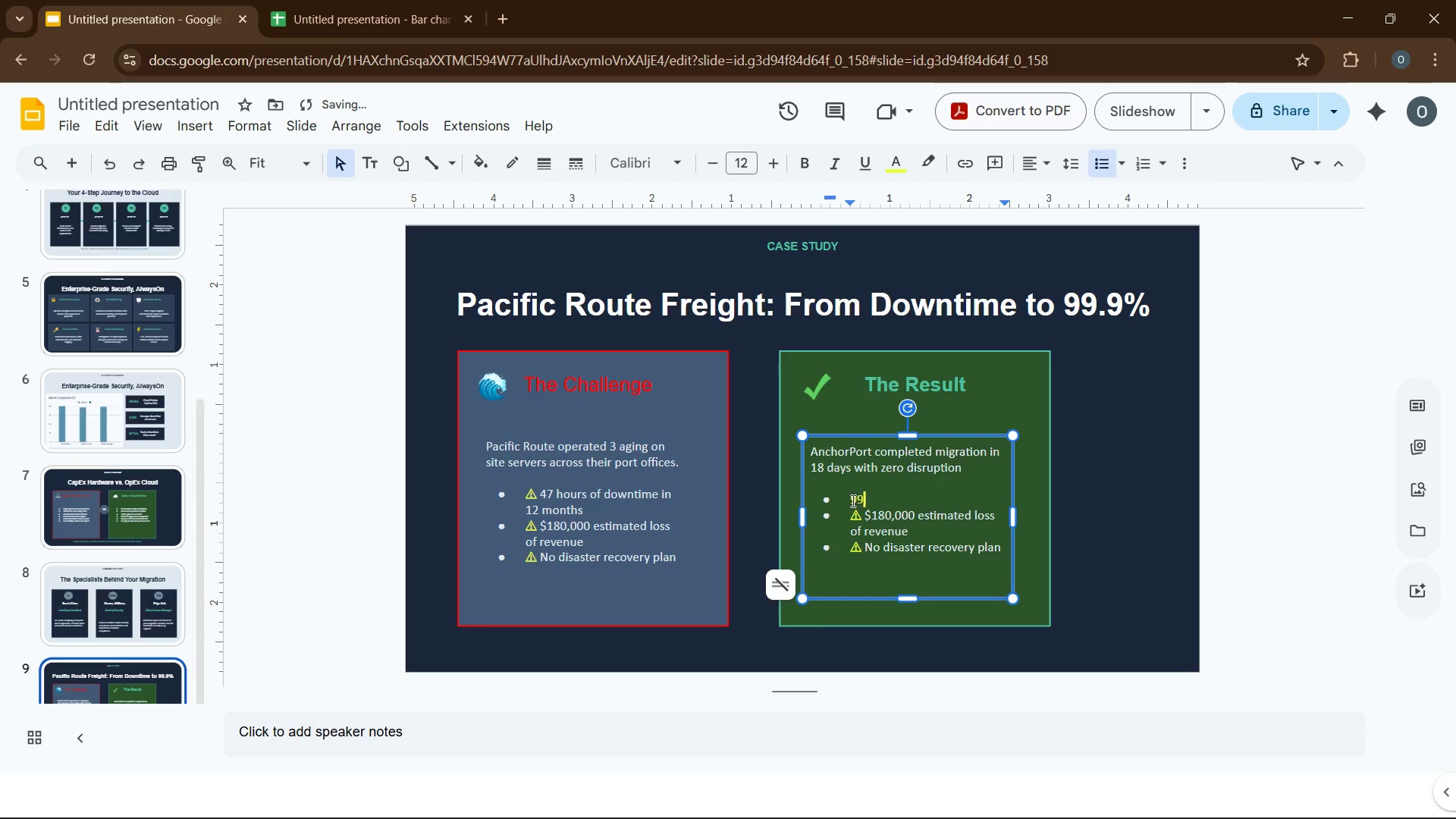 
key(Numpad9)
 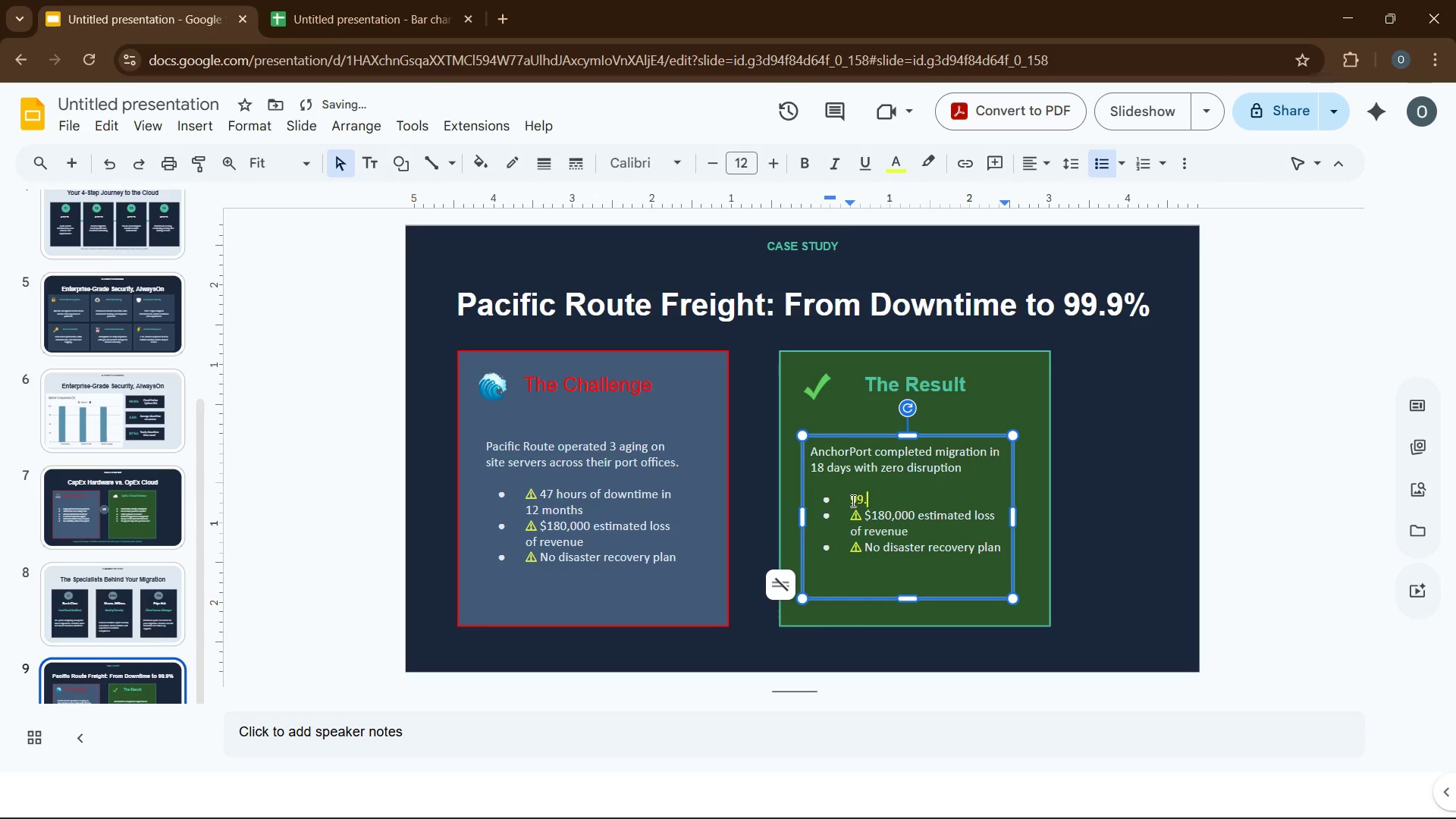 
key(NumpadDecimal)
 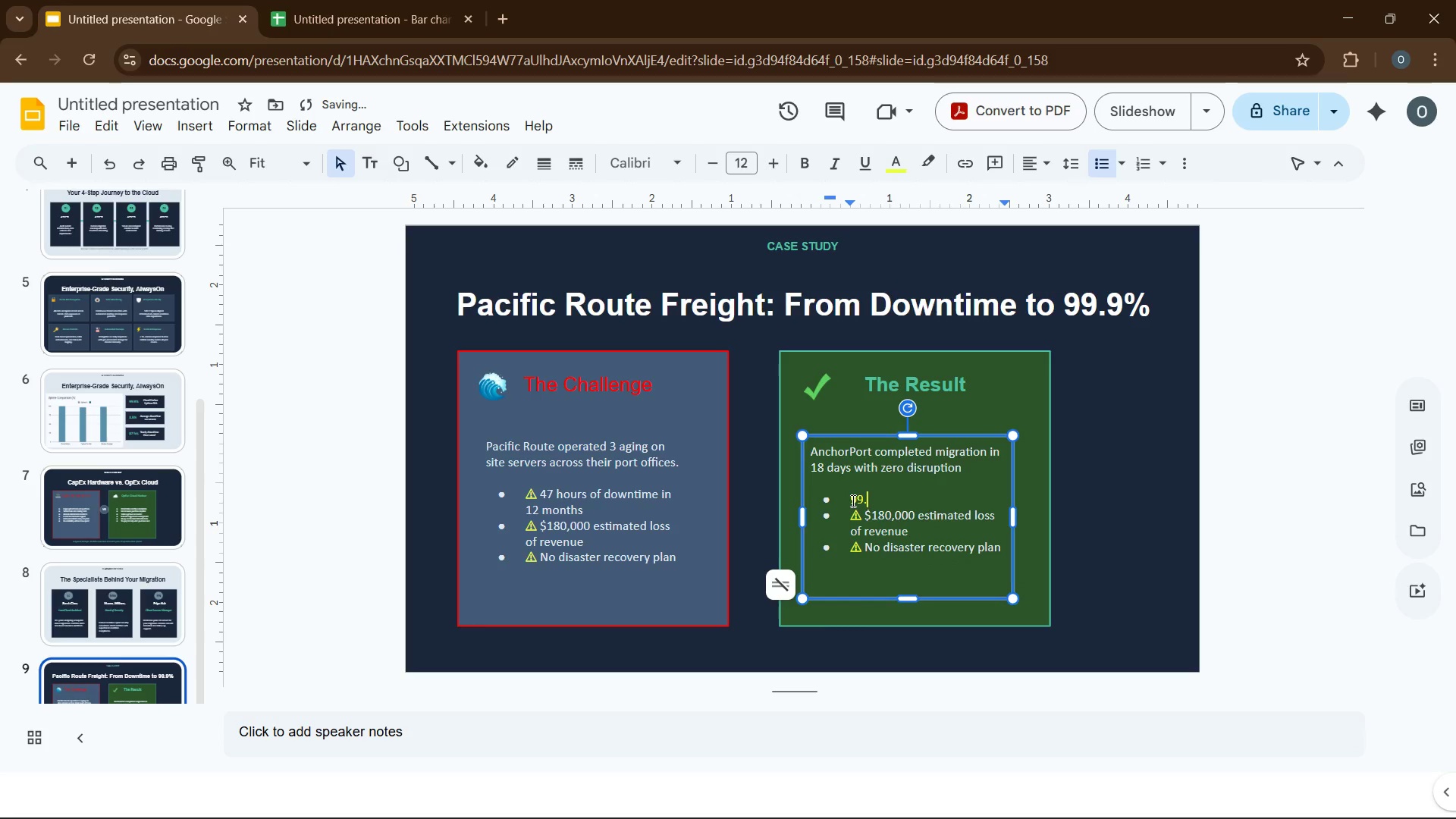 
key(Numpad9)
 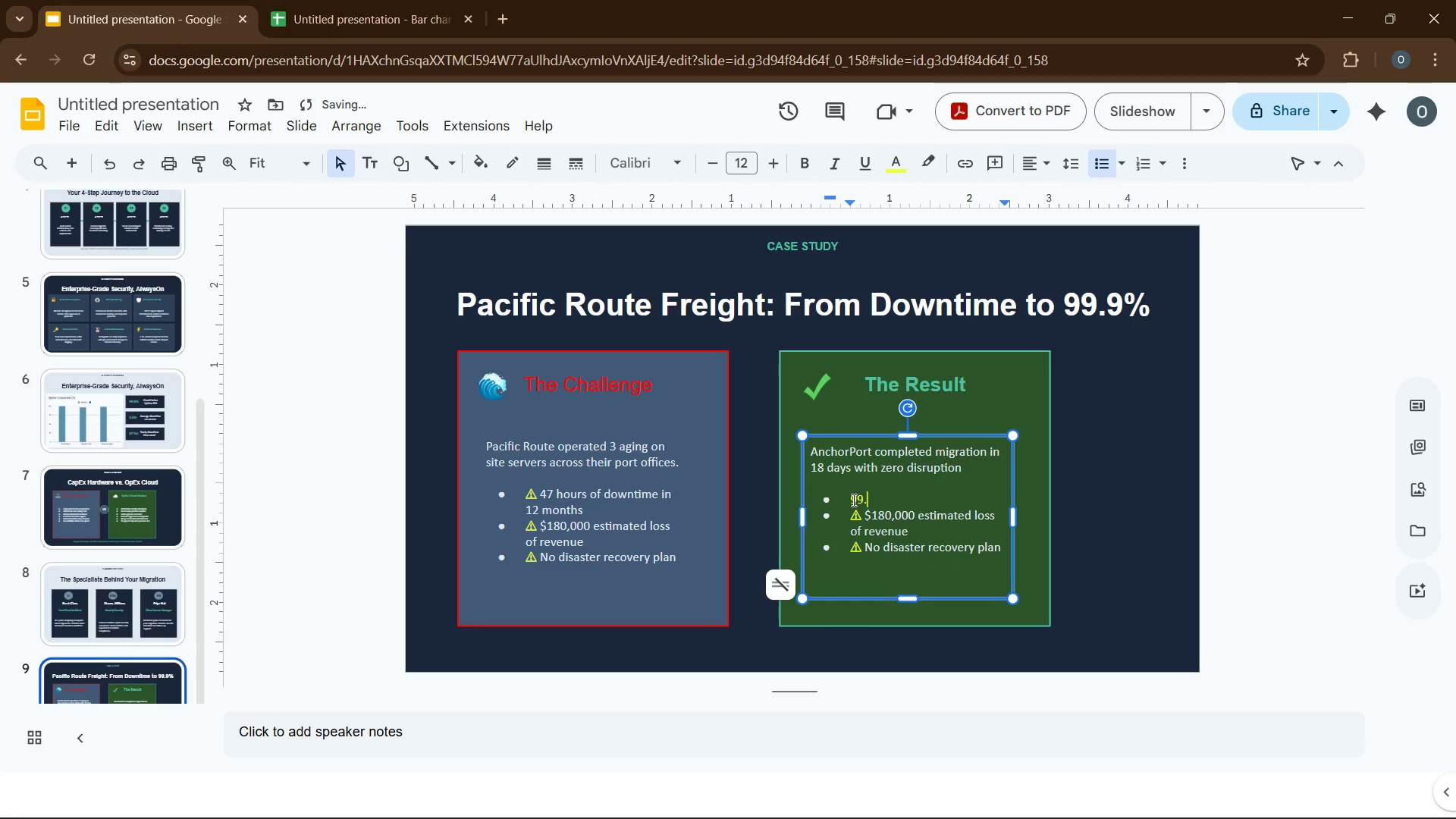 
key(Shift+5)
 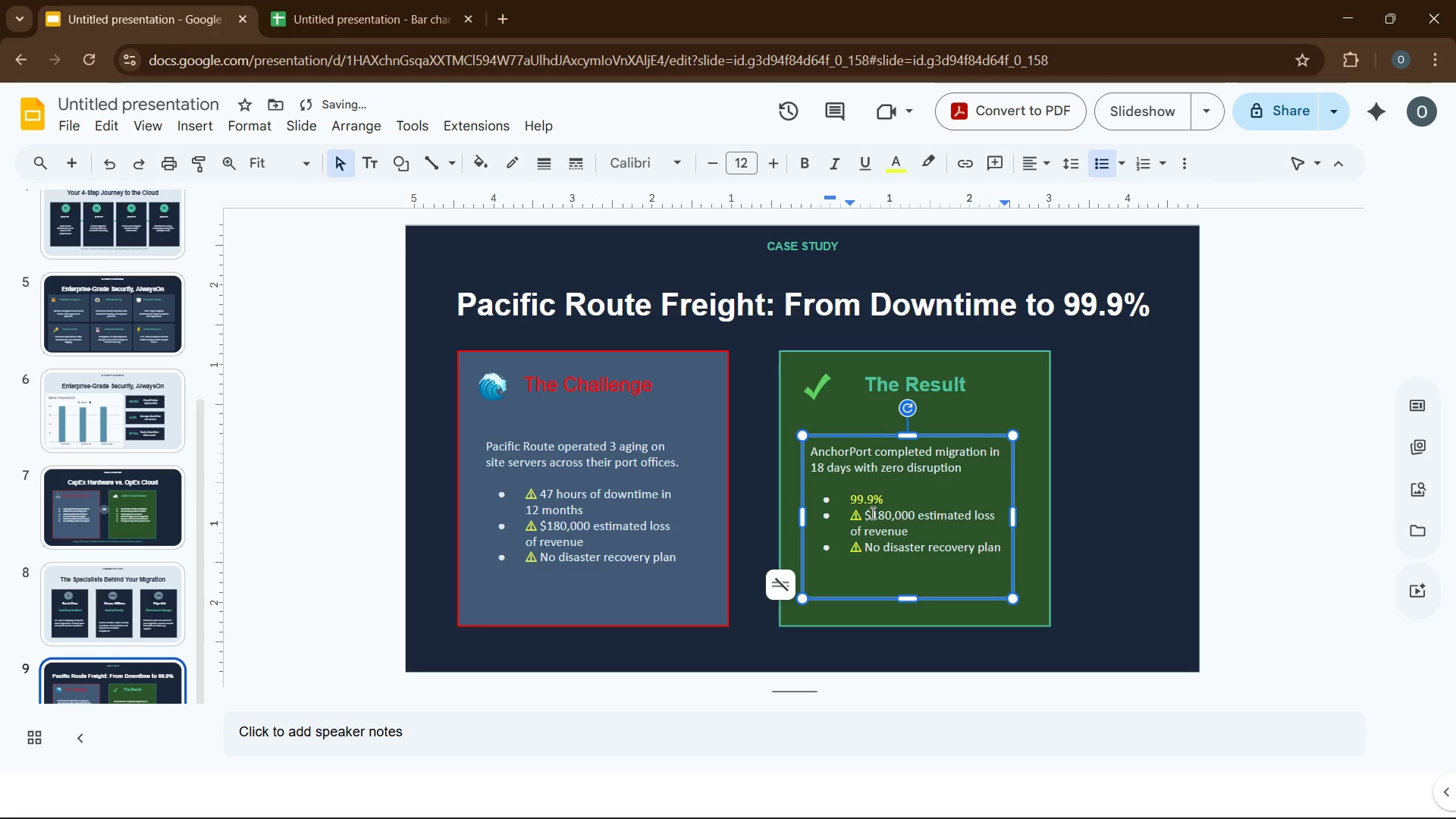 
type( uptime in the first 6 months post migration)
 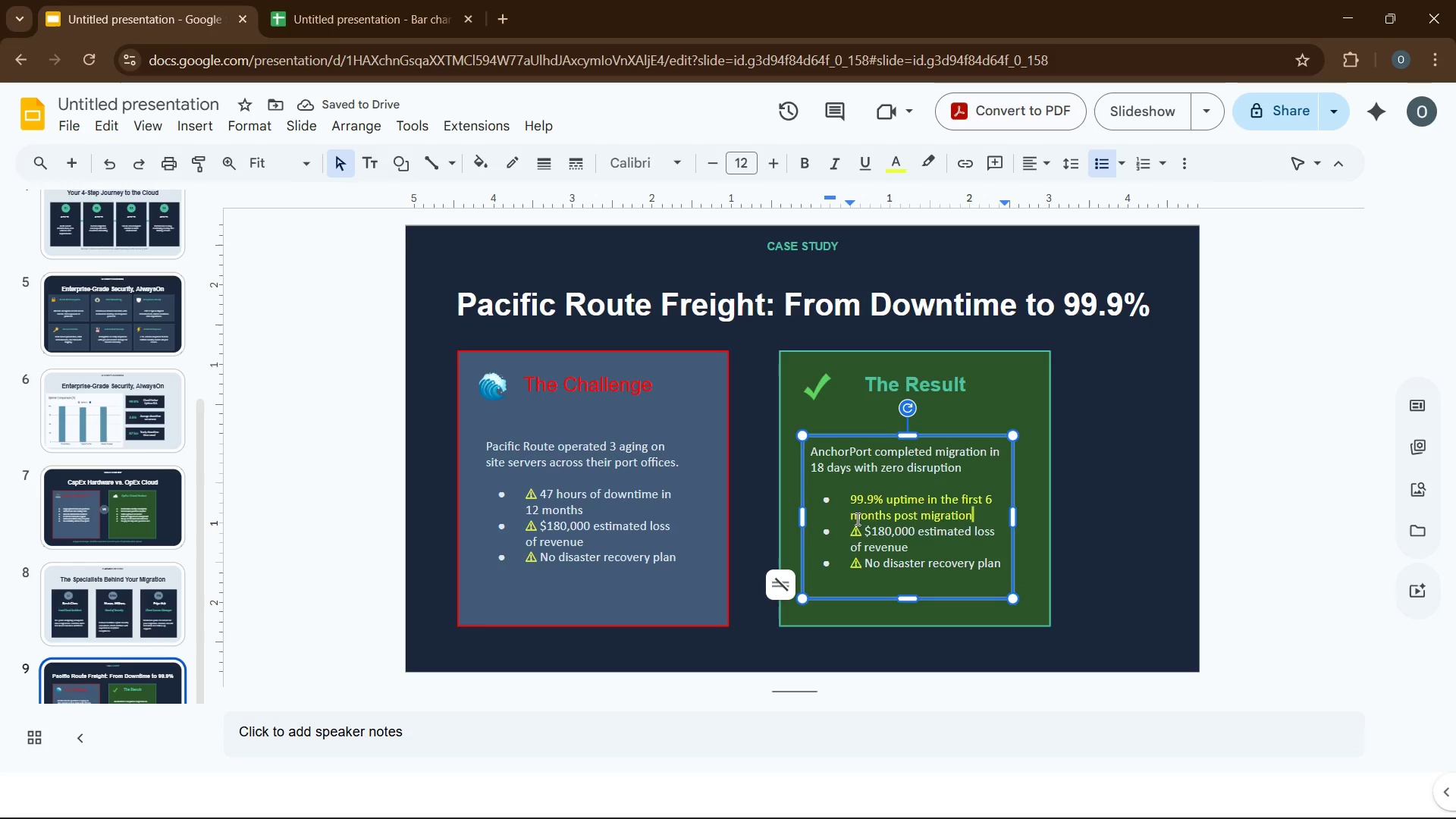 
left_click_drag(start_coordinate=[867, 526], to_coordinate=[918, 551])
 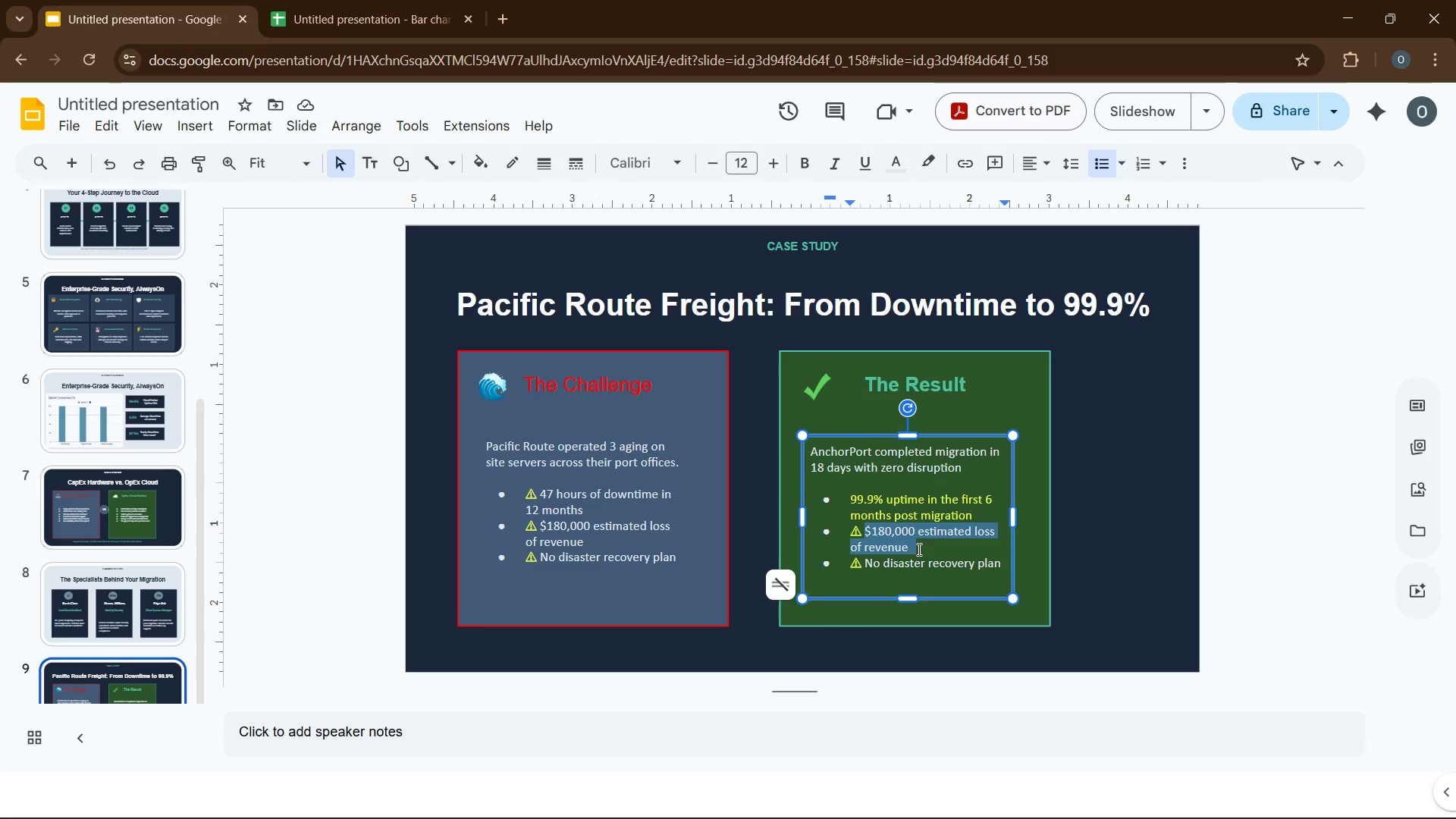 
type(38% reduction in yearly IT costs)
 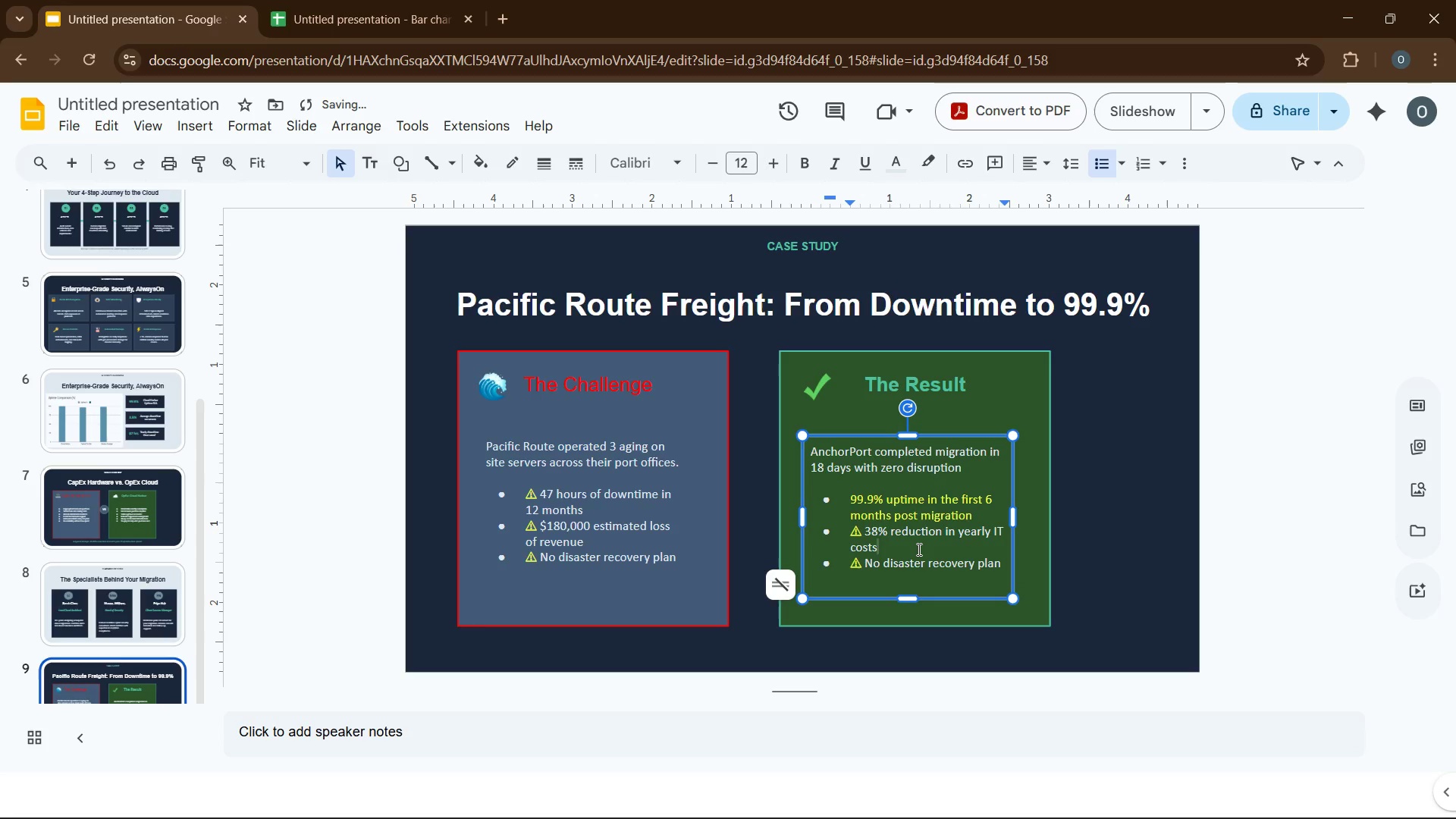 
left_click_drag(start_coordinate=[1001, 567], to_coordinate=[865, 563])
 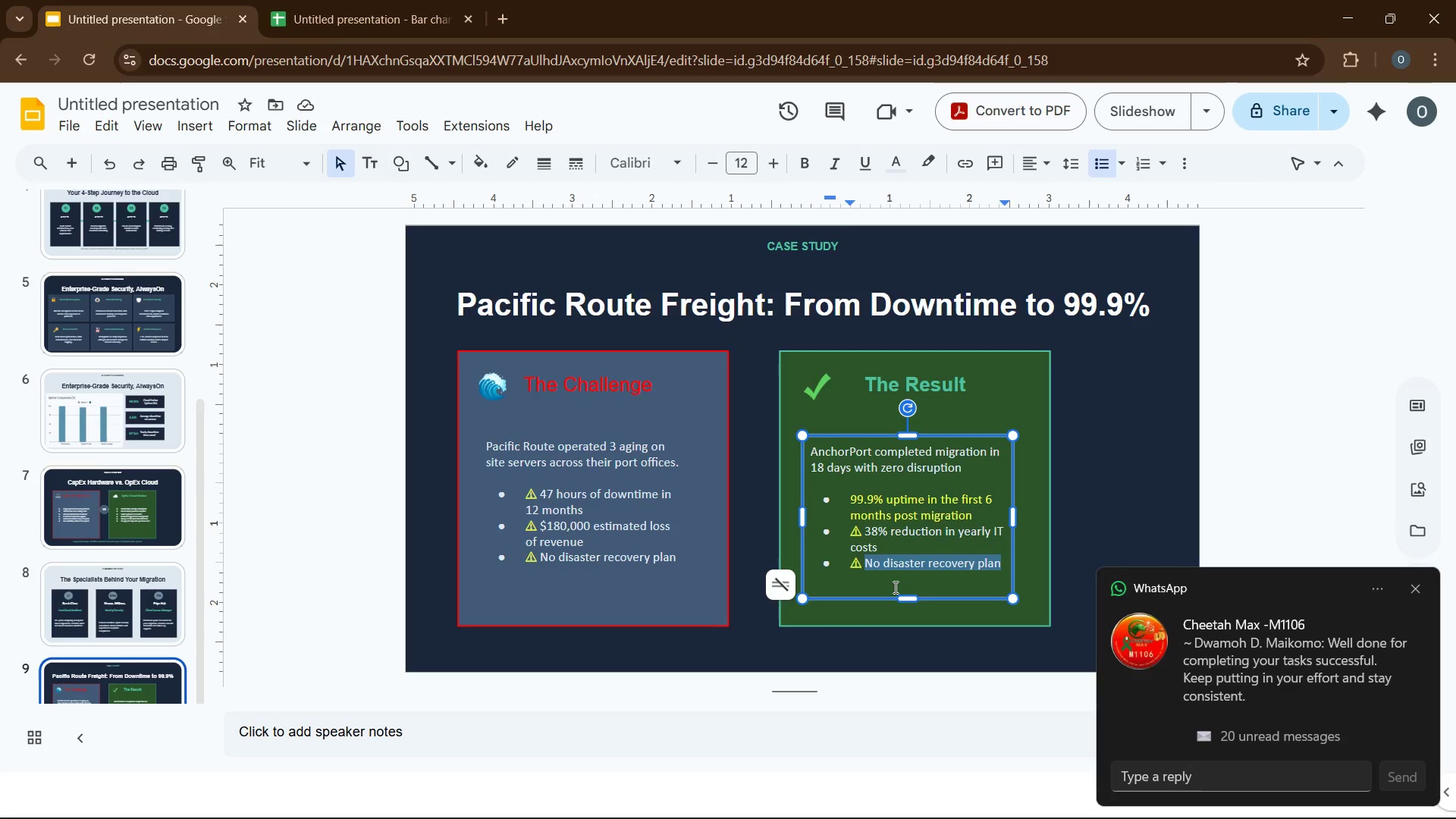 
type(full compliance with maritime data regs)
 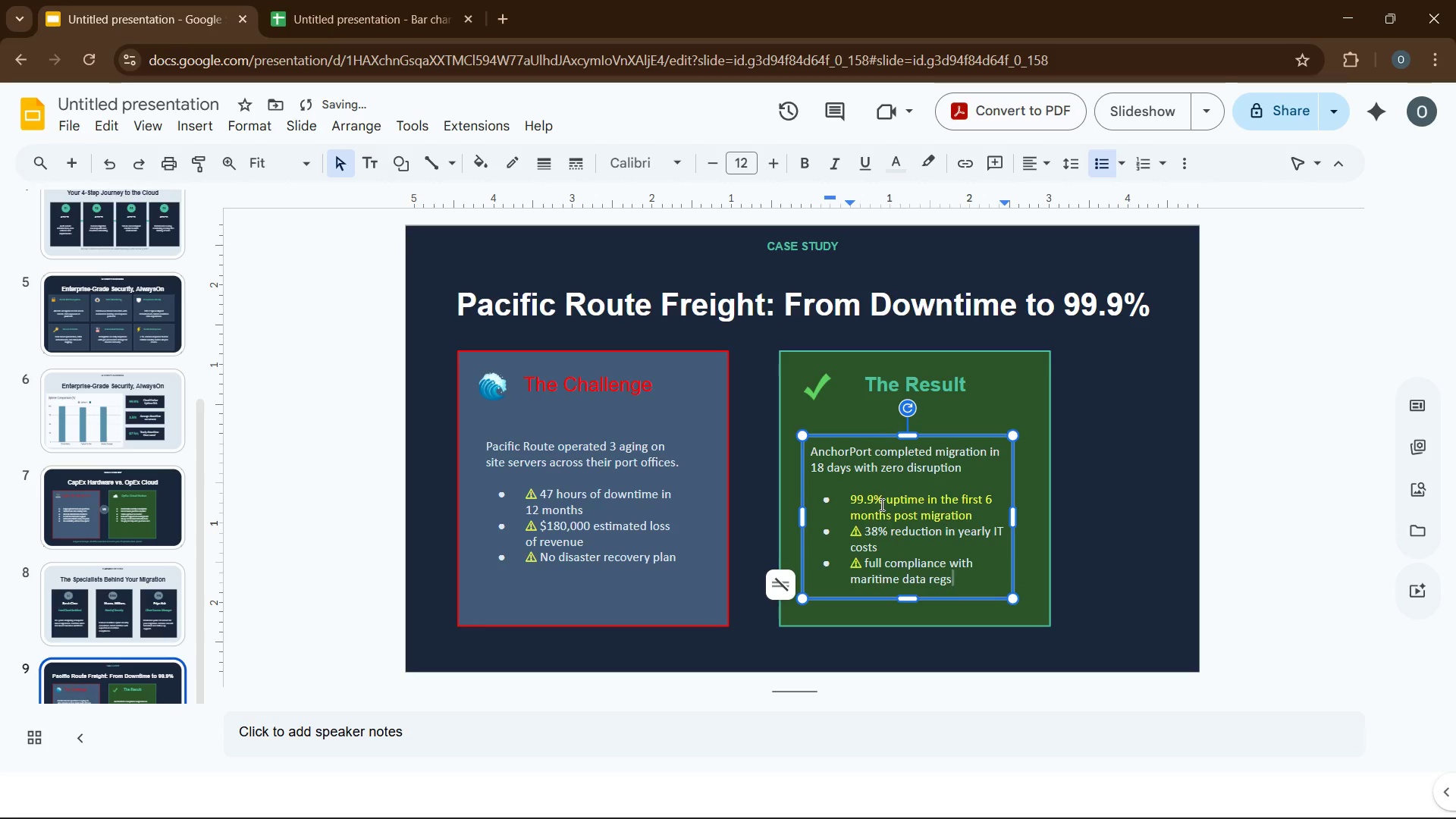 
left_click_drag(start_coordinate=[849, 496], to_coordinate=[974, 519])
 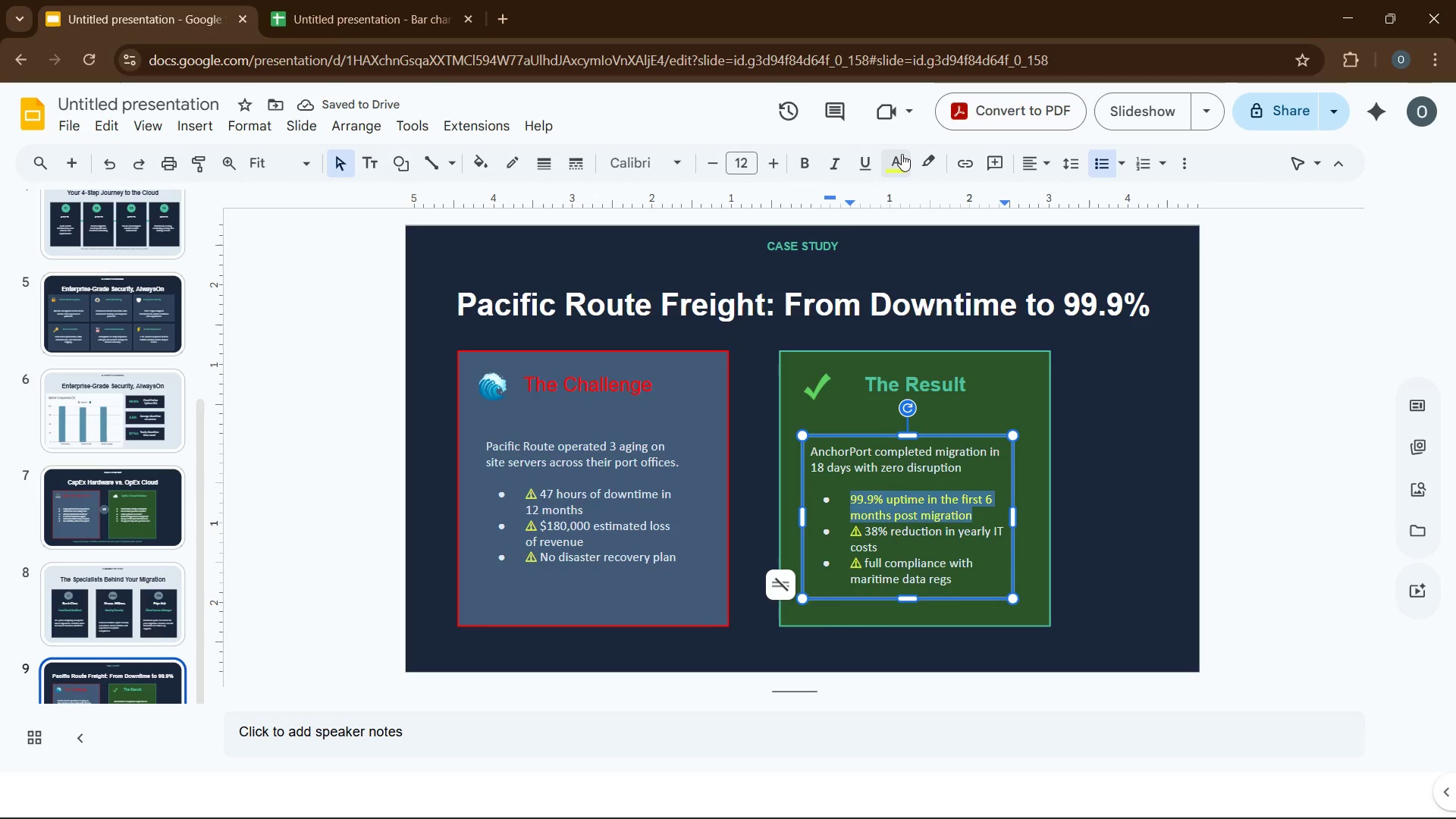 
left_click([899, 162])
 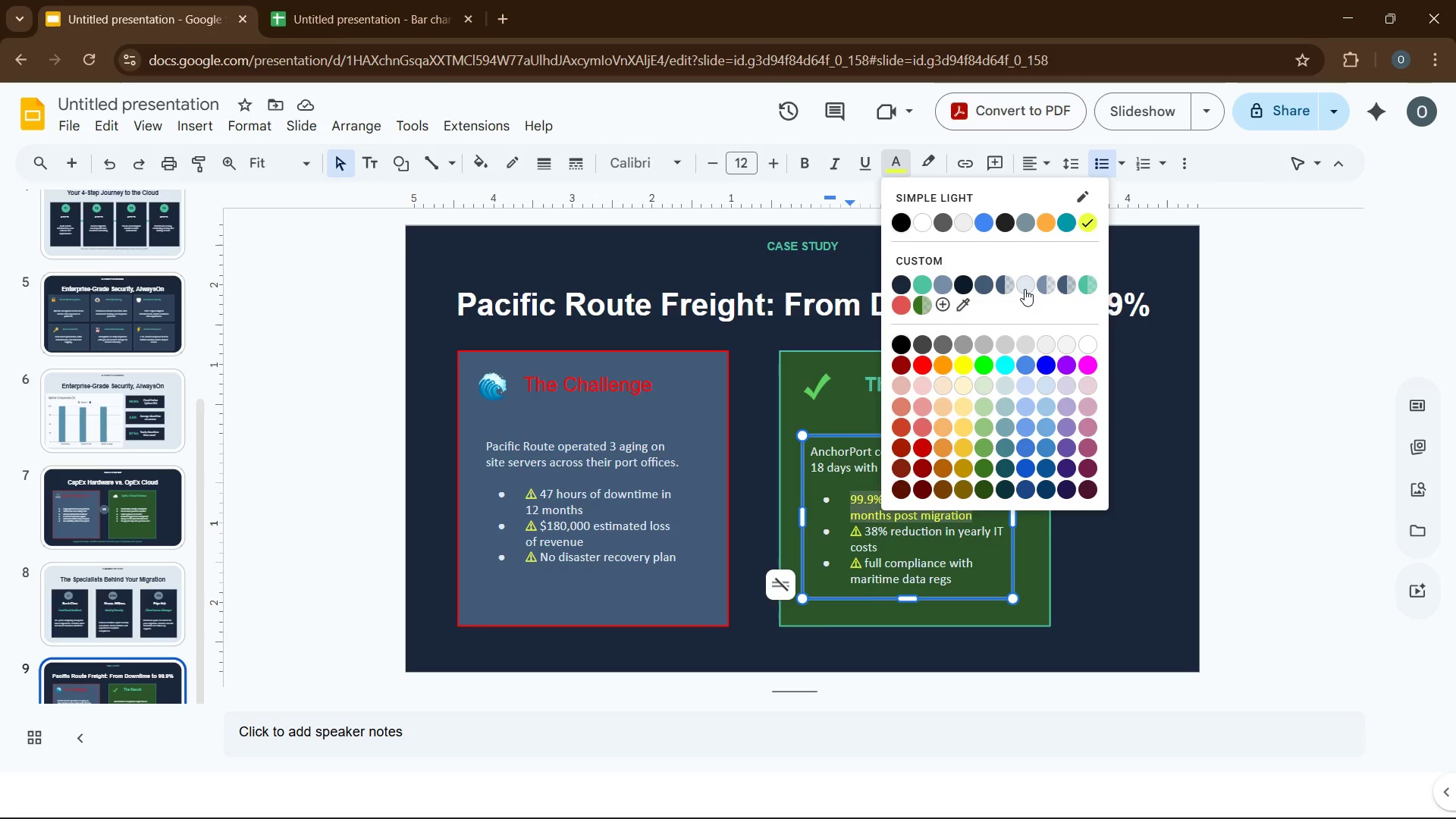 
left_click([1025, 289])
 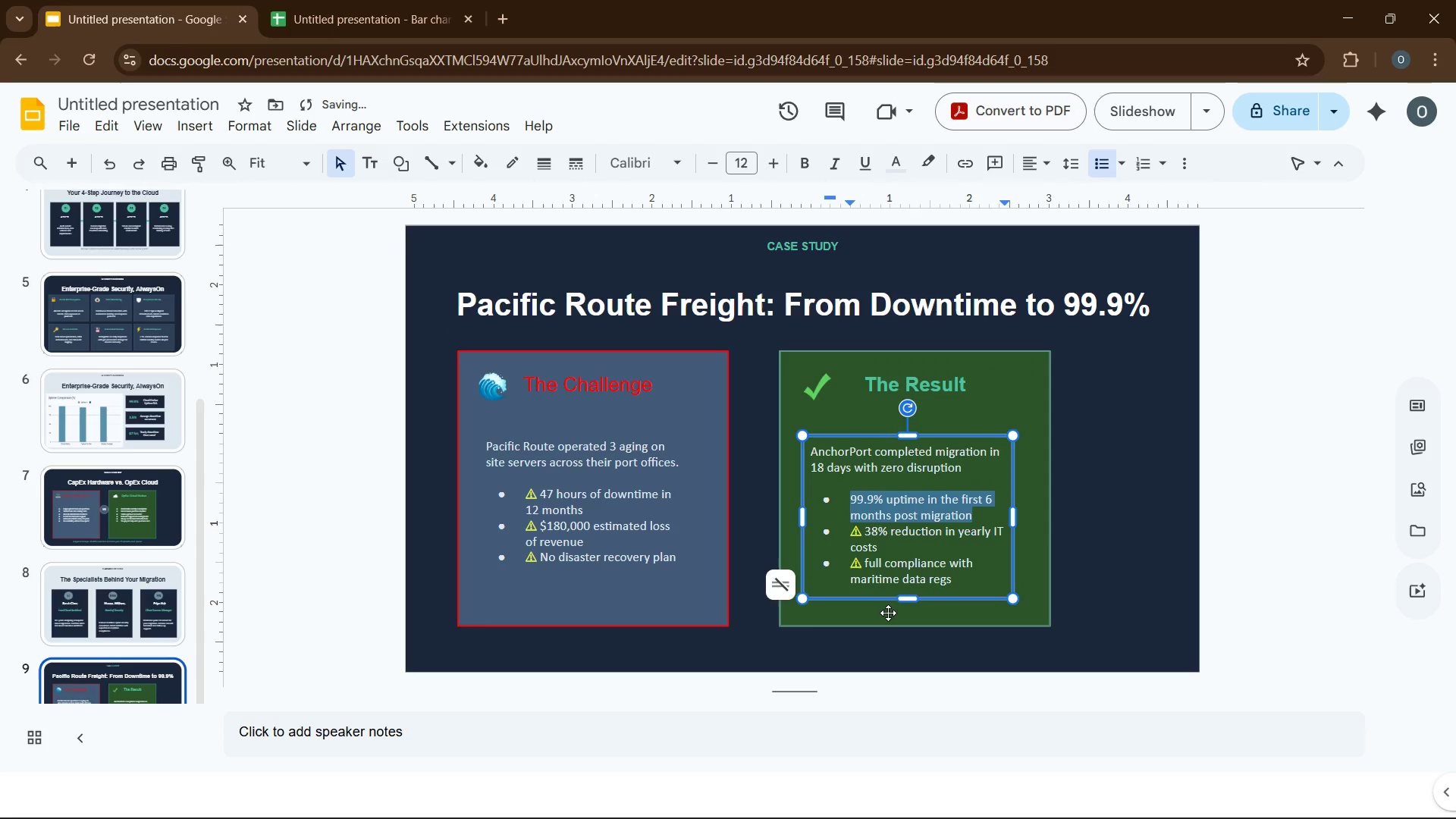 
left_click([879, 564])
 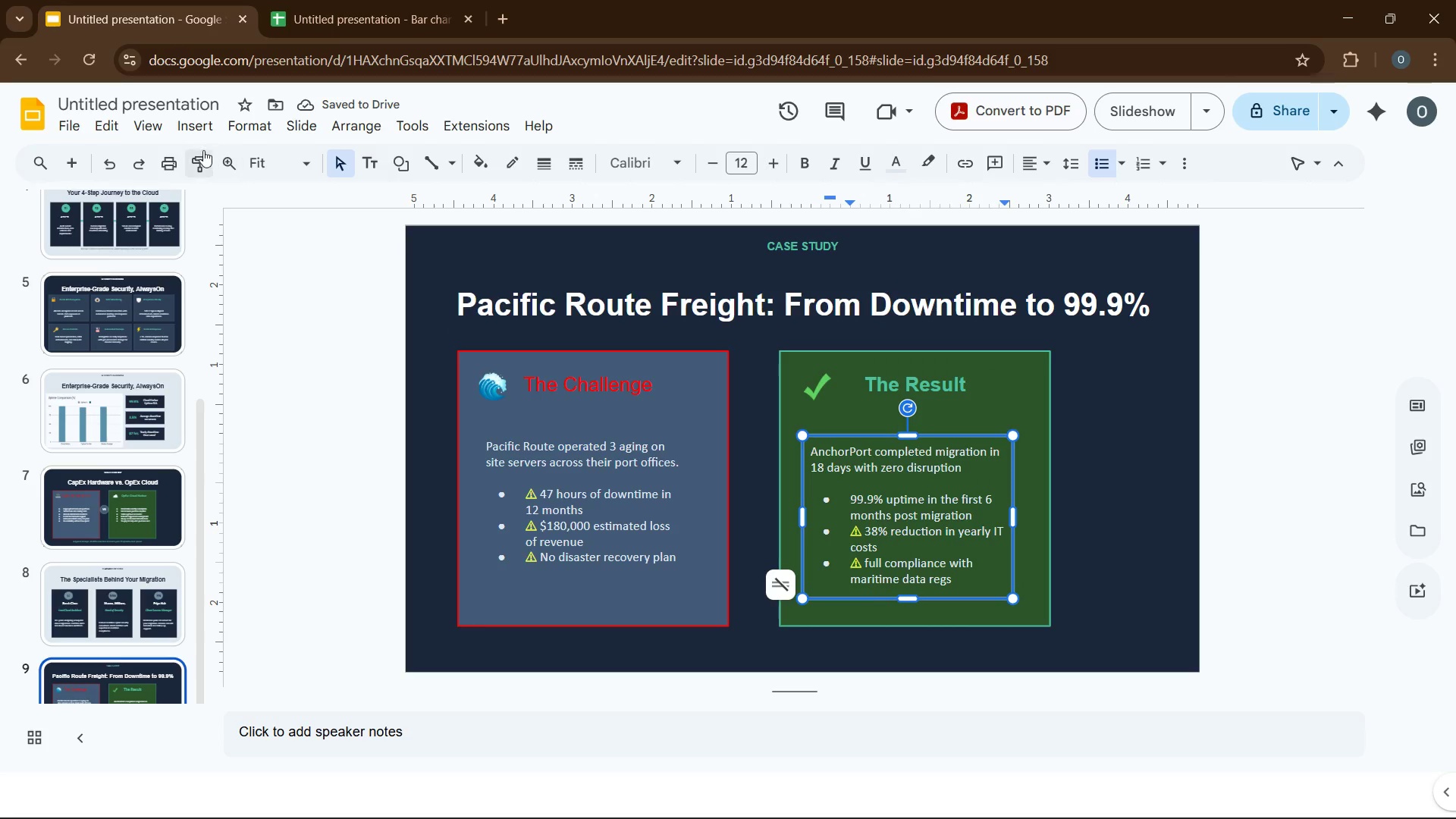 
left_click([206, 124])
 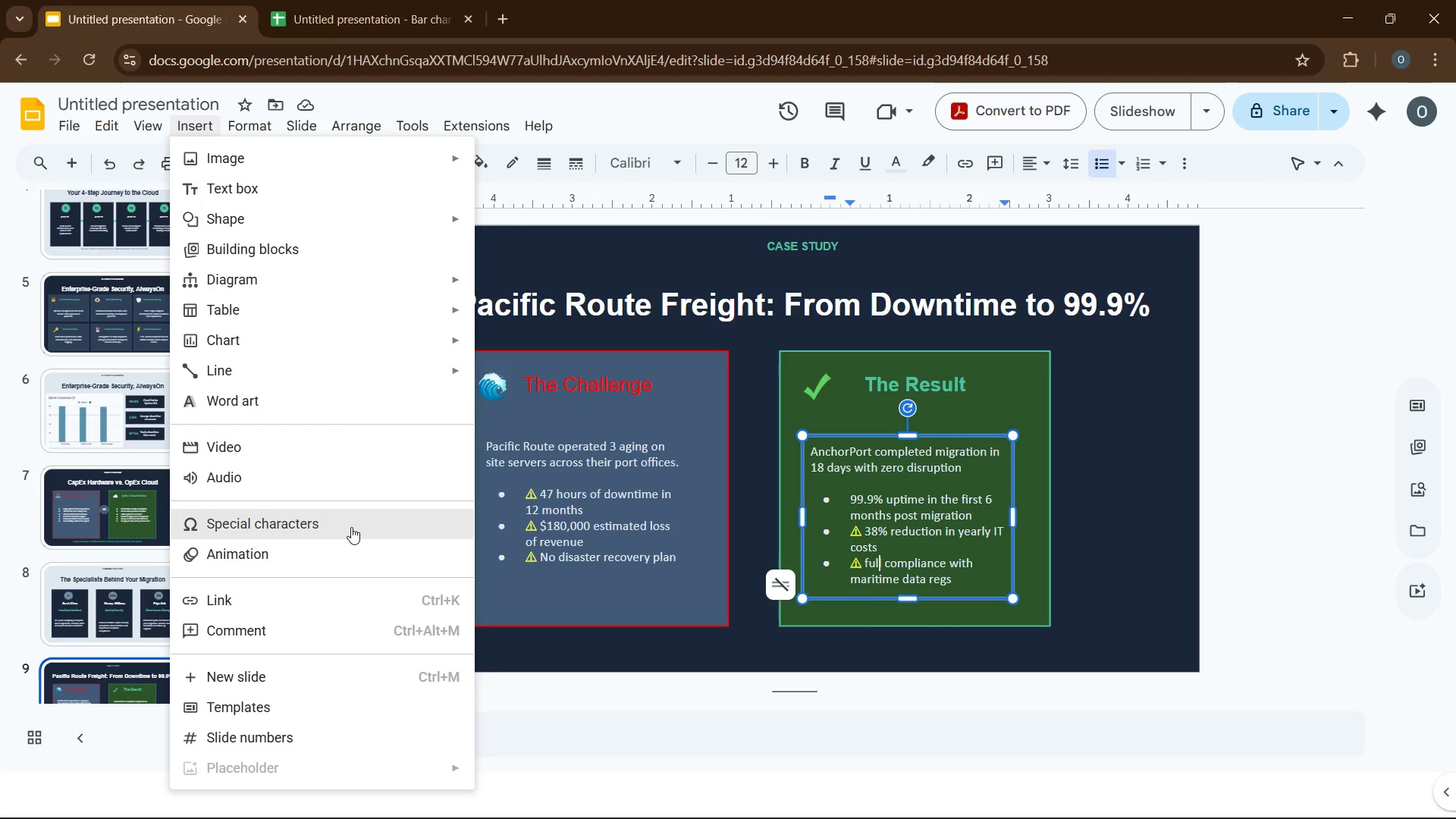 
left_click([351, 527])
 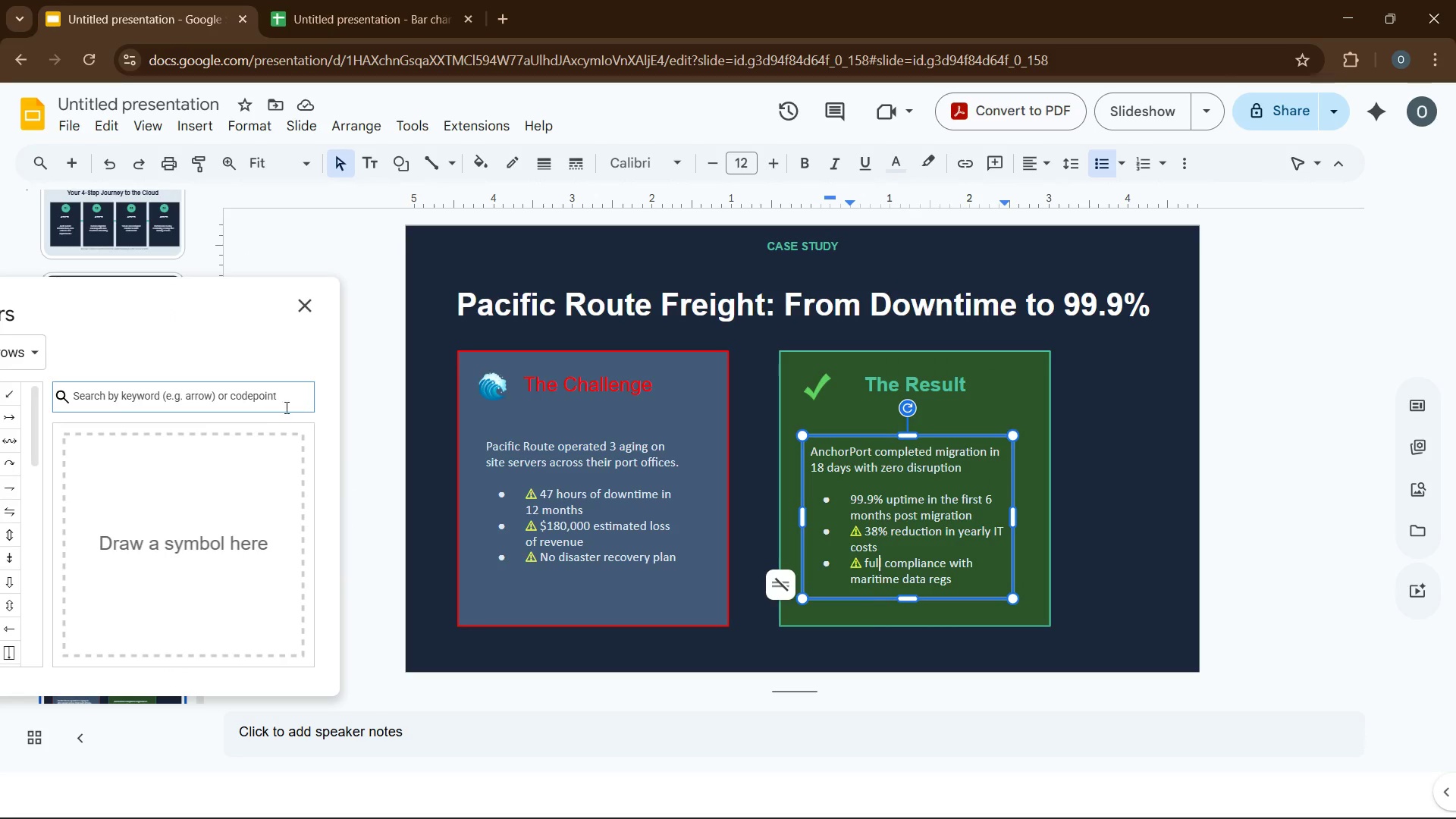 
left_click([275, 407])
 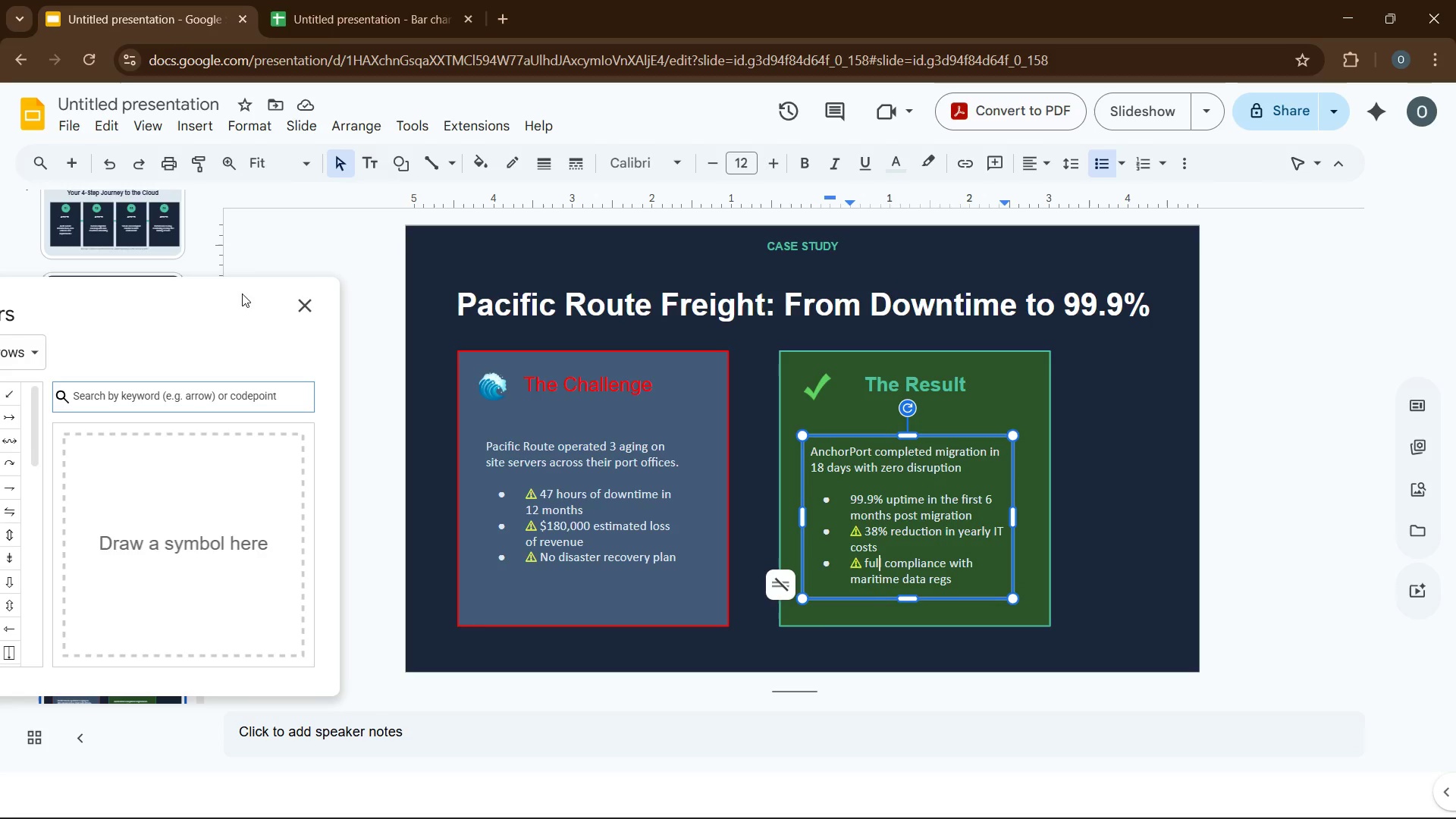 
left_click_drag(start_coordinate=[241, 293], to_coordinate=[532, 148])
 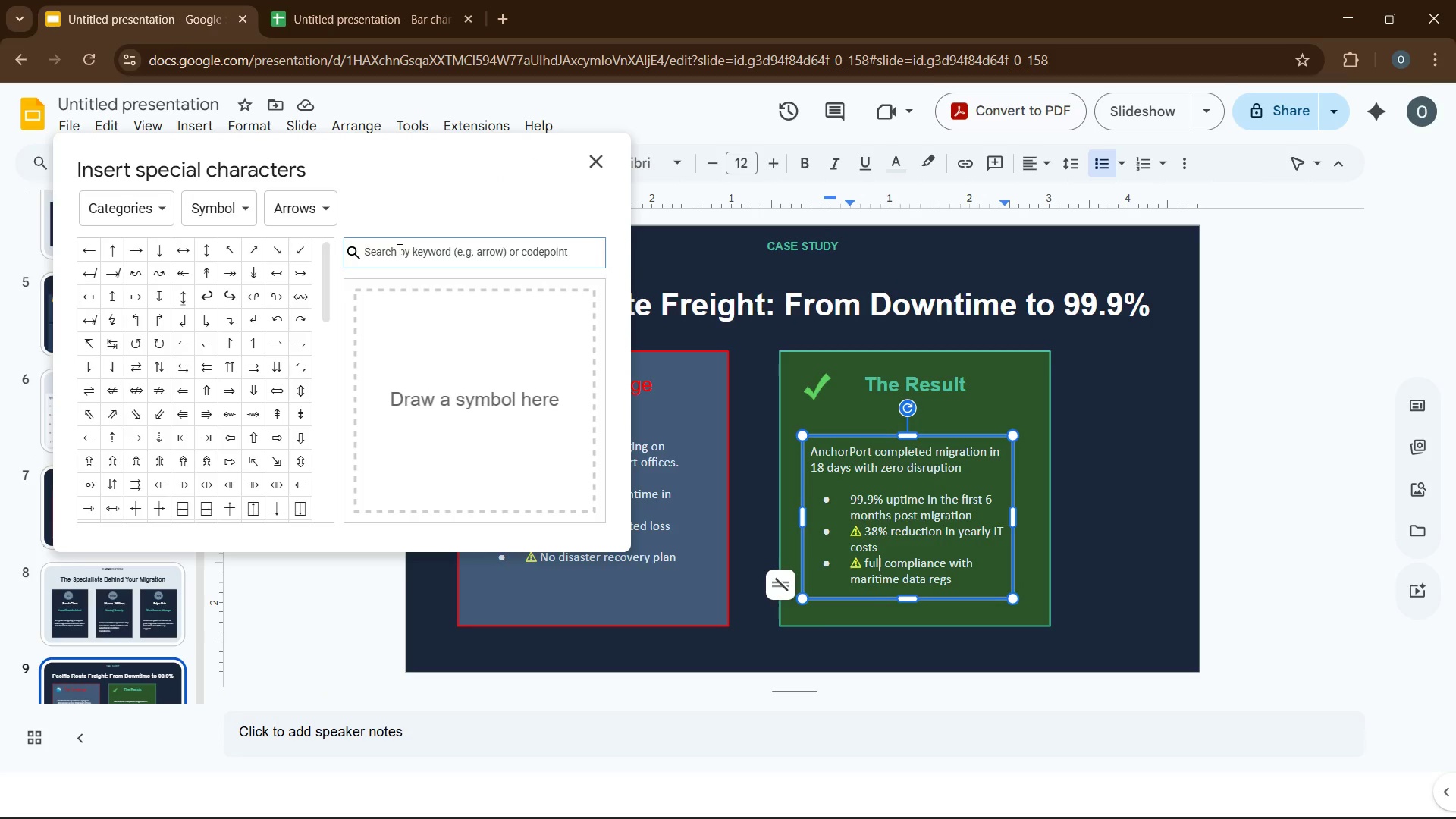 
type(check)
 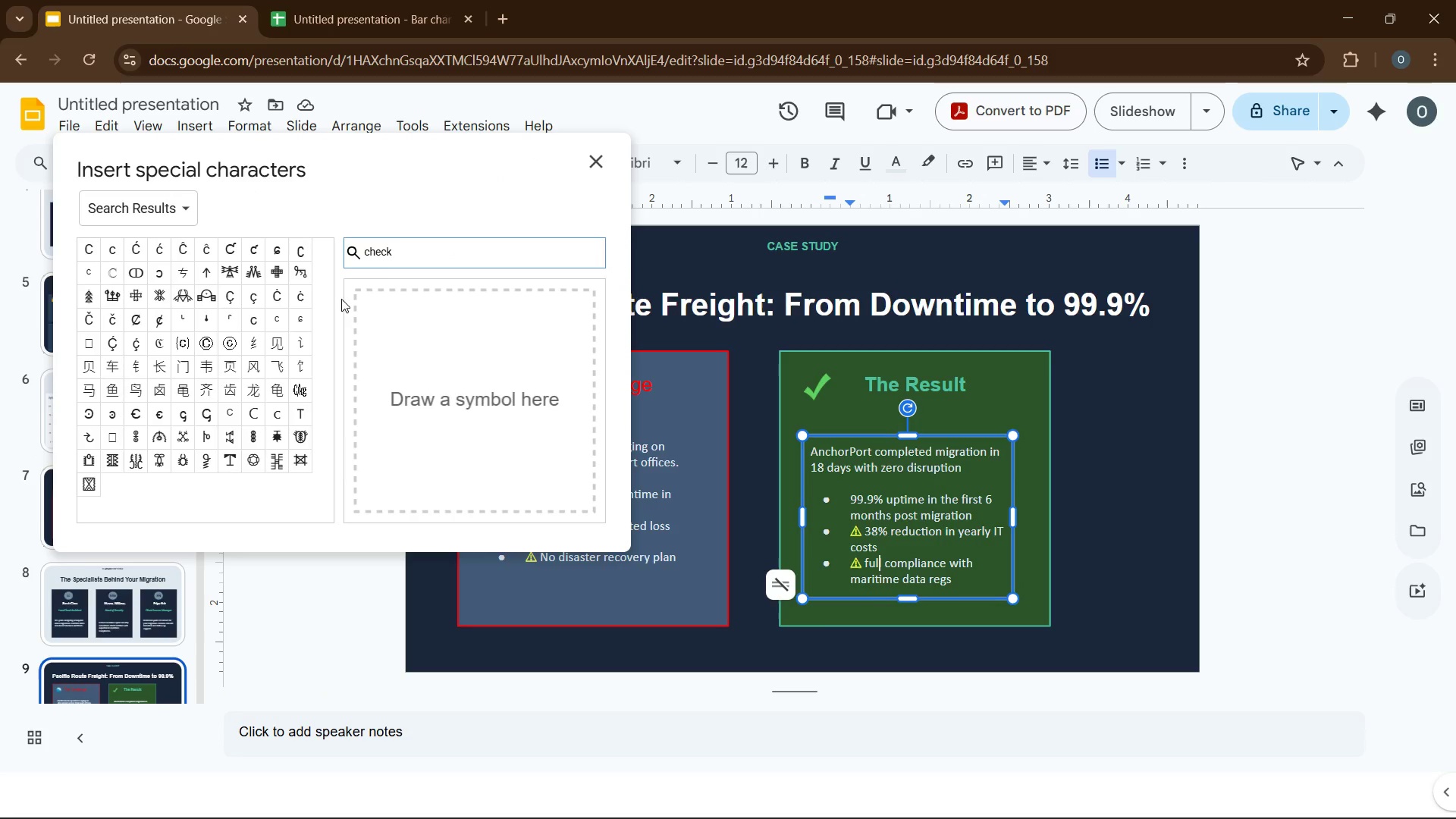 
hold_key(key=Backspace, duration=0.36)
 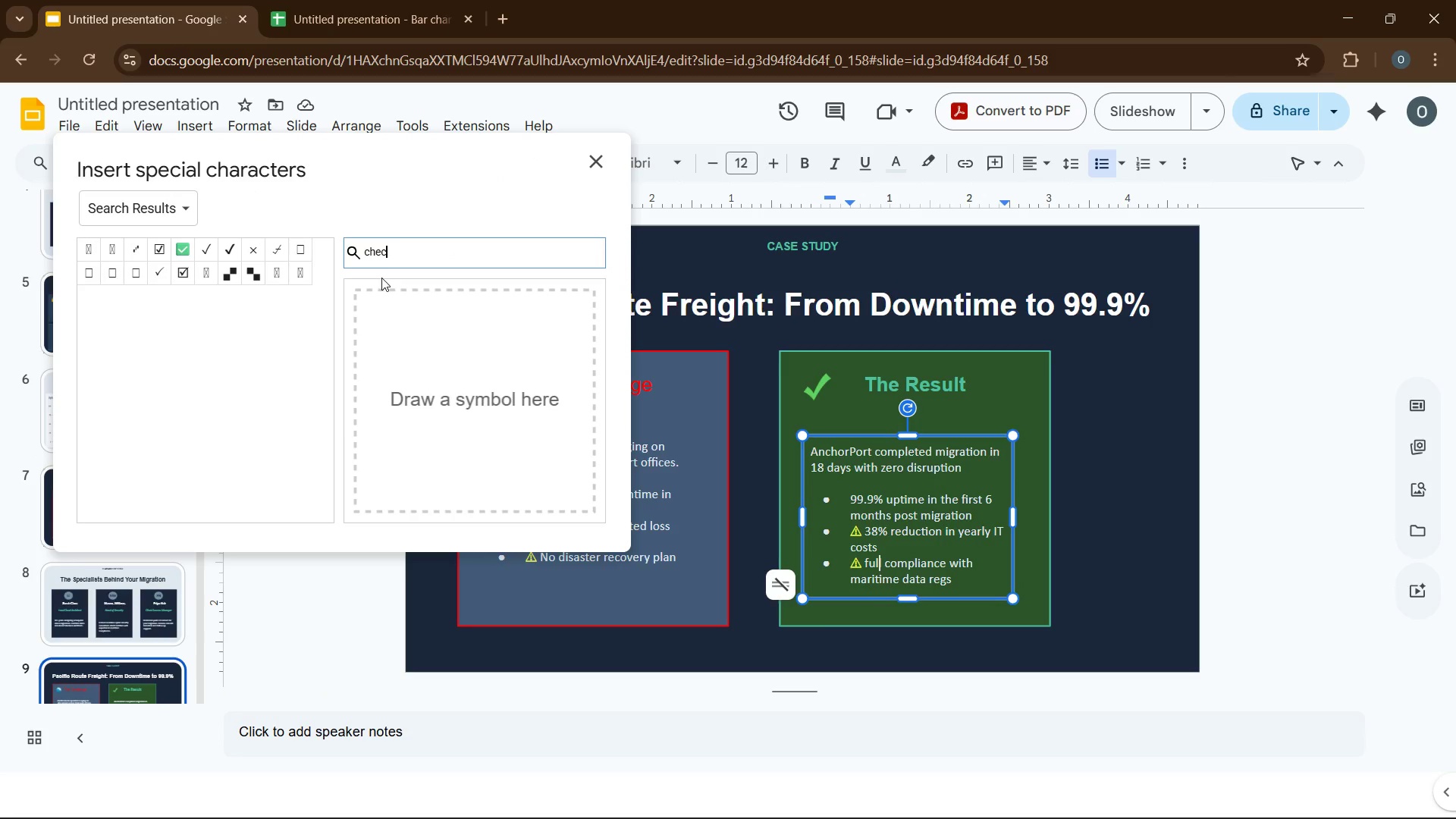 
key(L)
 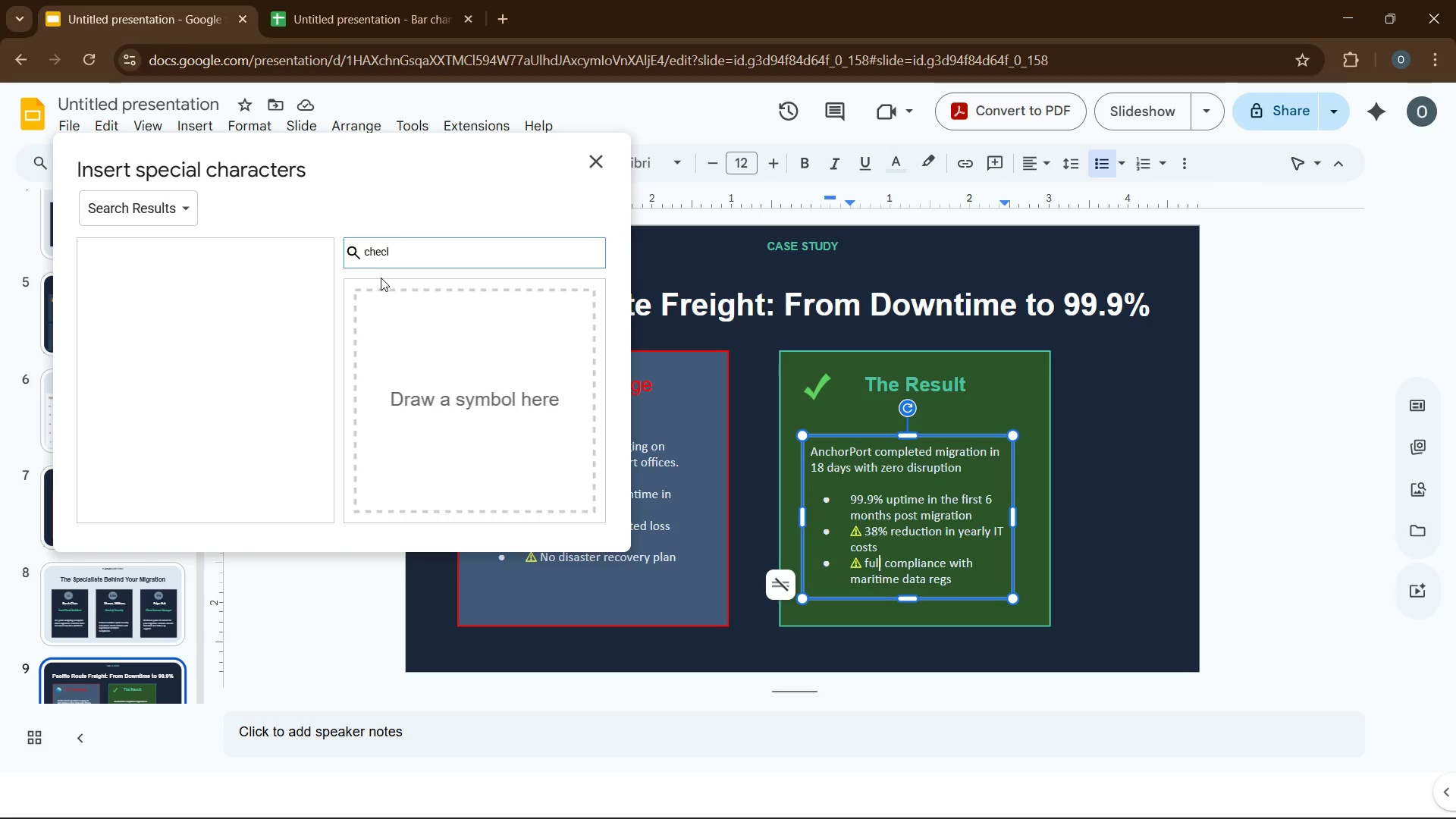 
key(Backspace)
 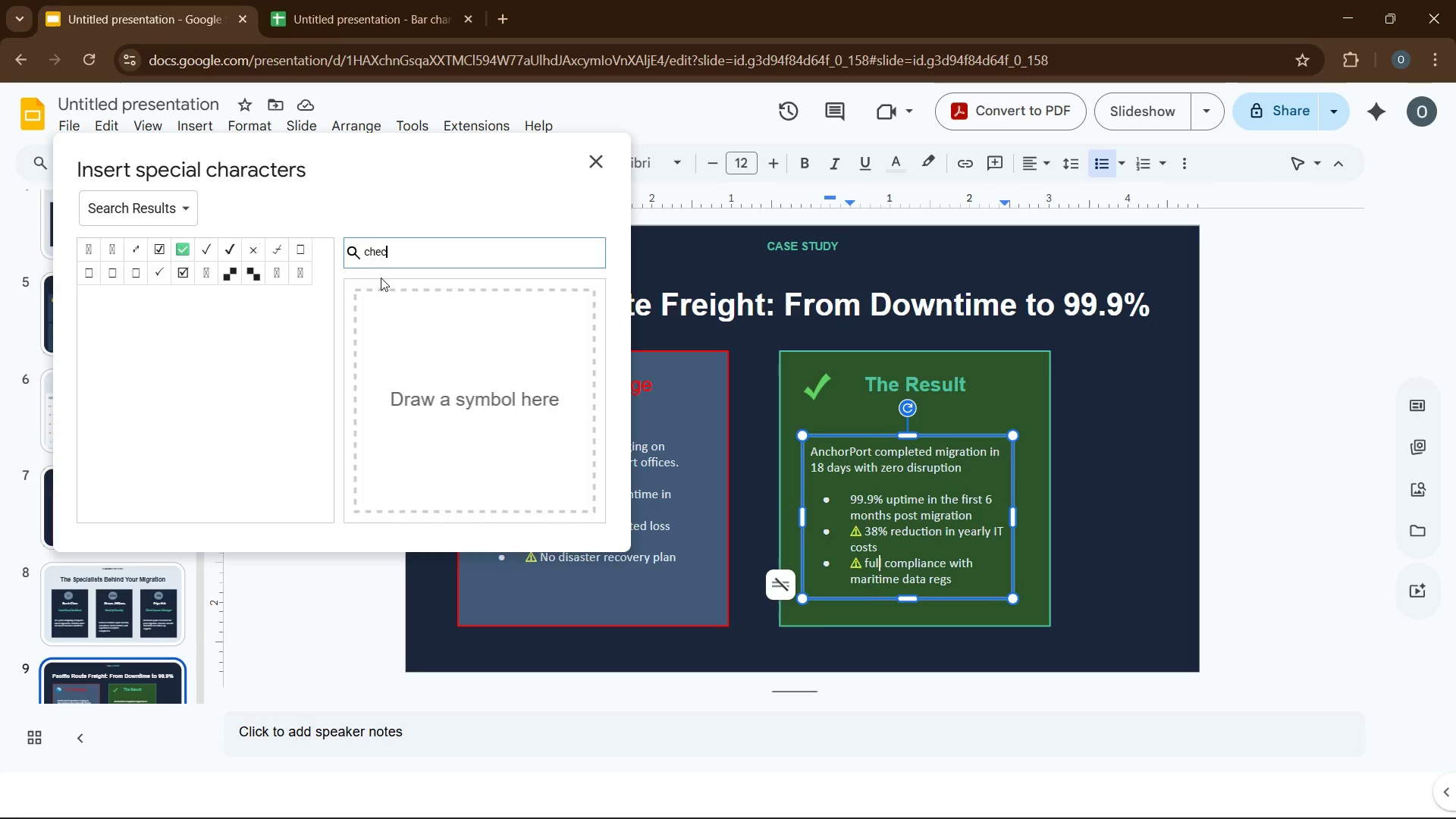 
key(K)
 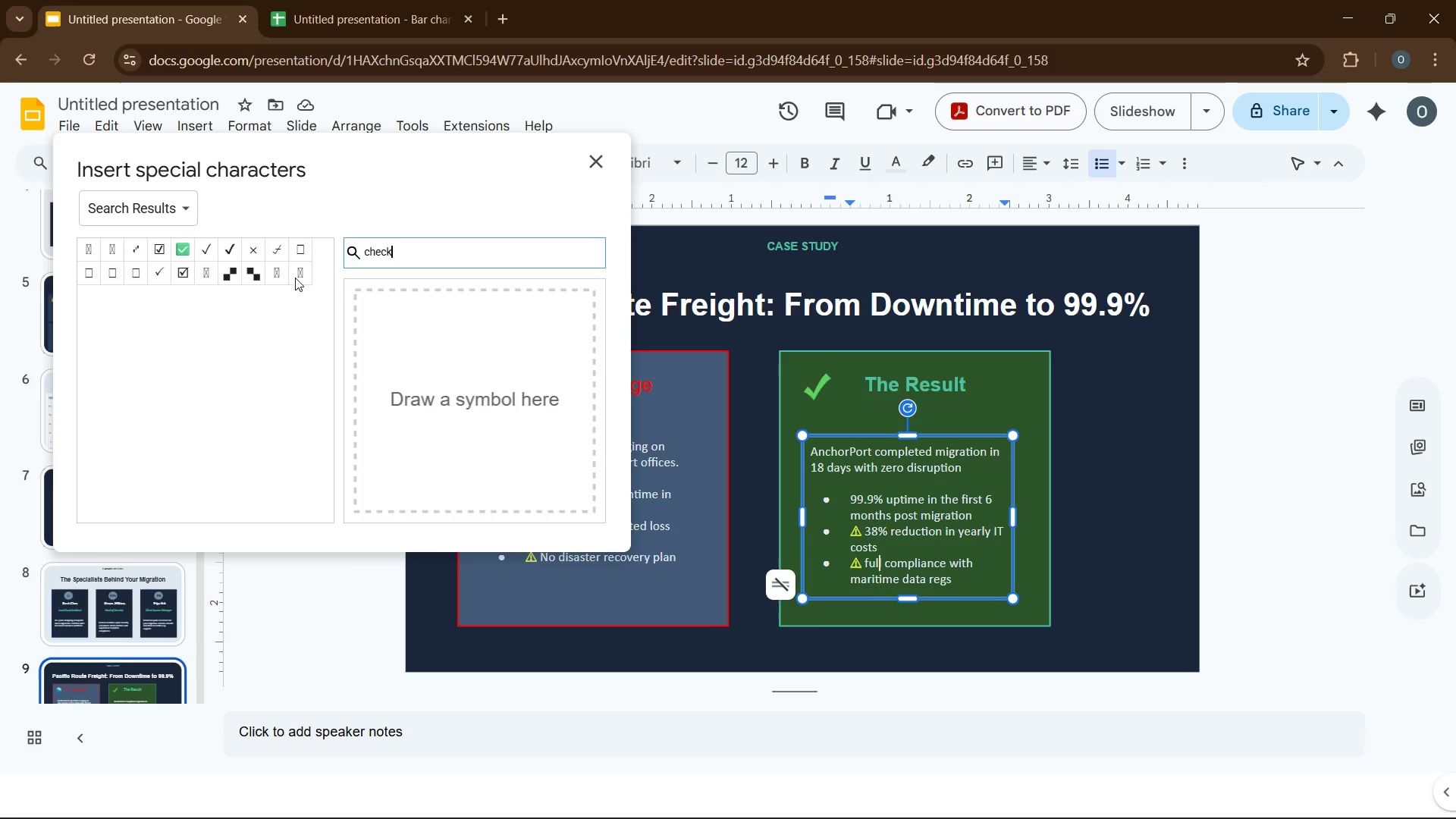 
mouse_move([214, 260])
 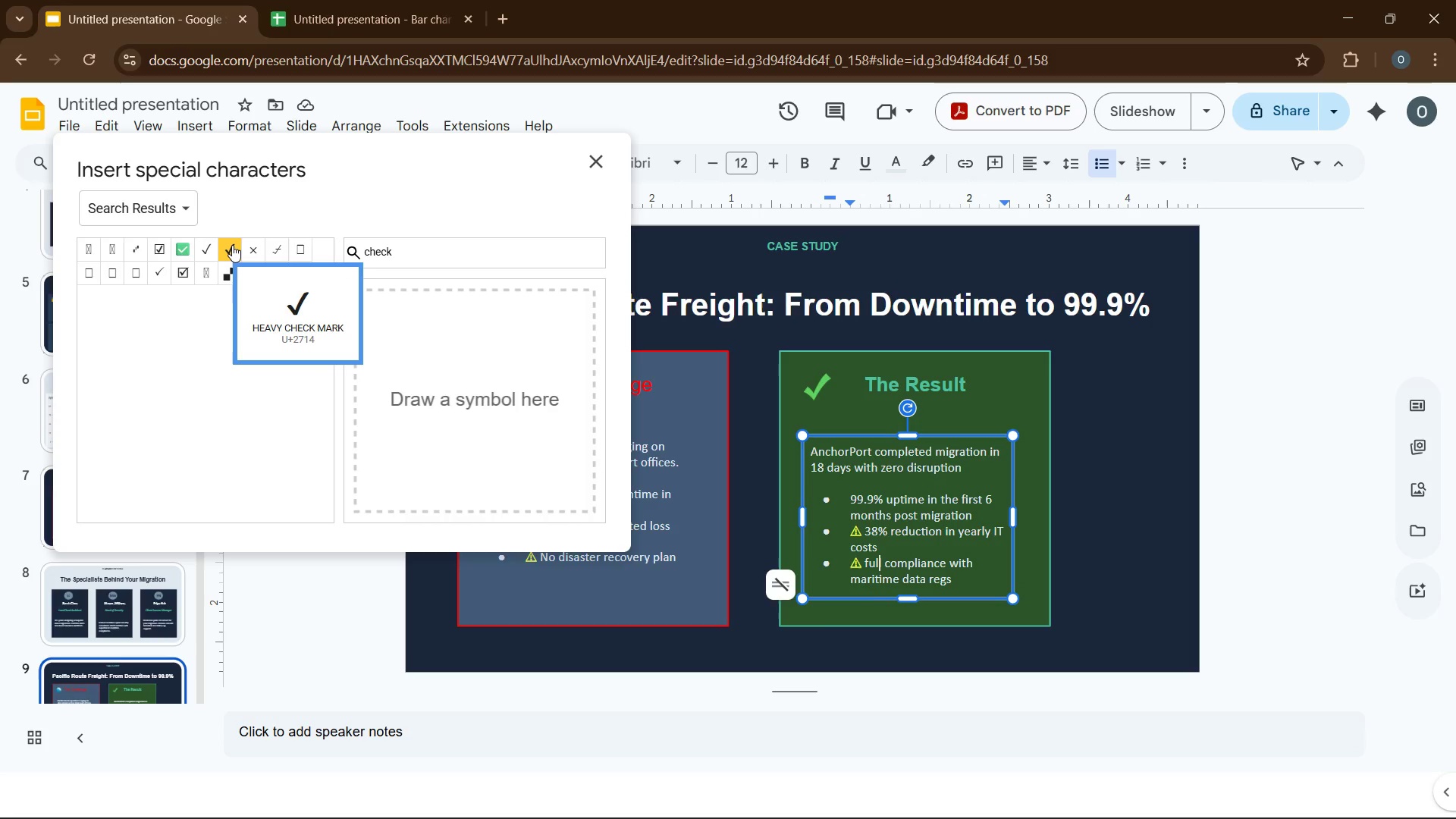 
left_click([232, 245])
 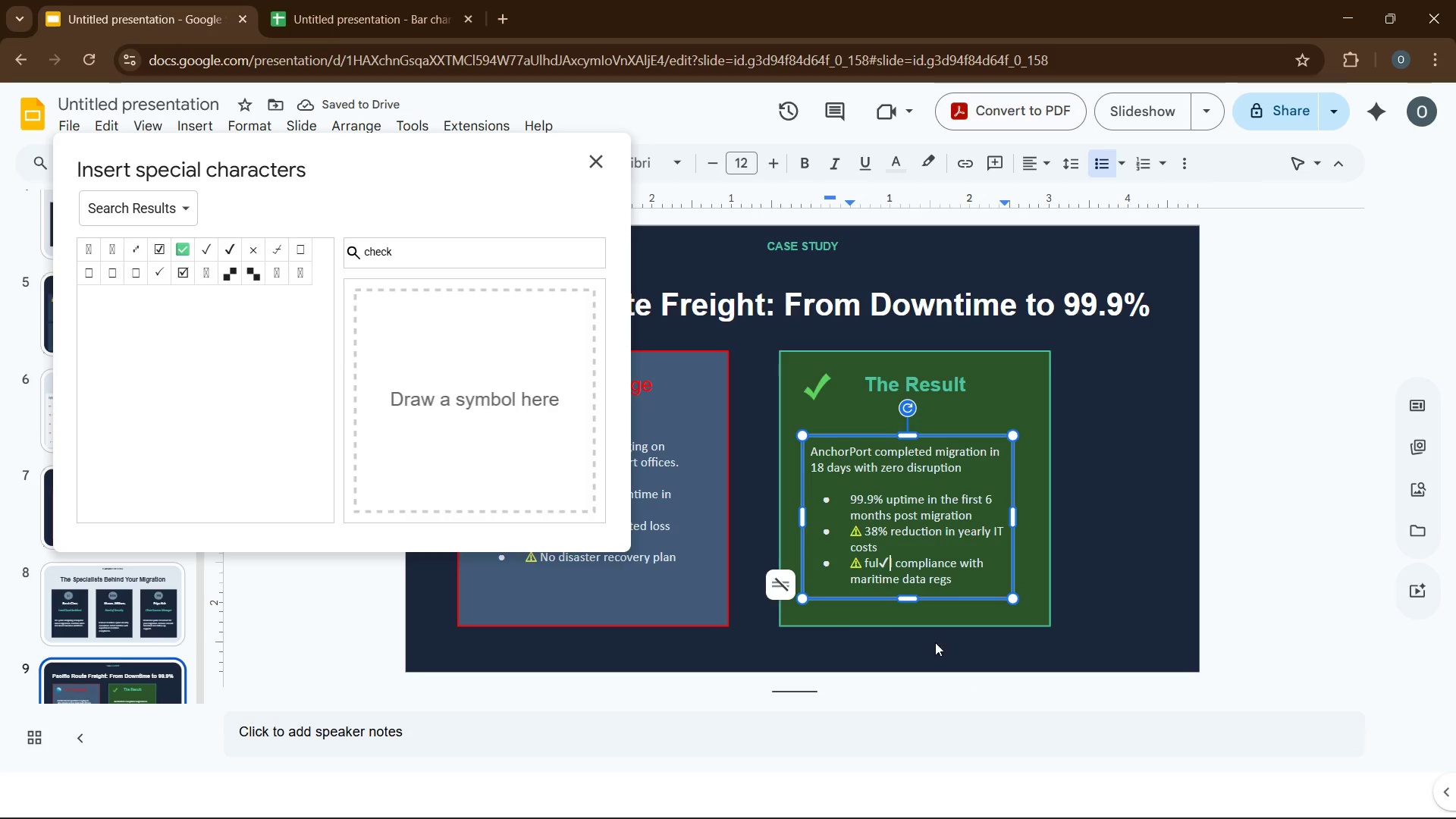 
left_click([848, 503])
 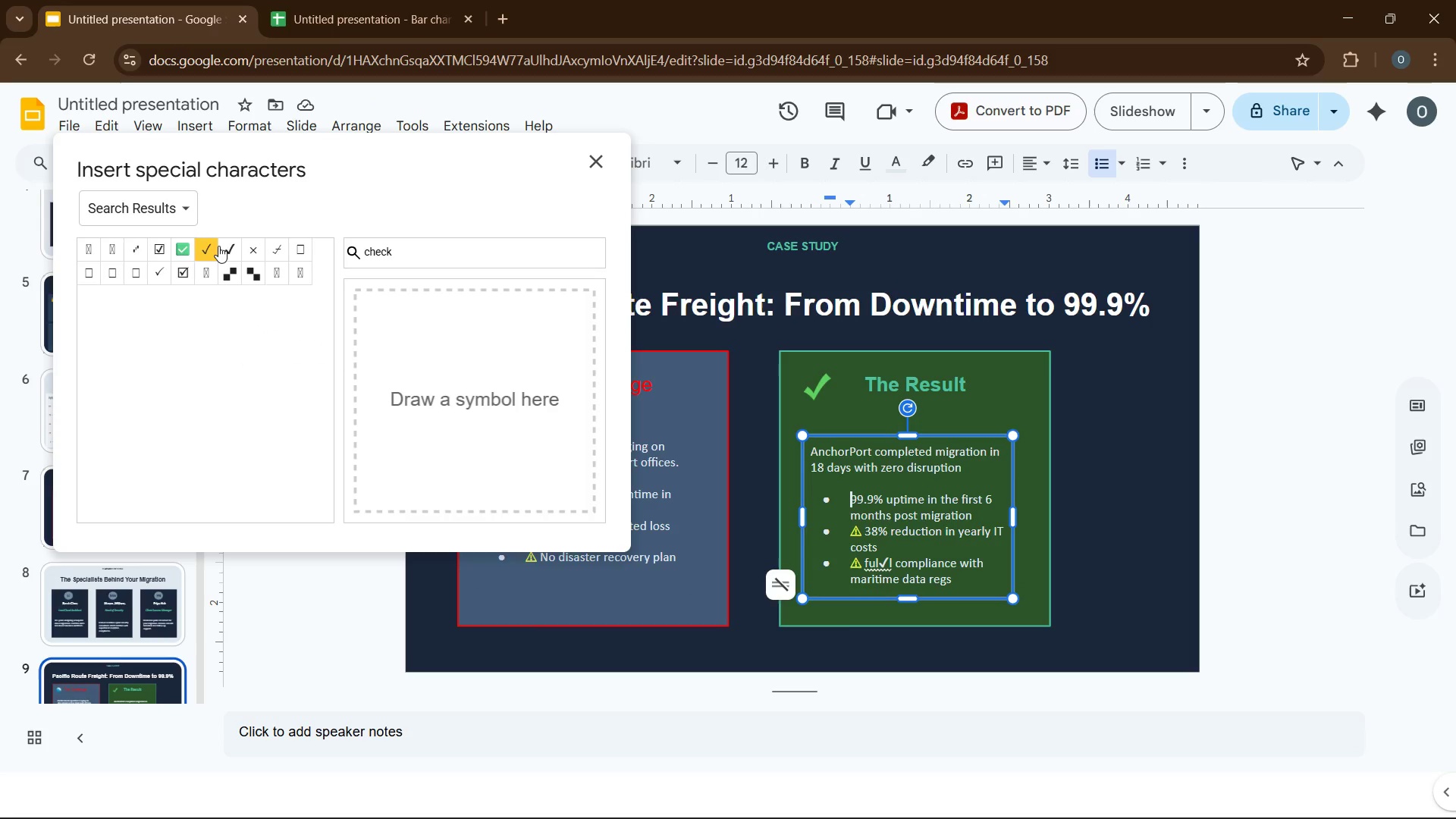 
left_click([225, 246])
 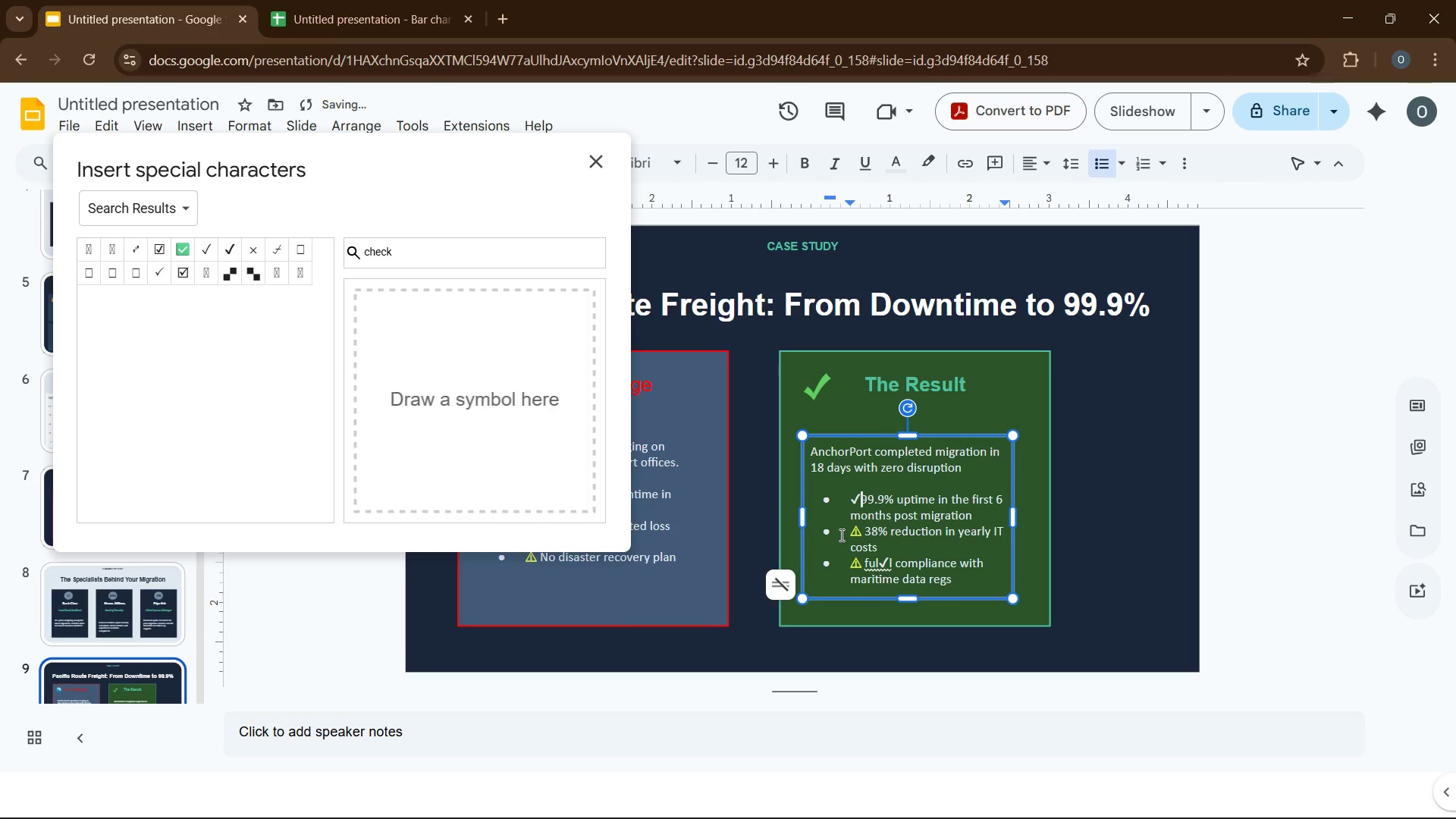 
left_click([855, 532])
 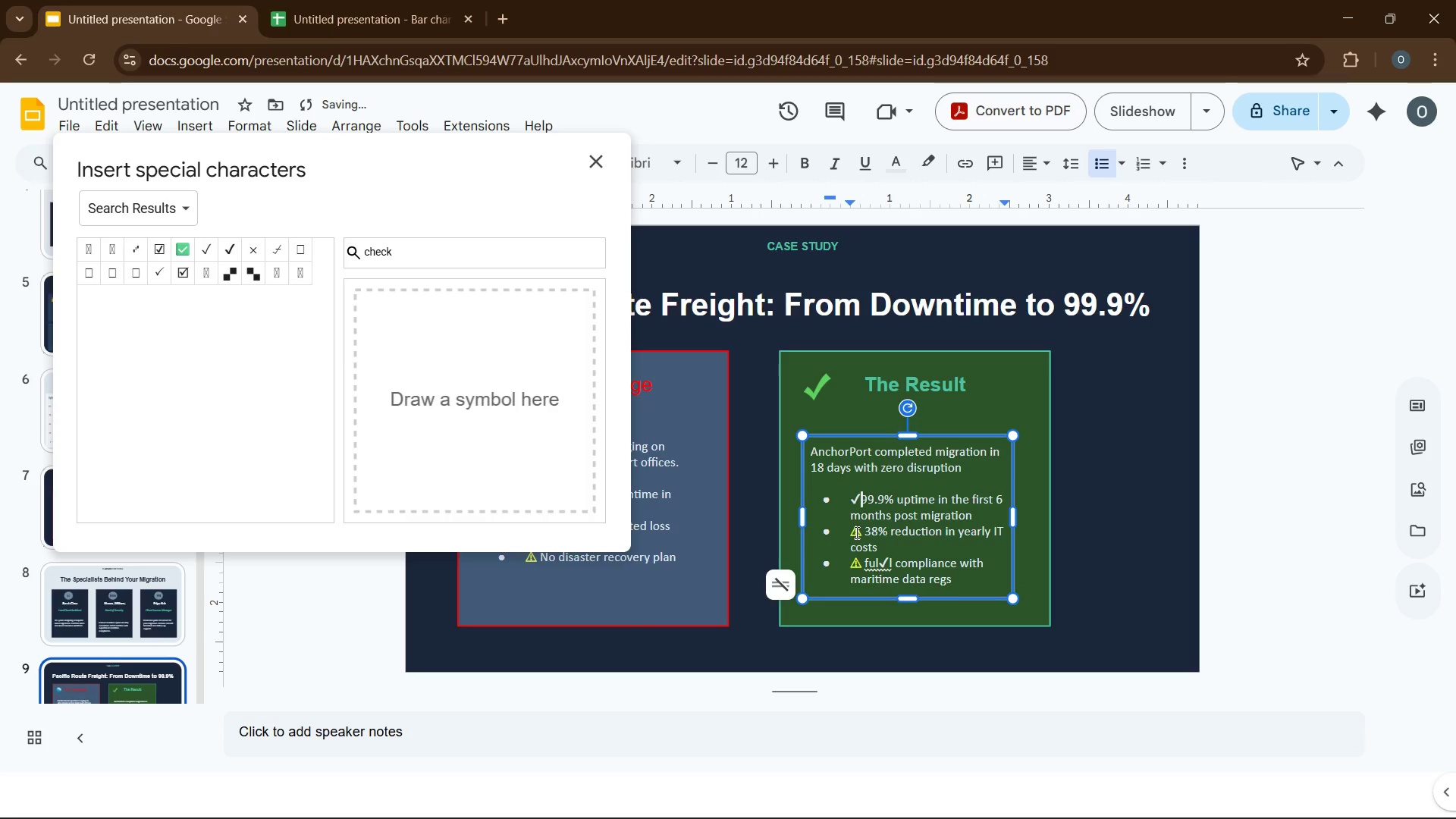 
left_click([855, 532])
 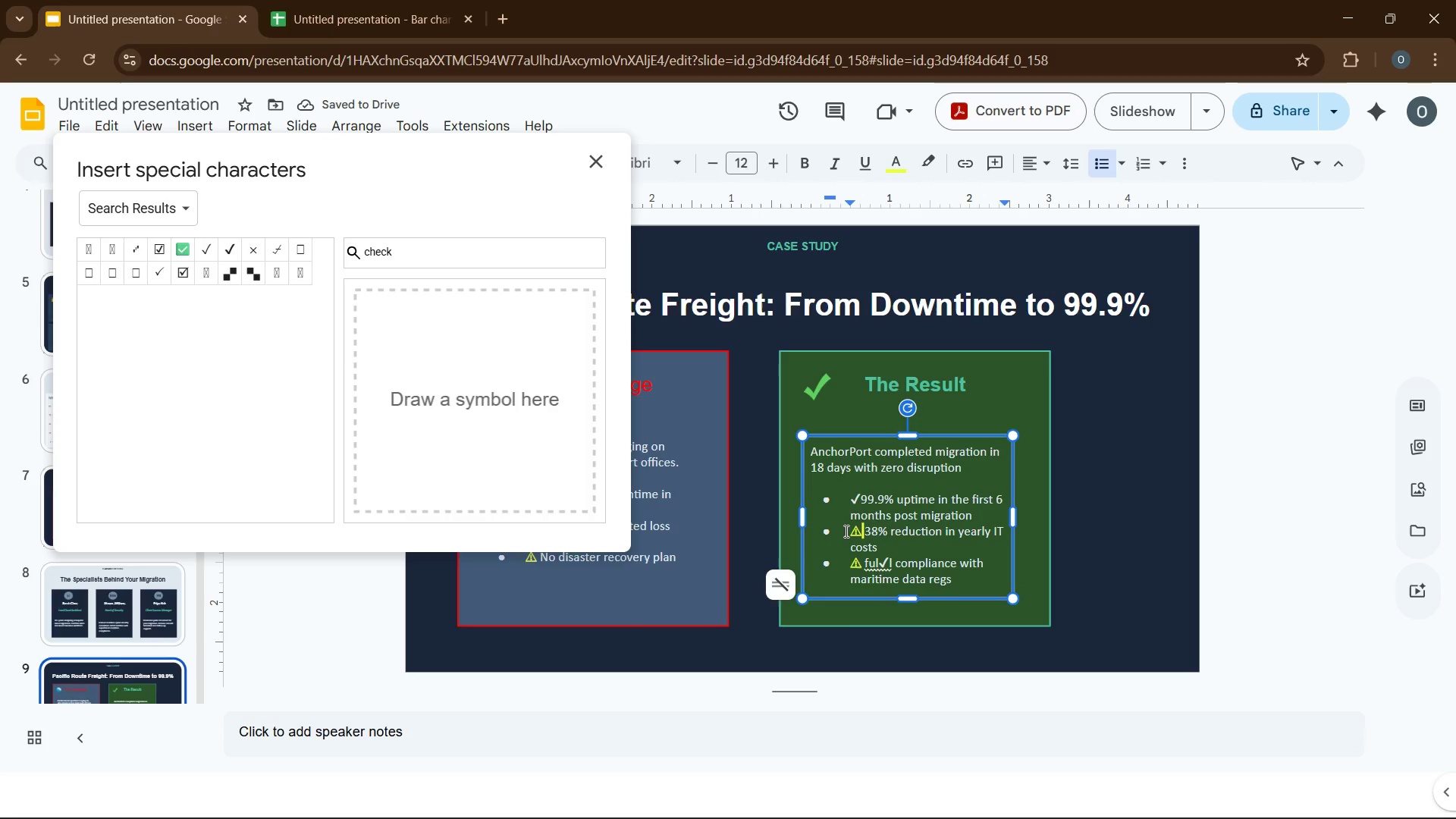 
key(Backspace)
 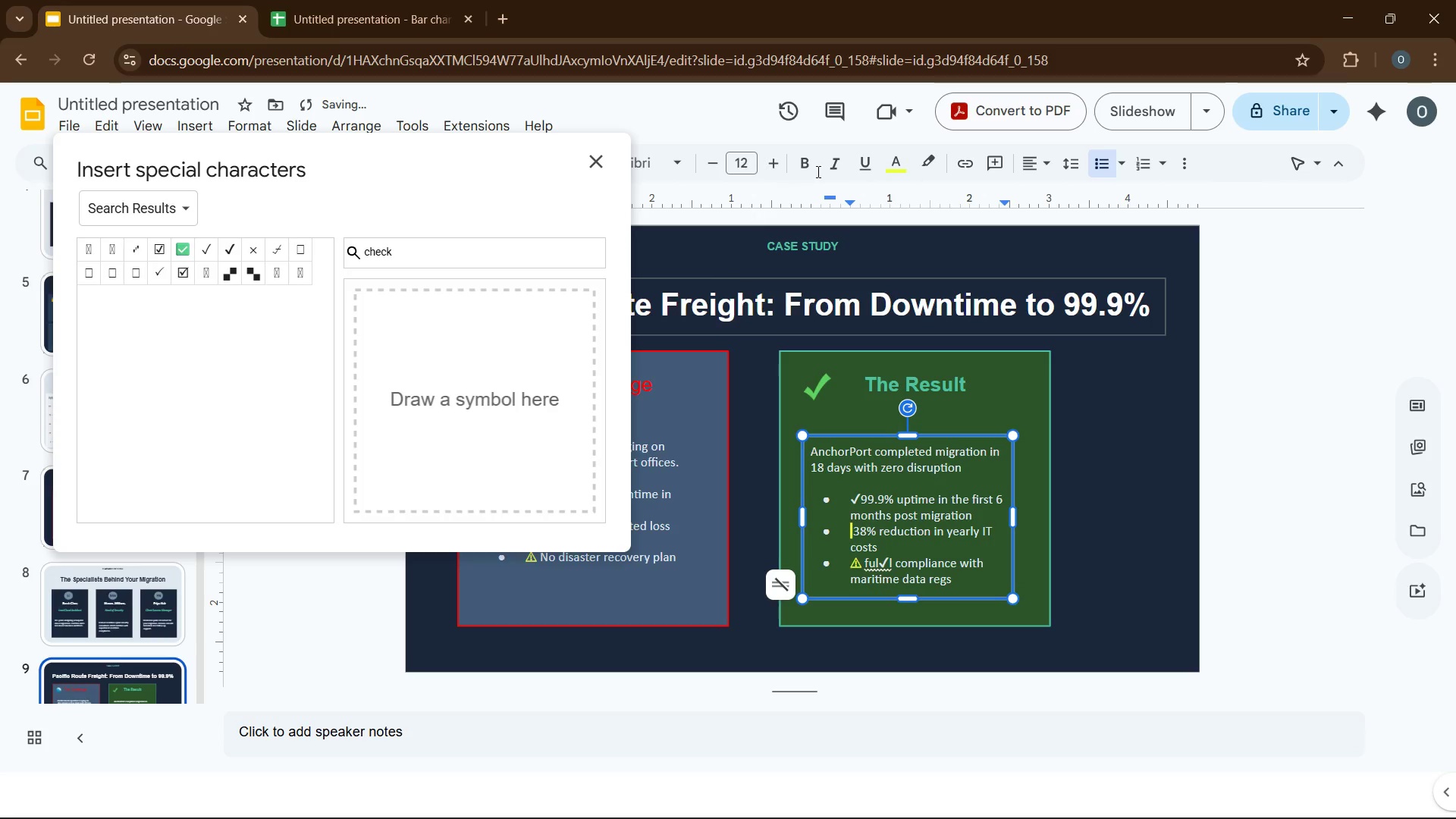 
left_click([891, 163])
 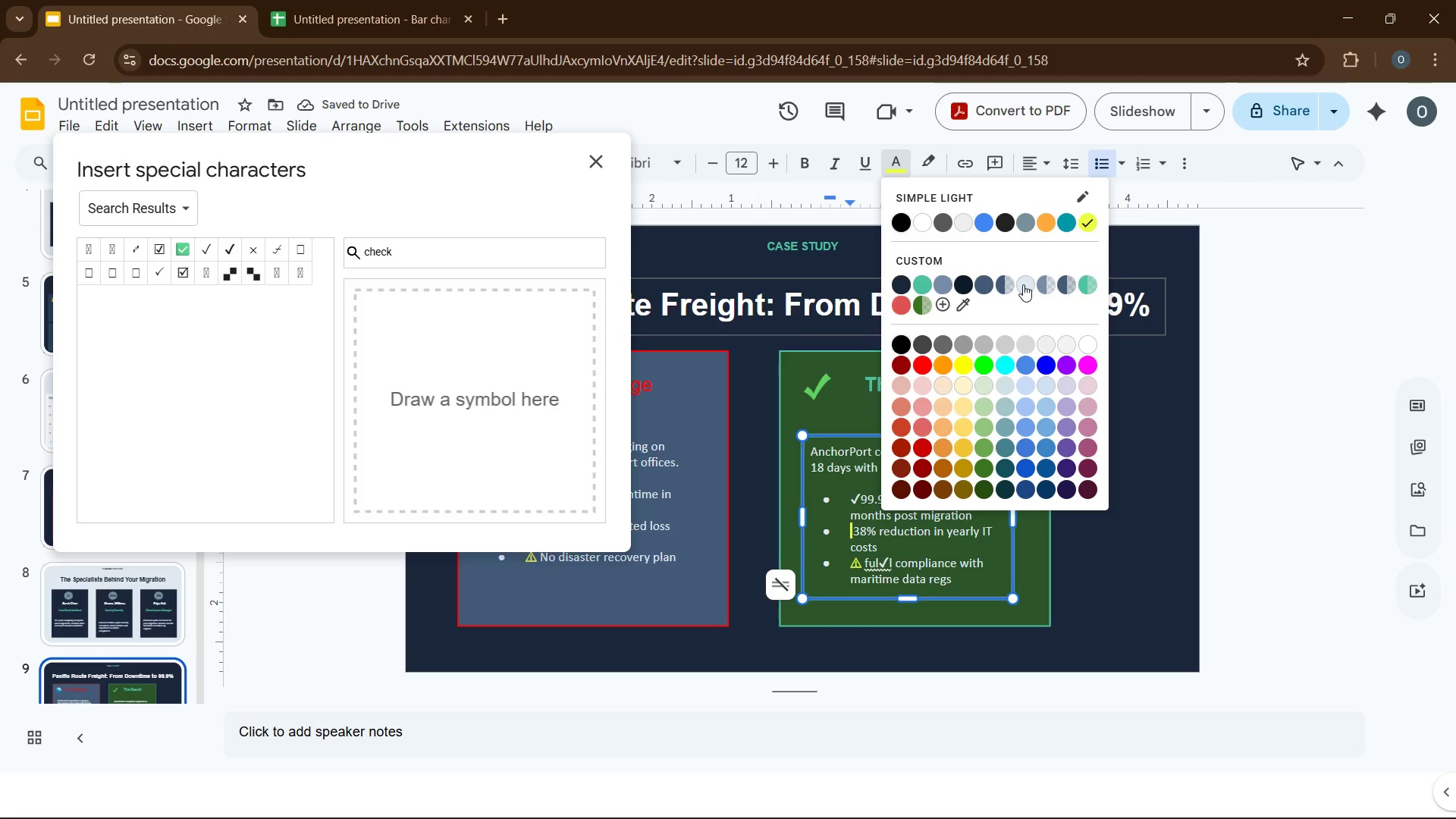 
left_click([1023, 284])
 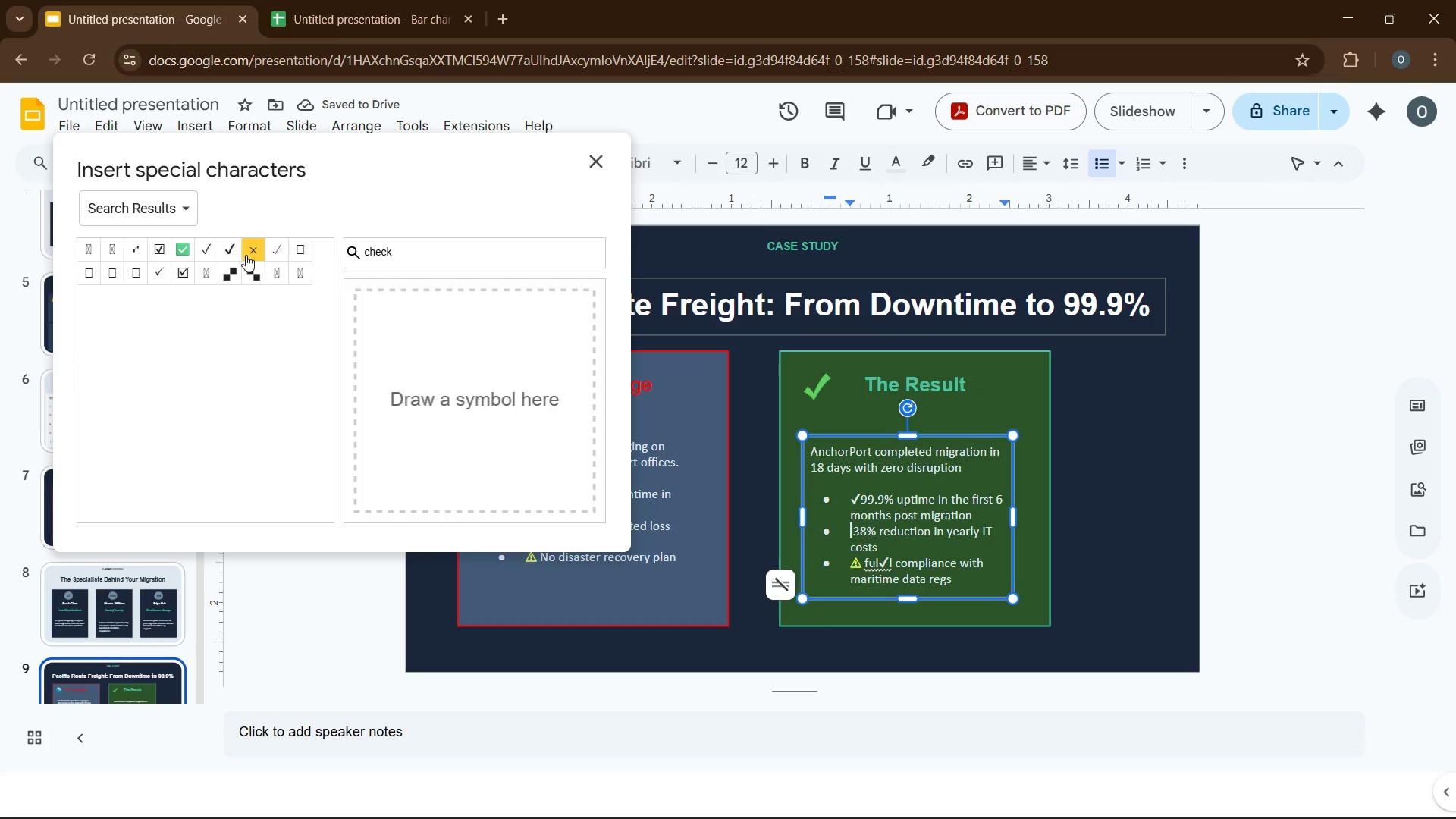 
left_click([233, 252])
 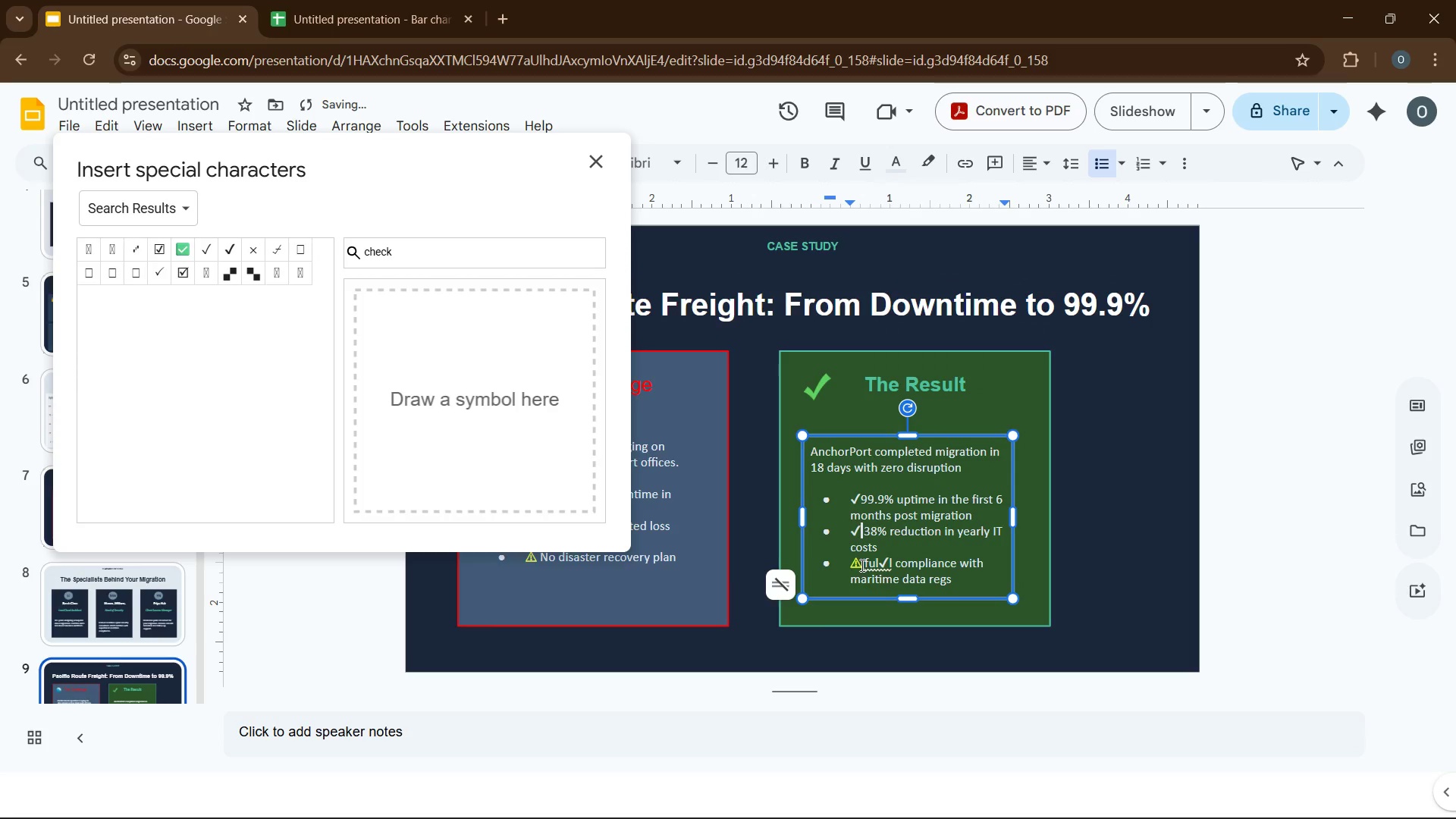 
double_click([858, 565])
 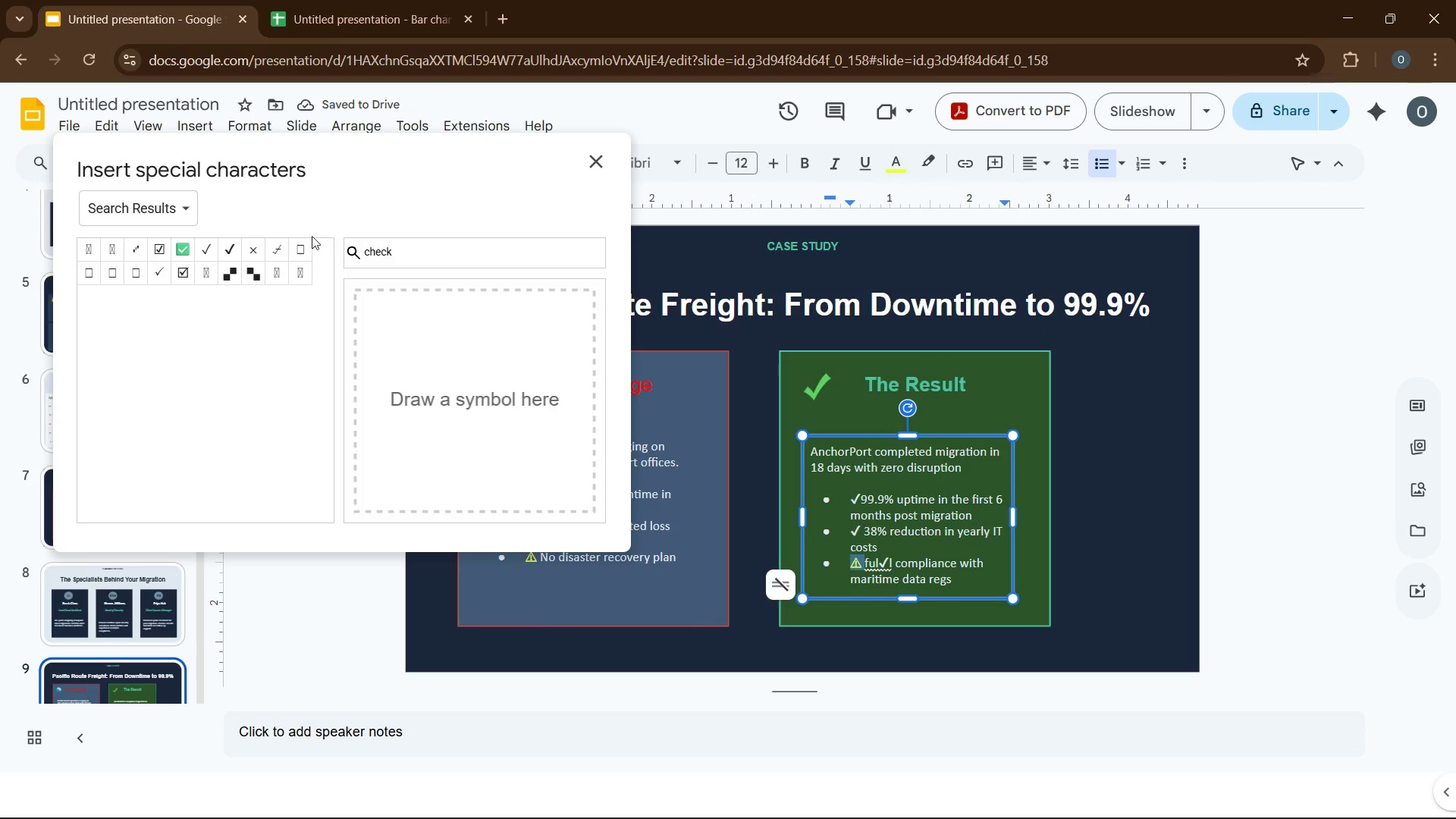 
mouse_move([243, 275])
 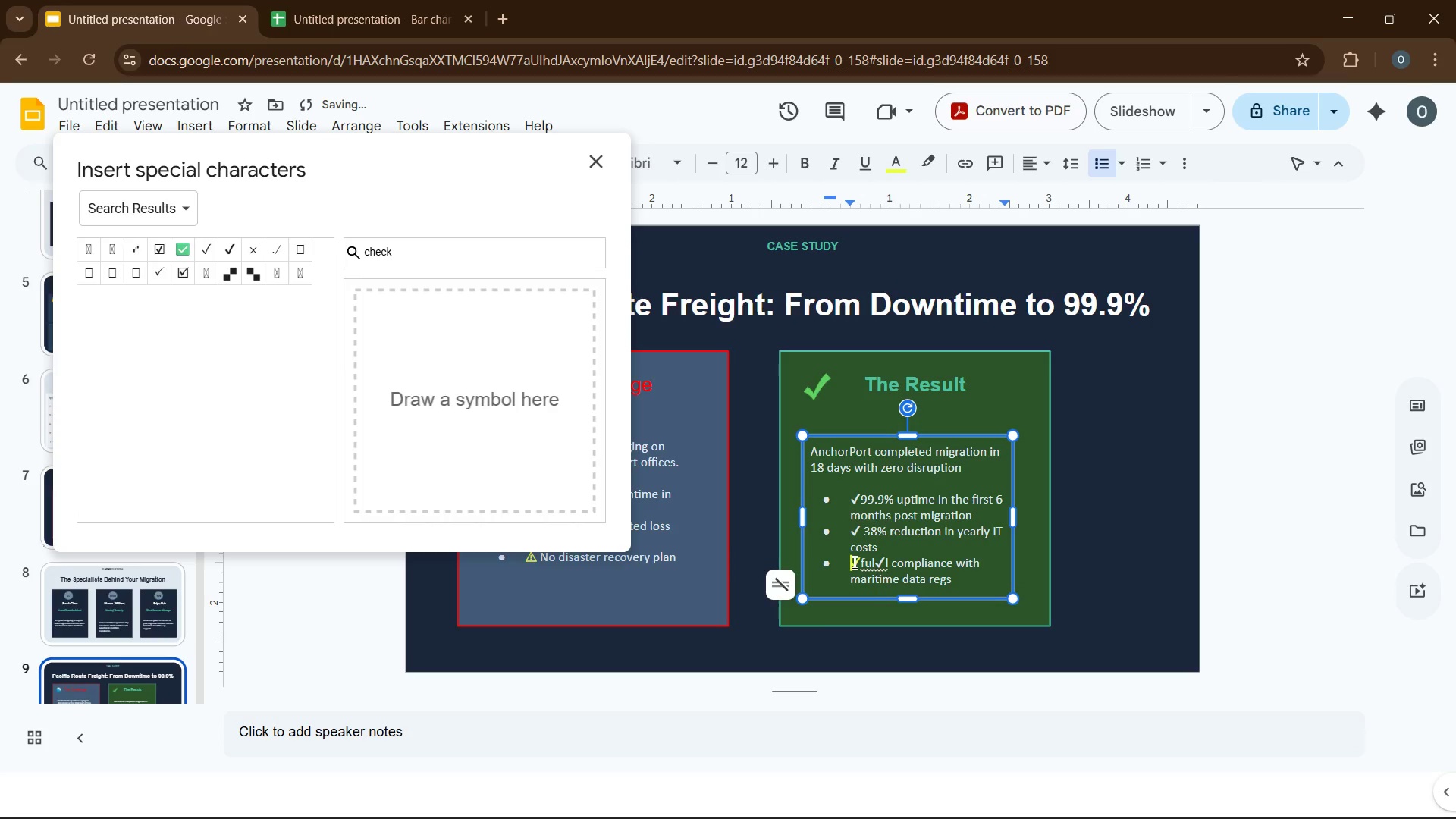 
double_click([853, 562])
 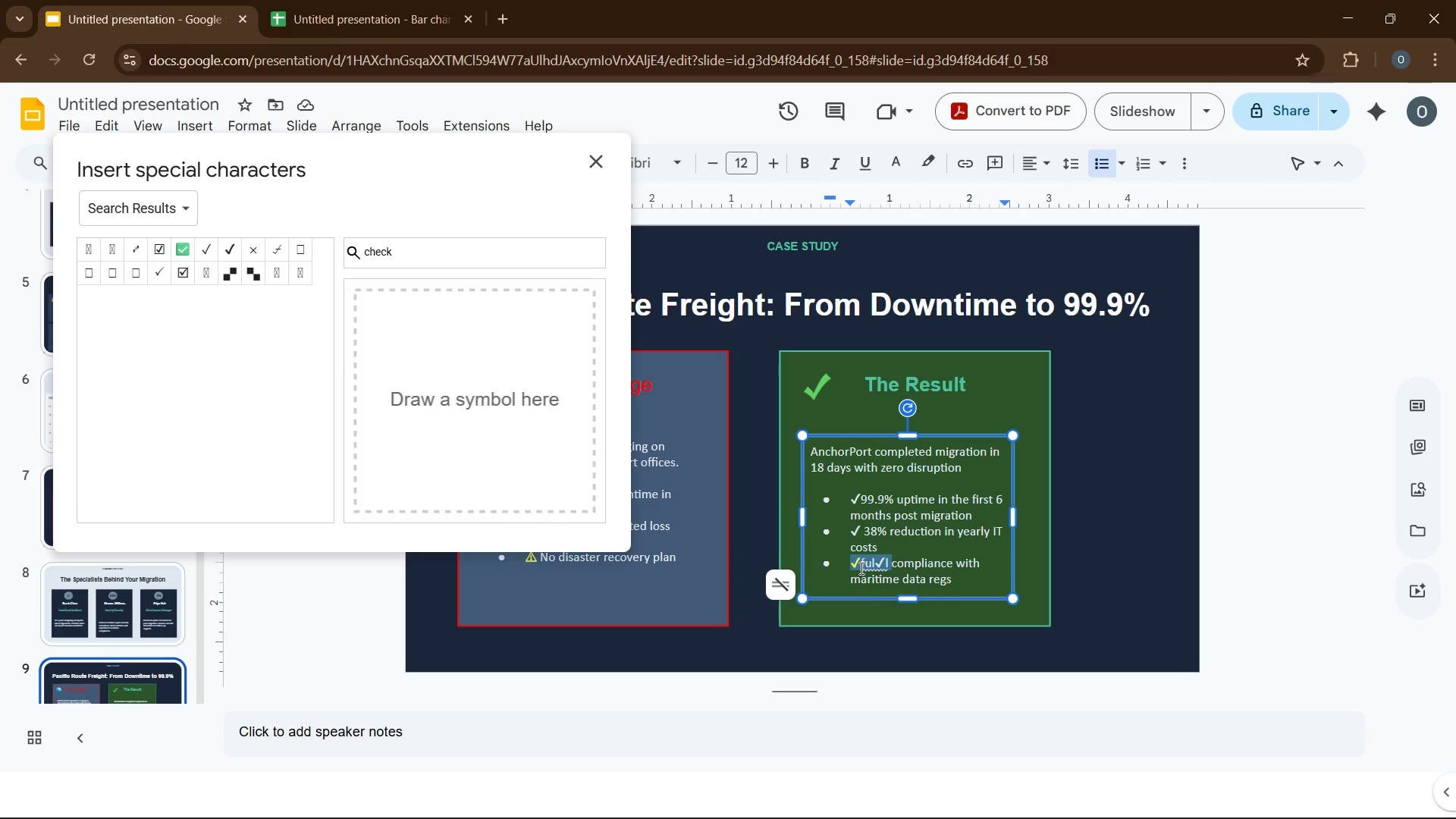 
type(Full )
 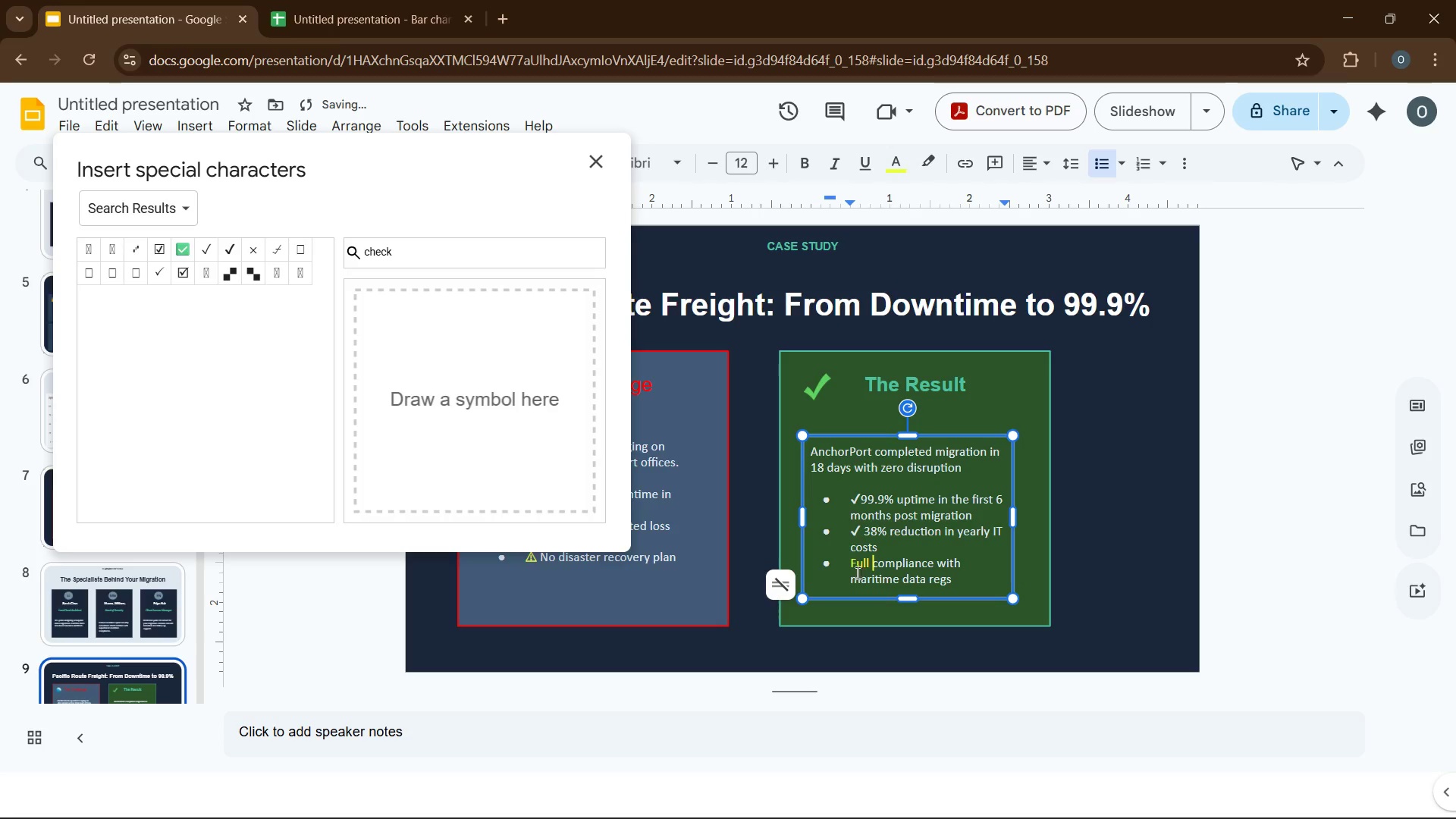 
left_click_drag(start_coordinate=[844, 560], to_coordinate=[886, 569])
 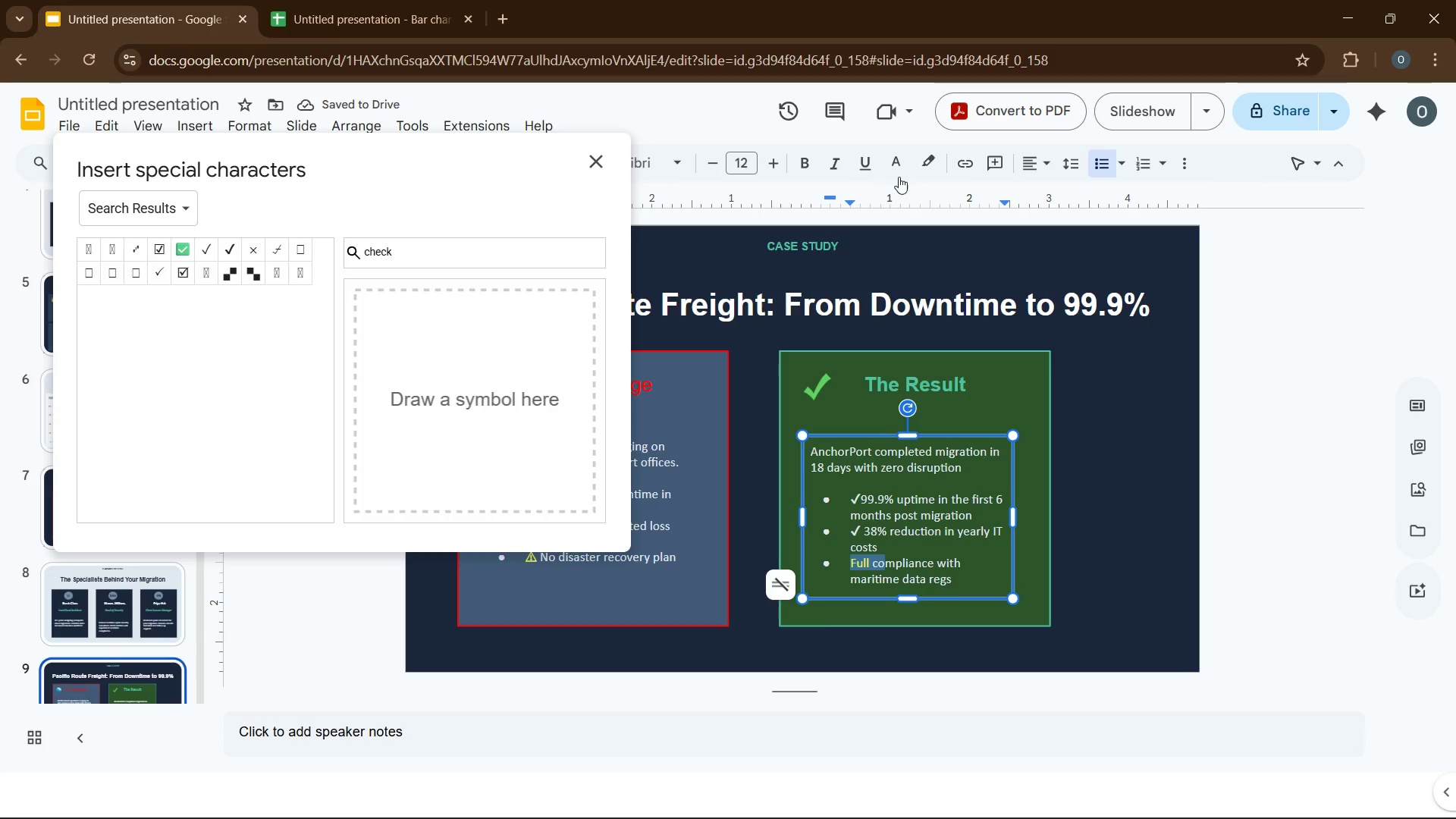 
left_click([899, 169])
 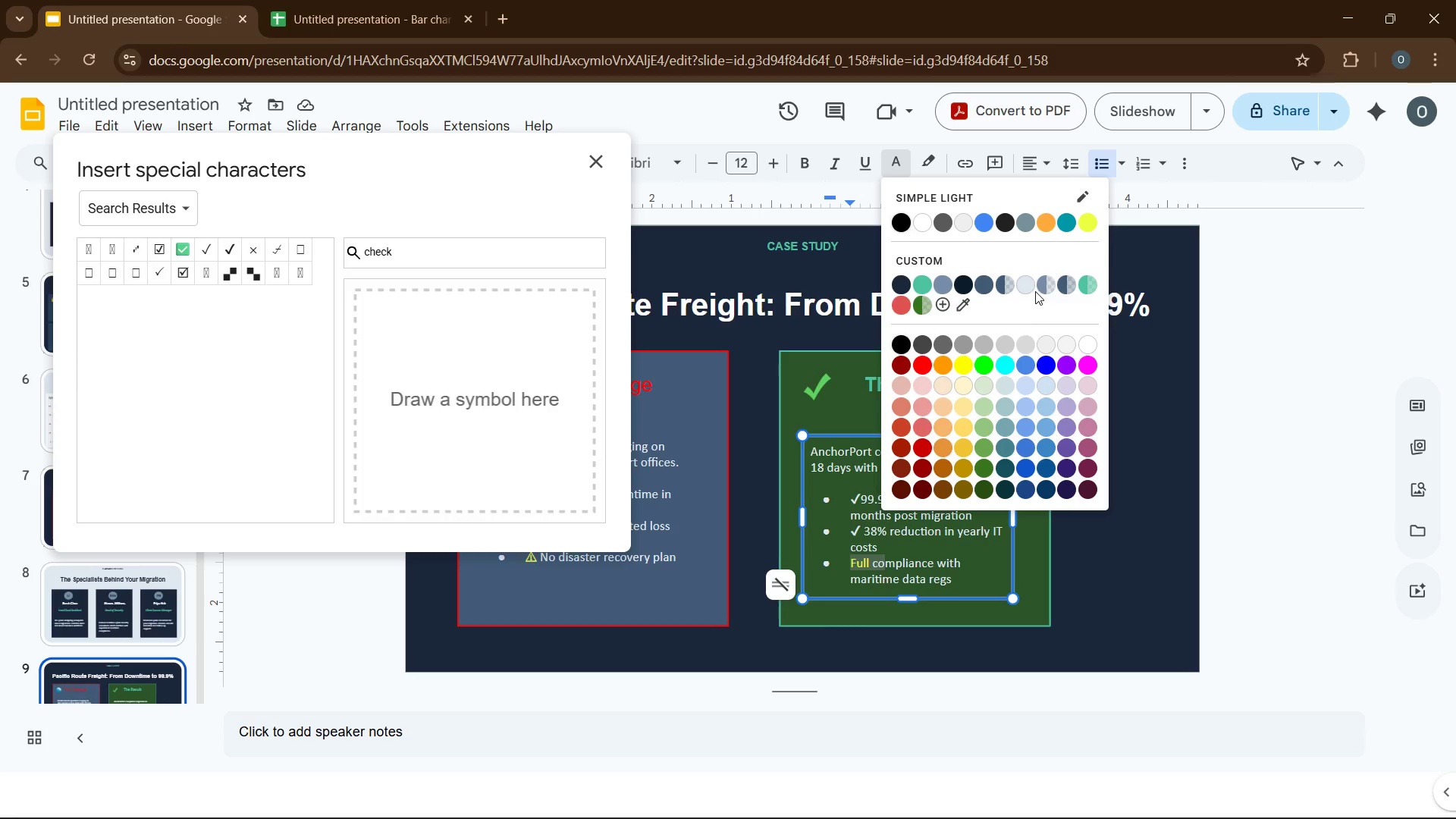 
left_click([1032, 288])
 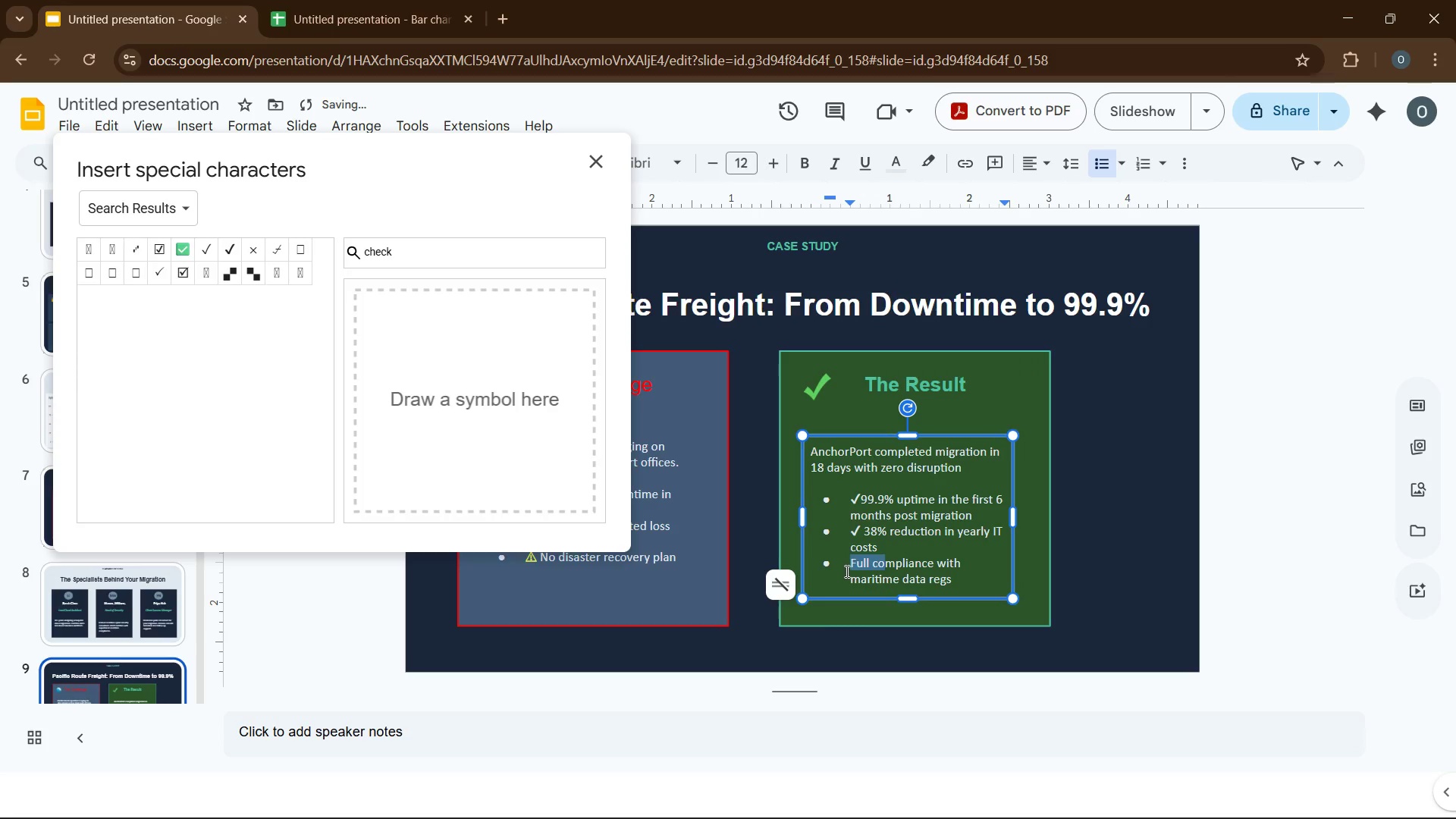 
left_click([849, 567])
 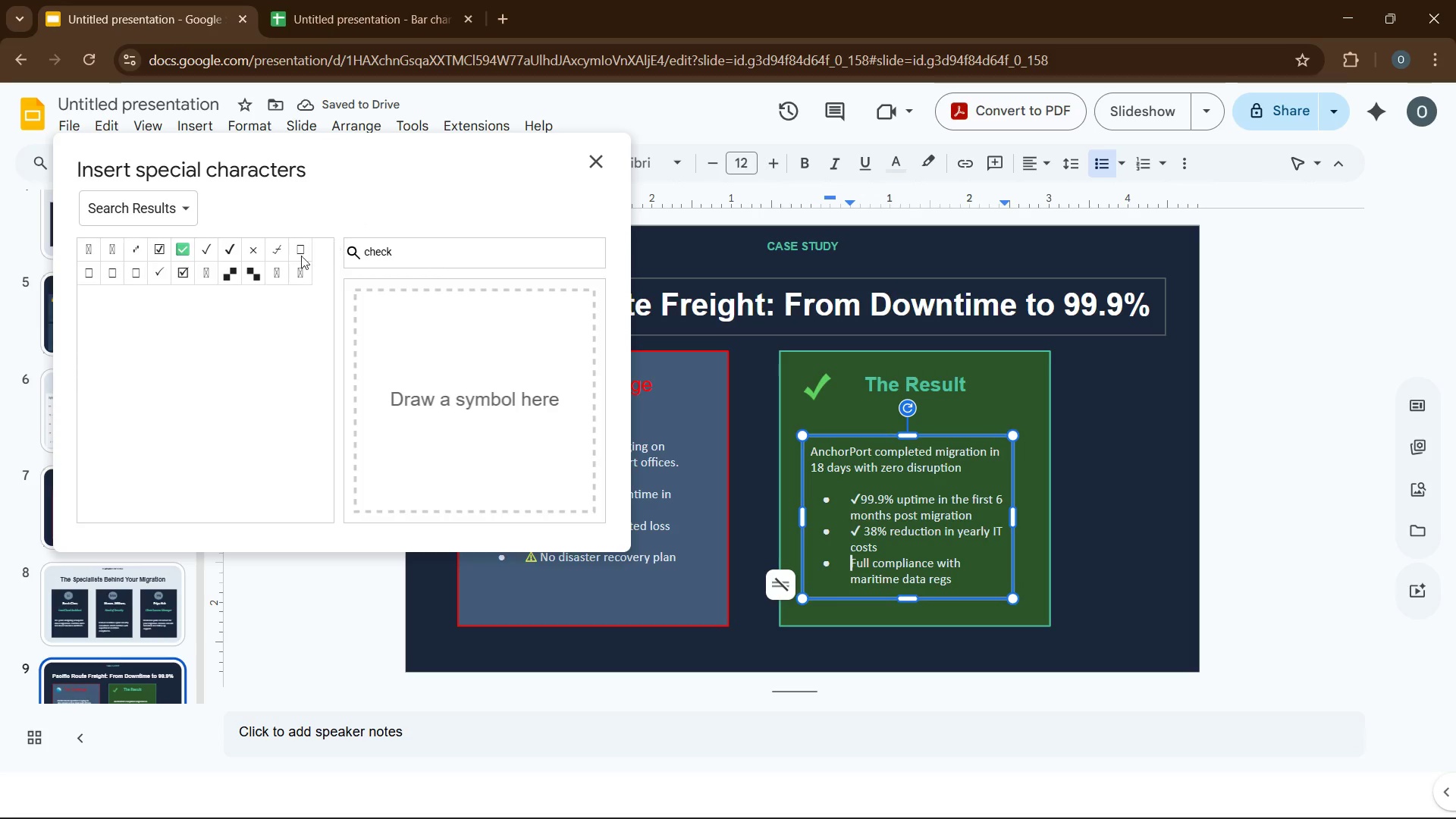 
left_click([228, 250])
 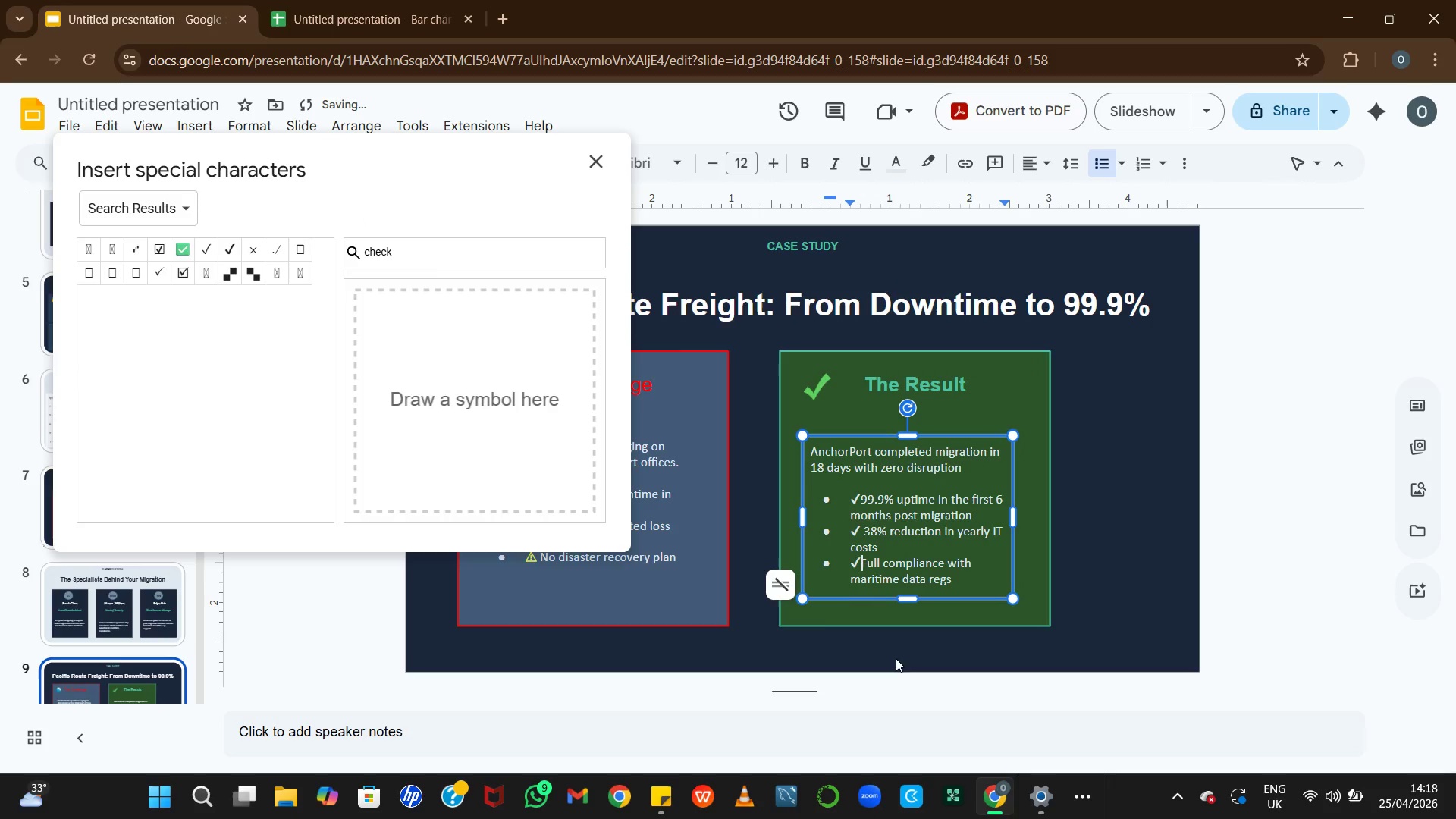 
key(Space)
 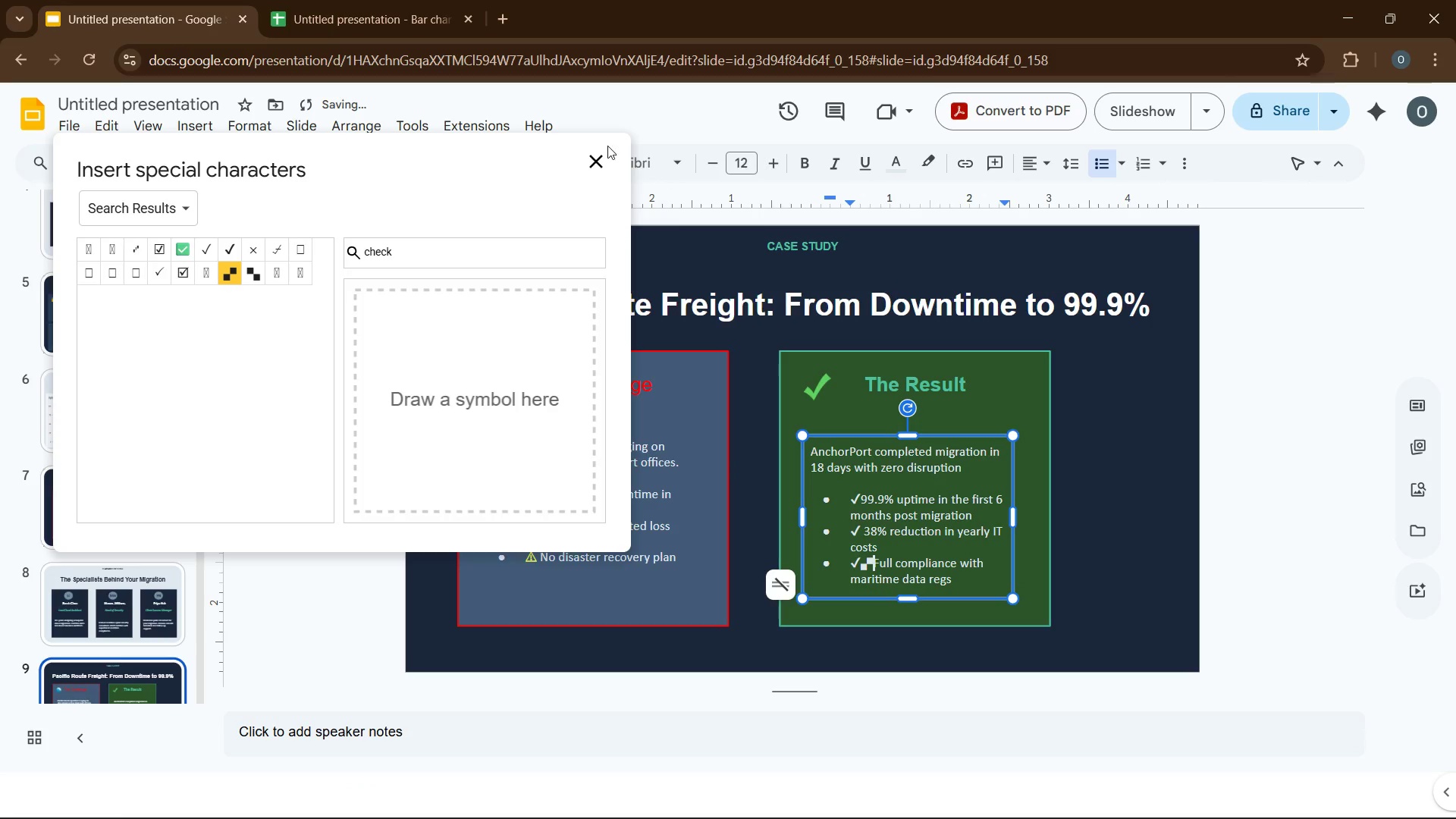 
left_click([601, 170])
 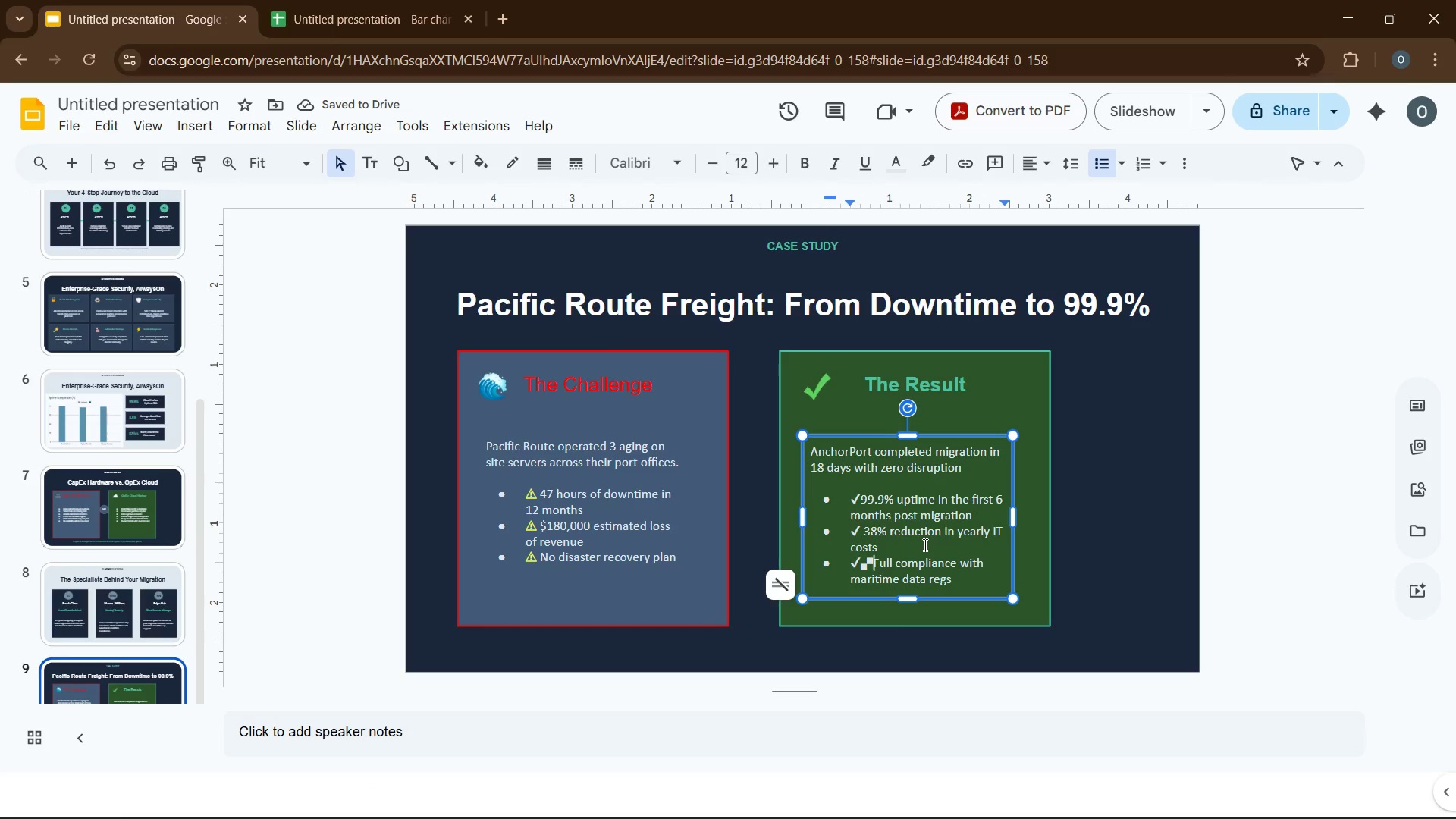 
key(Backspace)
 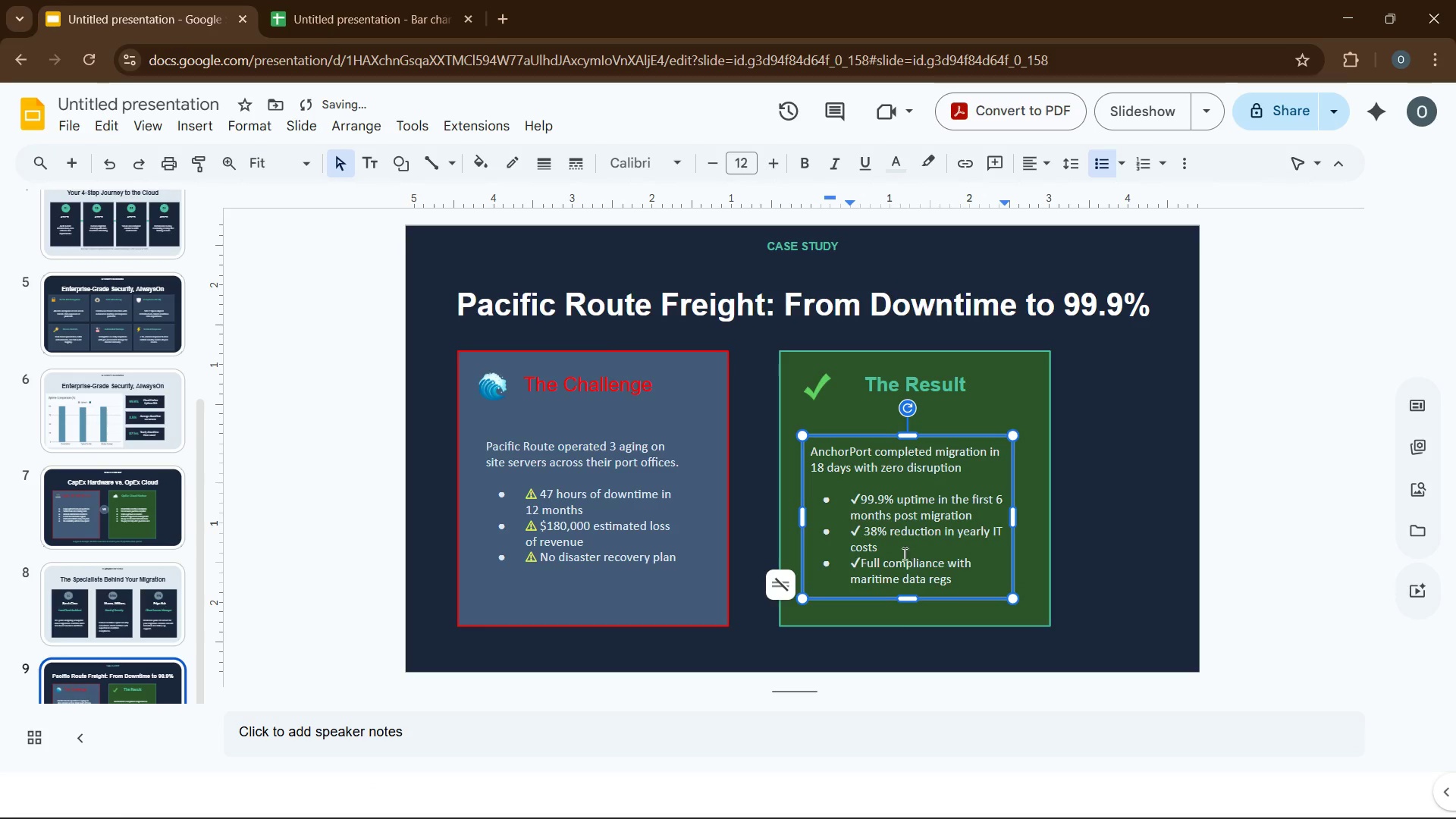 
key(Space)
 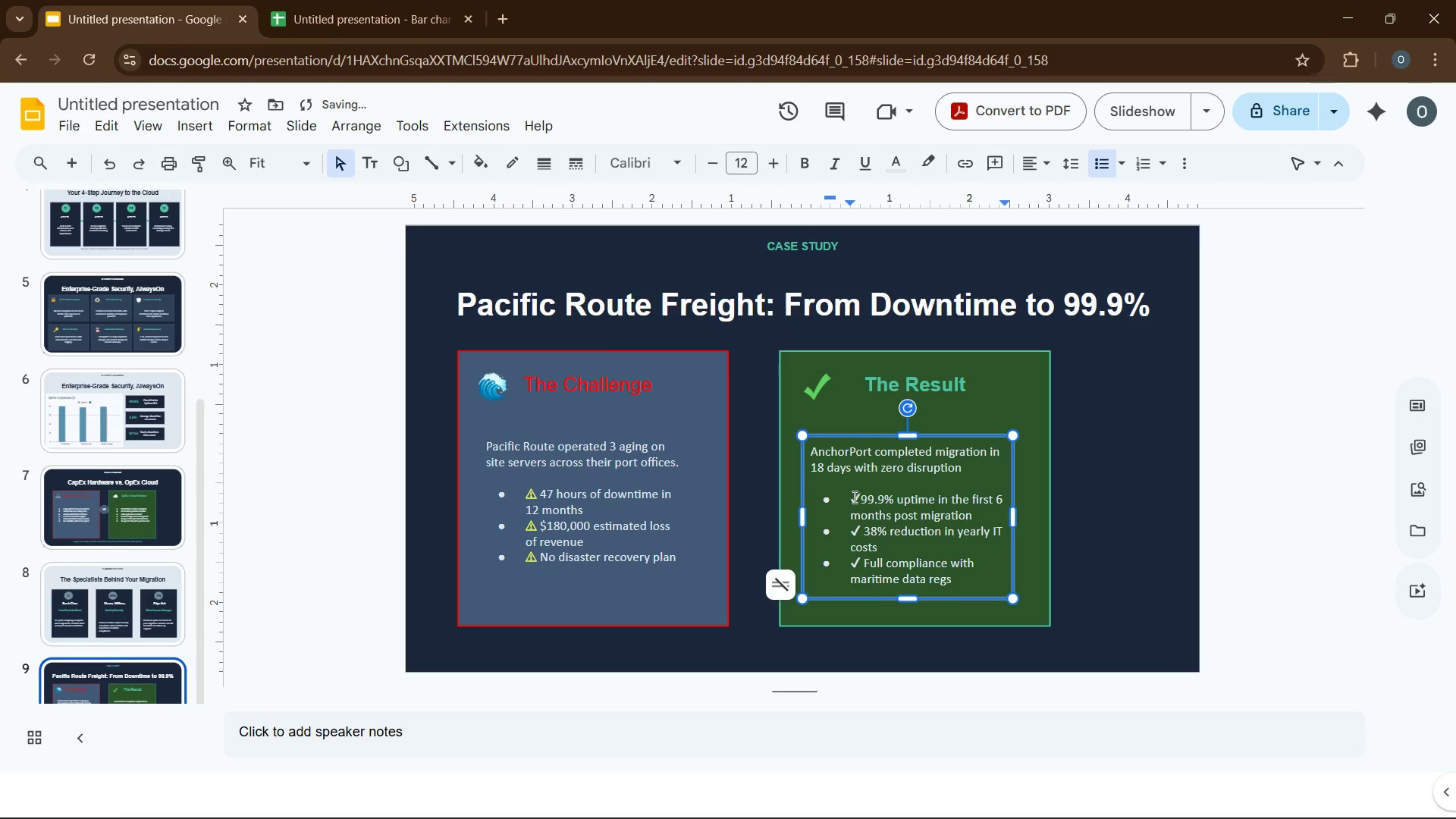 
left_click([862, 497])
 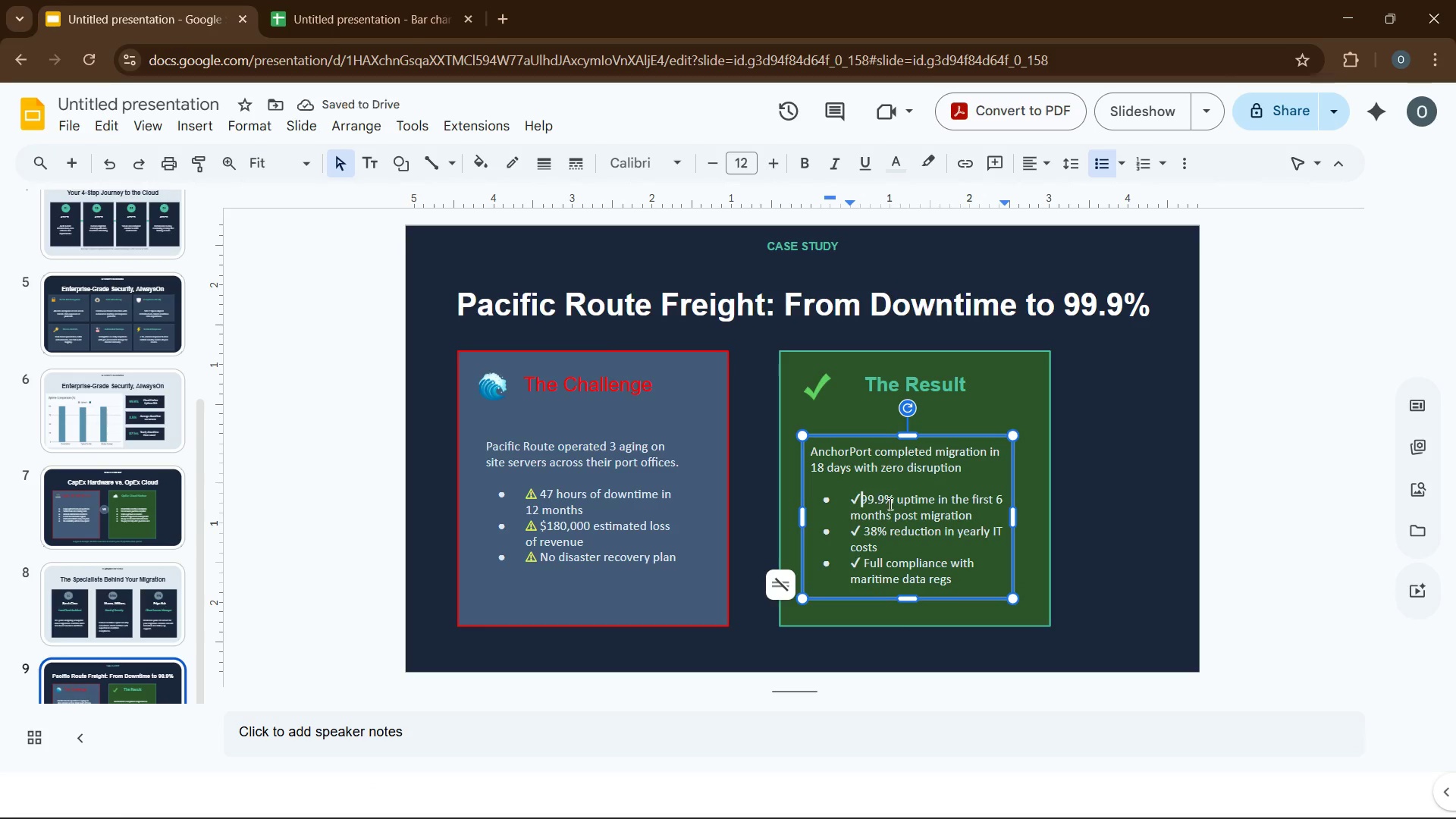 
key(Space)
 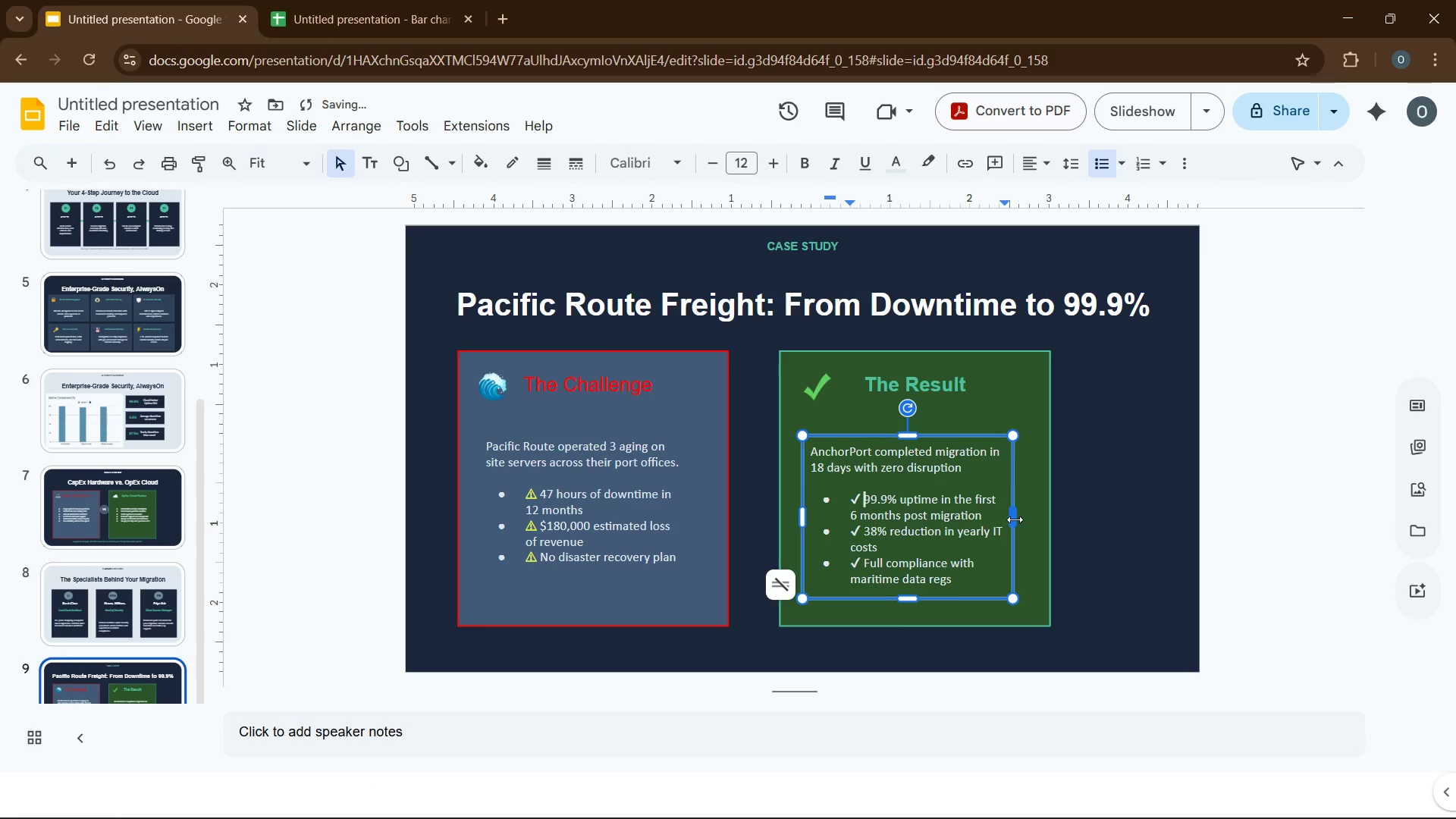 
left_click_drag(start_coordinate=[1015, 519], to_coordinate=[1026, 519])
 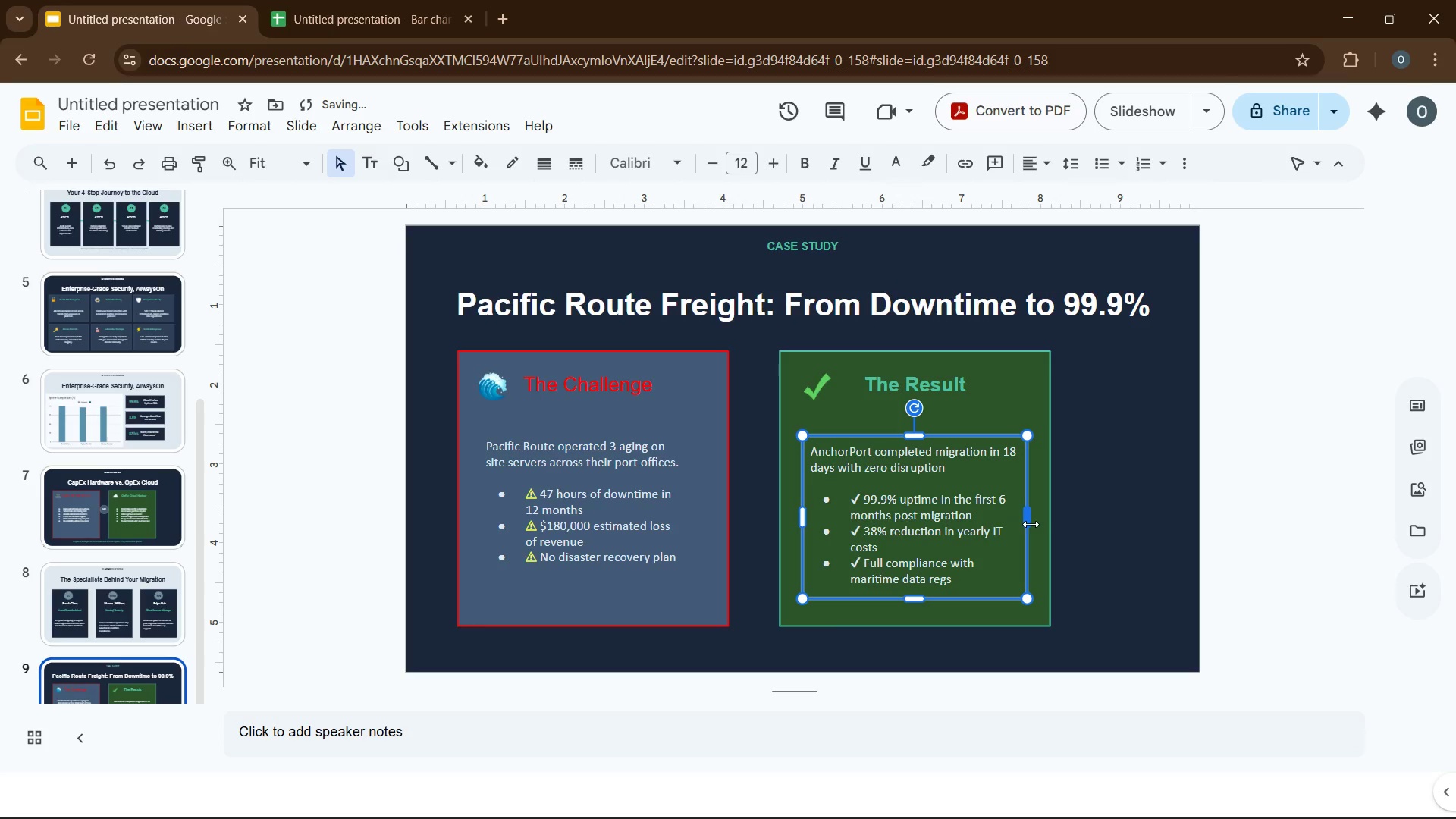 
left_click_drag(start_coordinate=[1031, 524], to_coordinate=[1038, 523])
 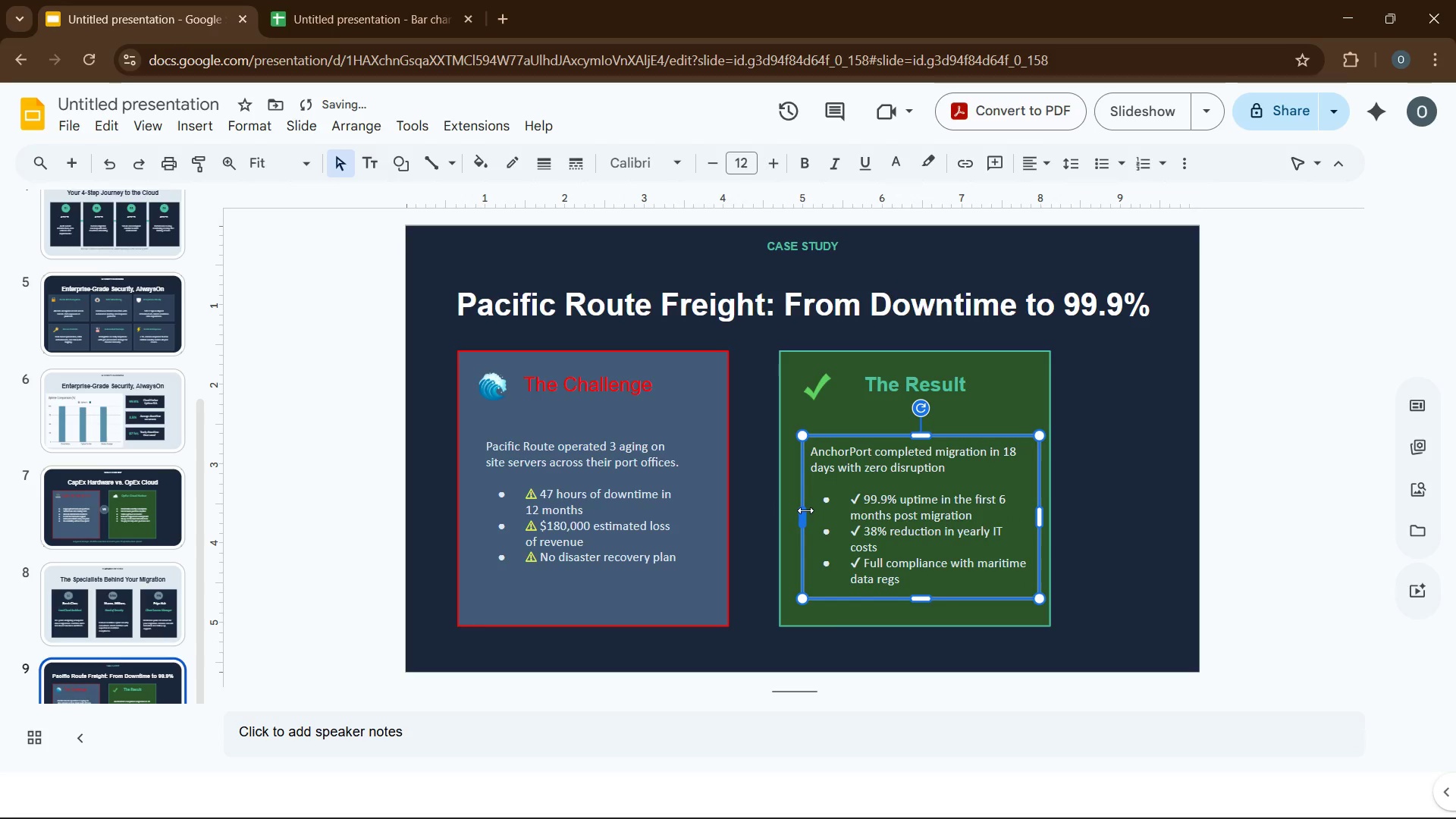 
left_click_drag(start_coordinate=[805, 510], to_coordinate=[795, 511])
 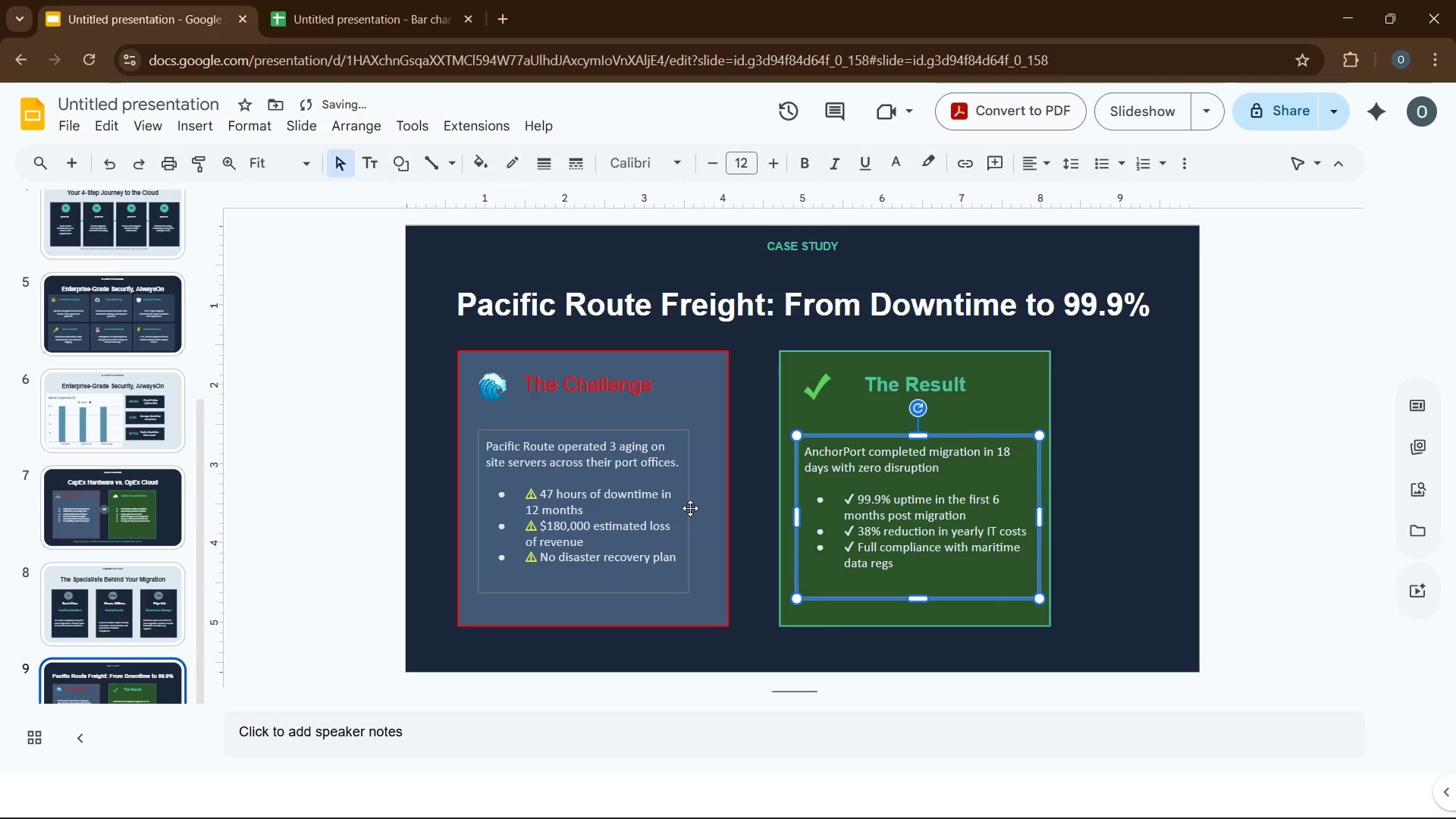 
left_click([668, 526])
 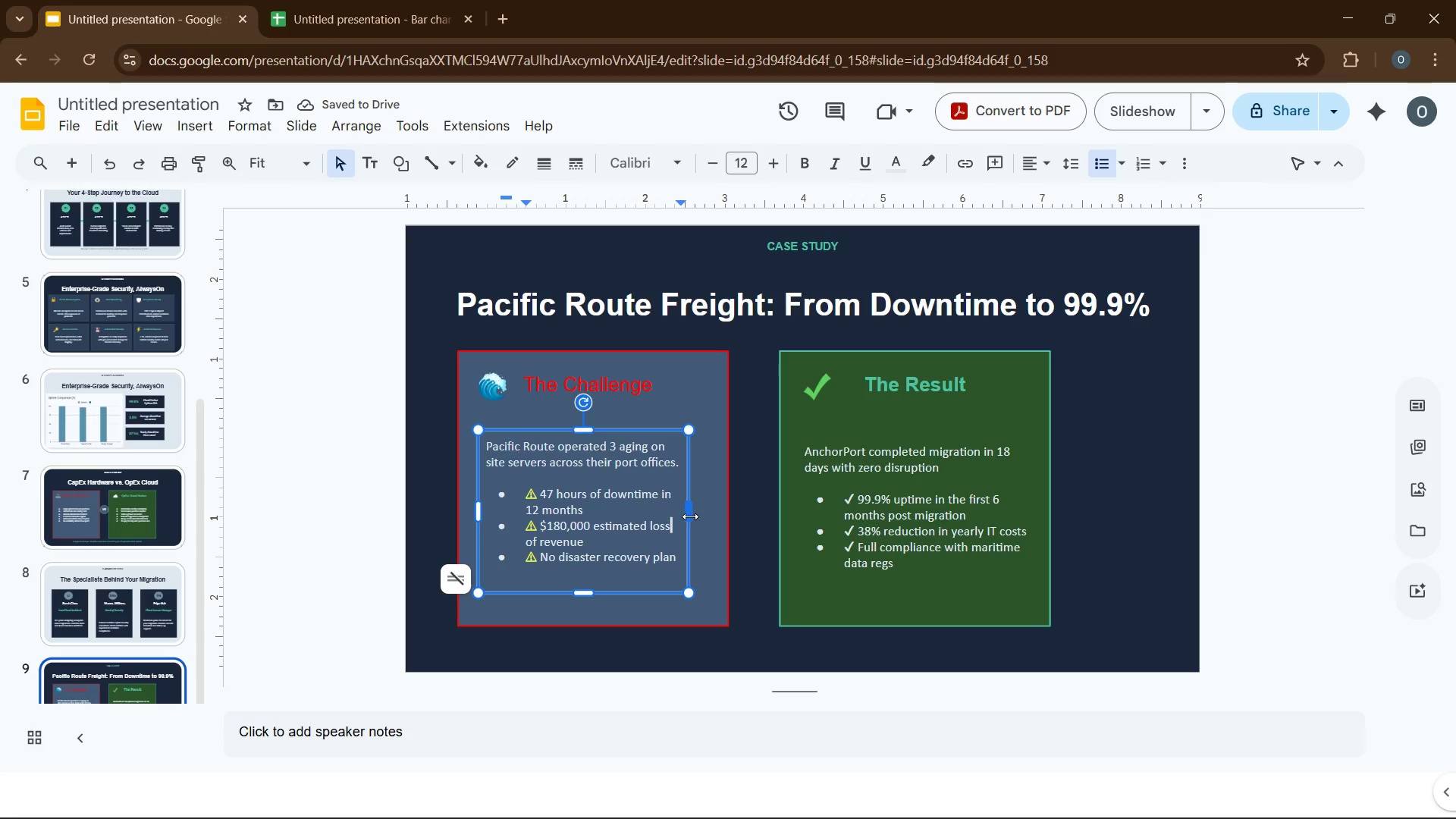 
left_click_drag(start_coordinate=[690, 516], to_coordinate=[720, 519])
 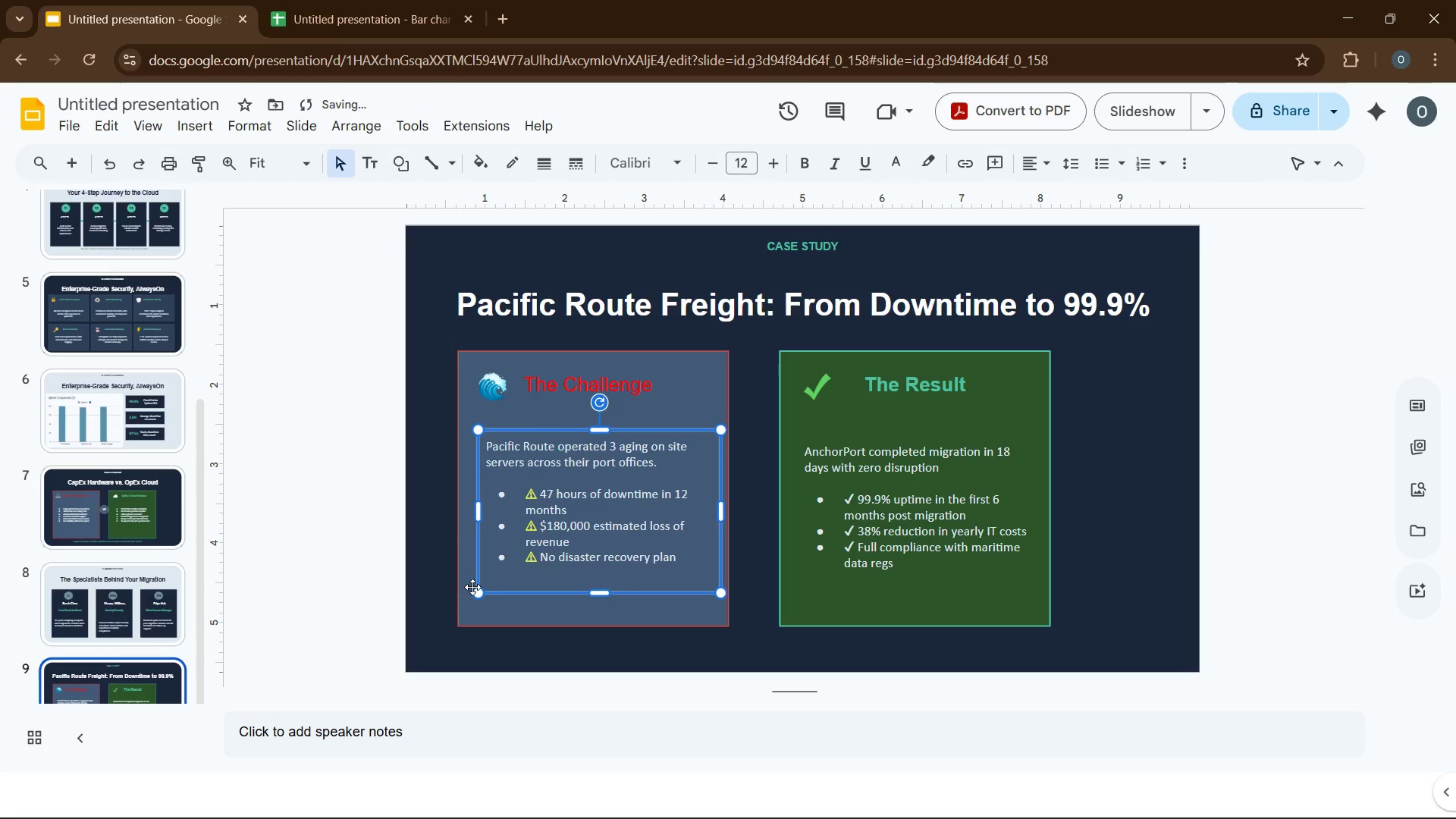 
key(ArrowLeft)
 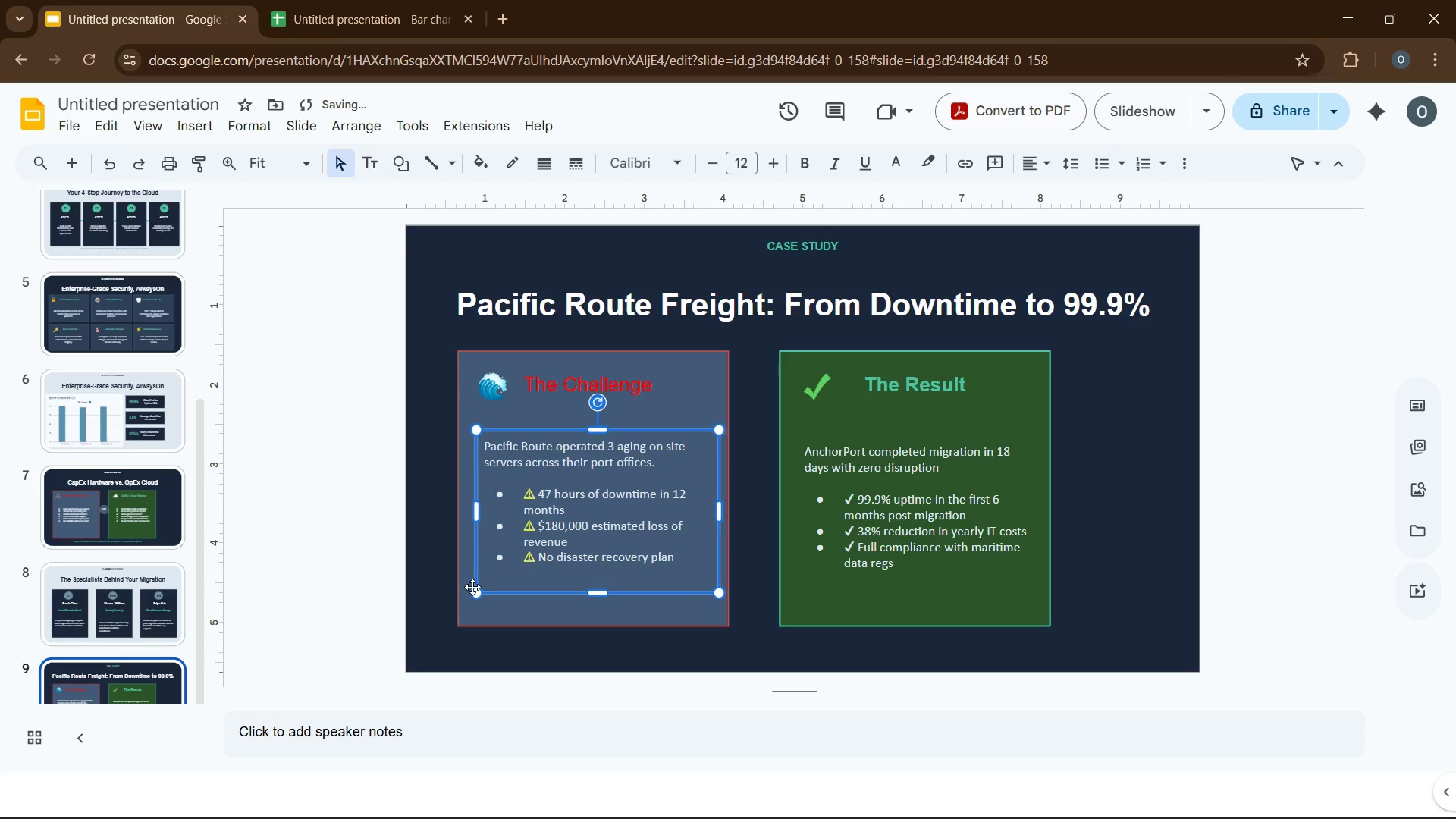 
key(ArrowLeft)
 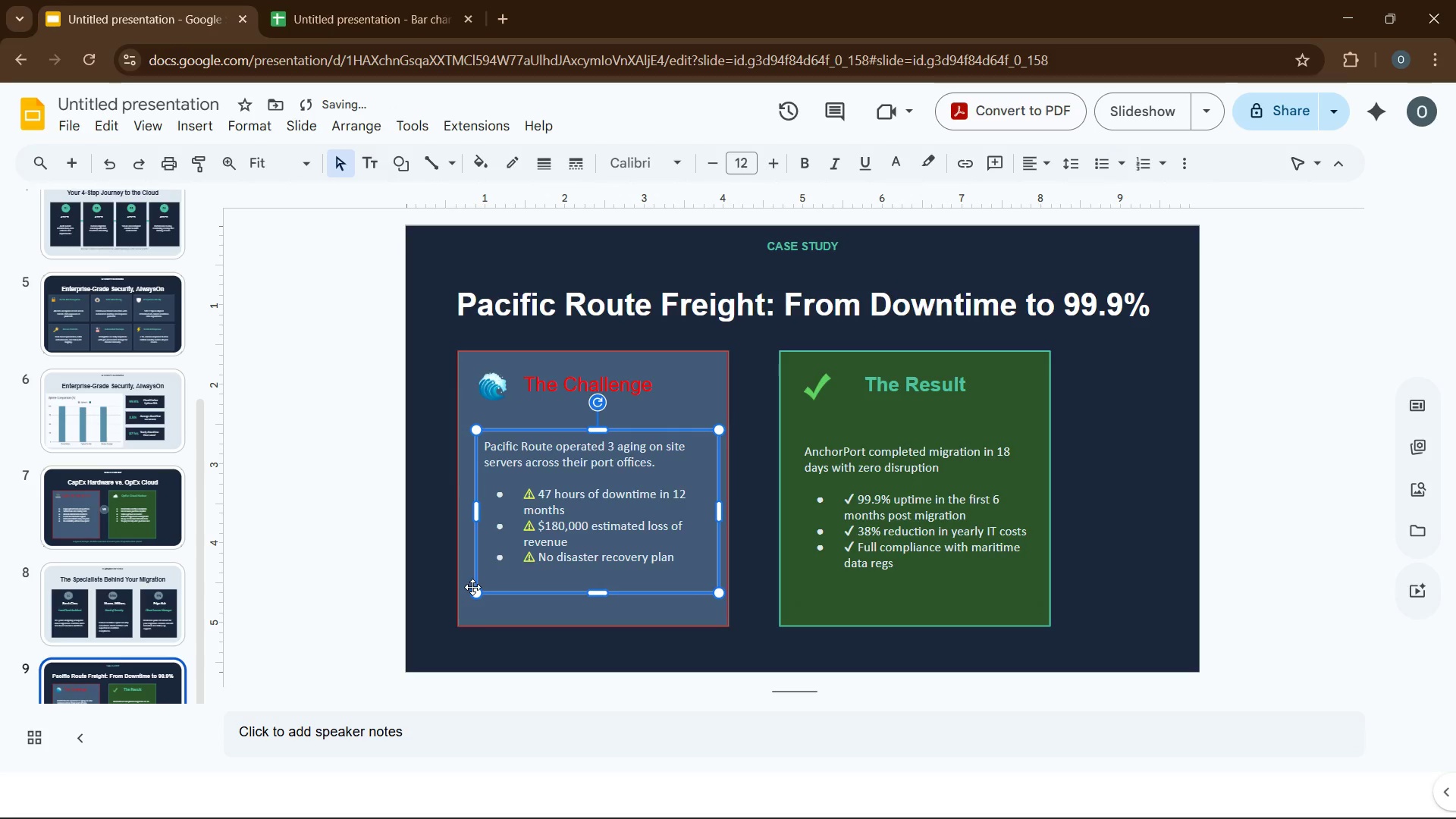 
key(ArrowLeft)
 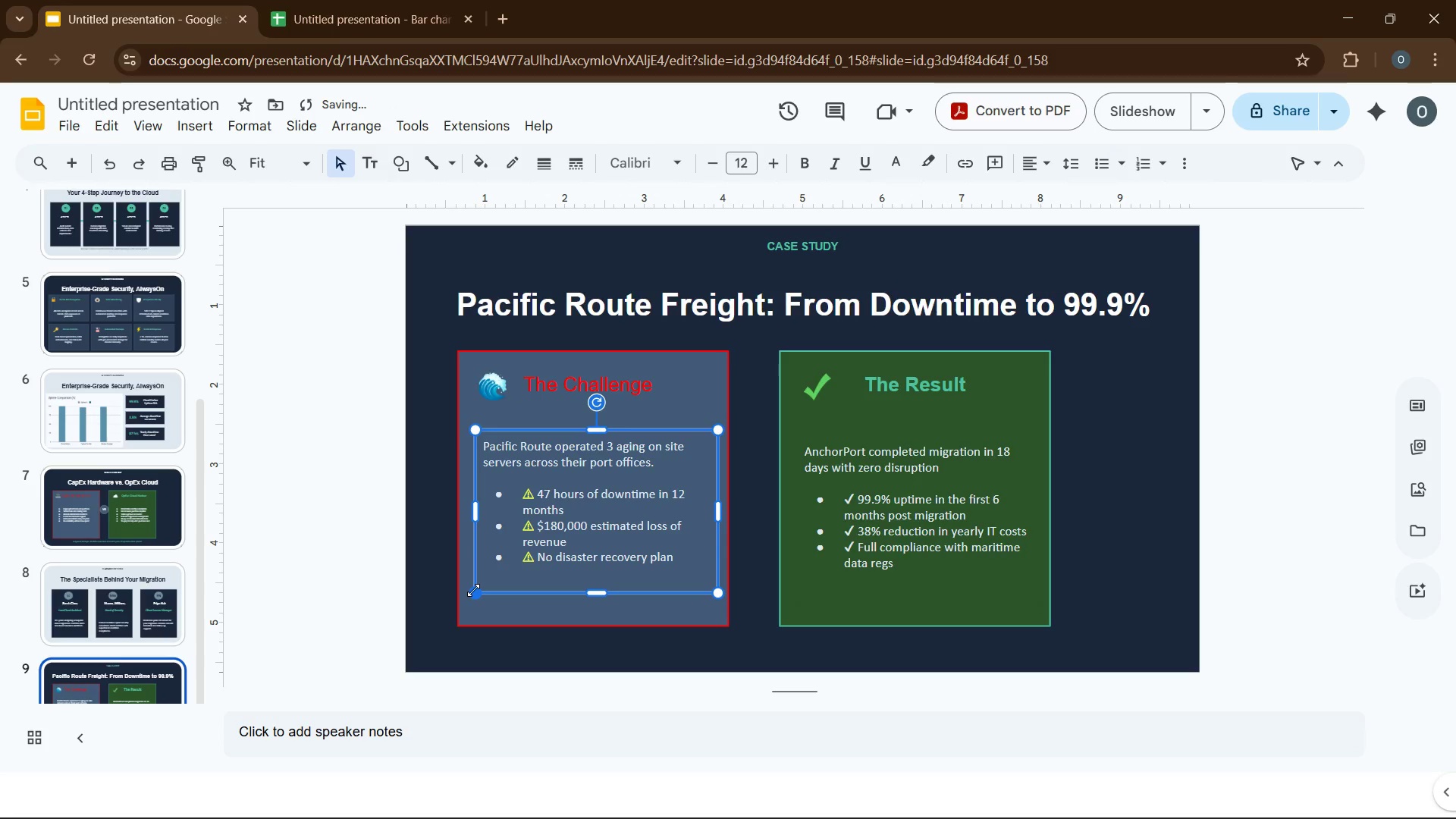 
key(ArrowLeft)
 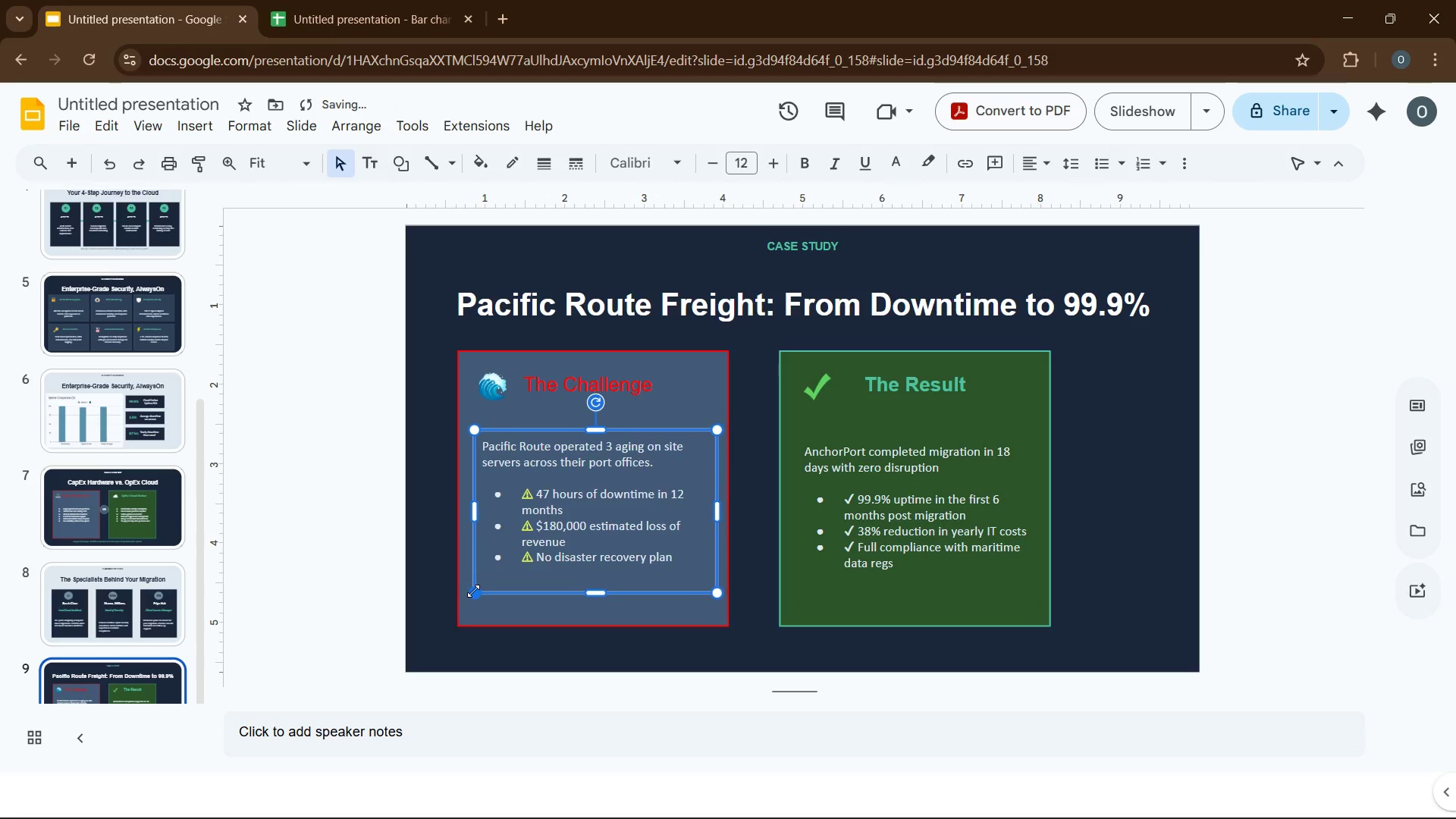 
key(ArrowLeft)
 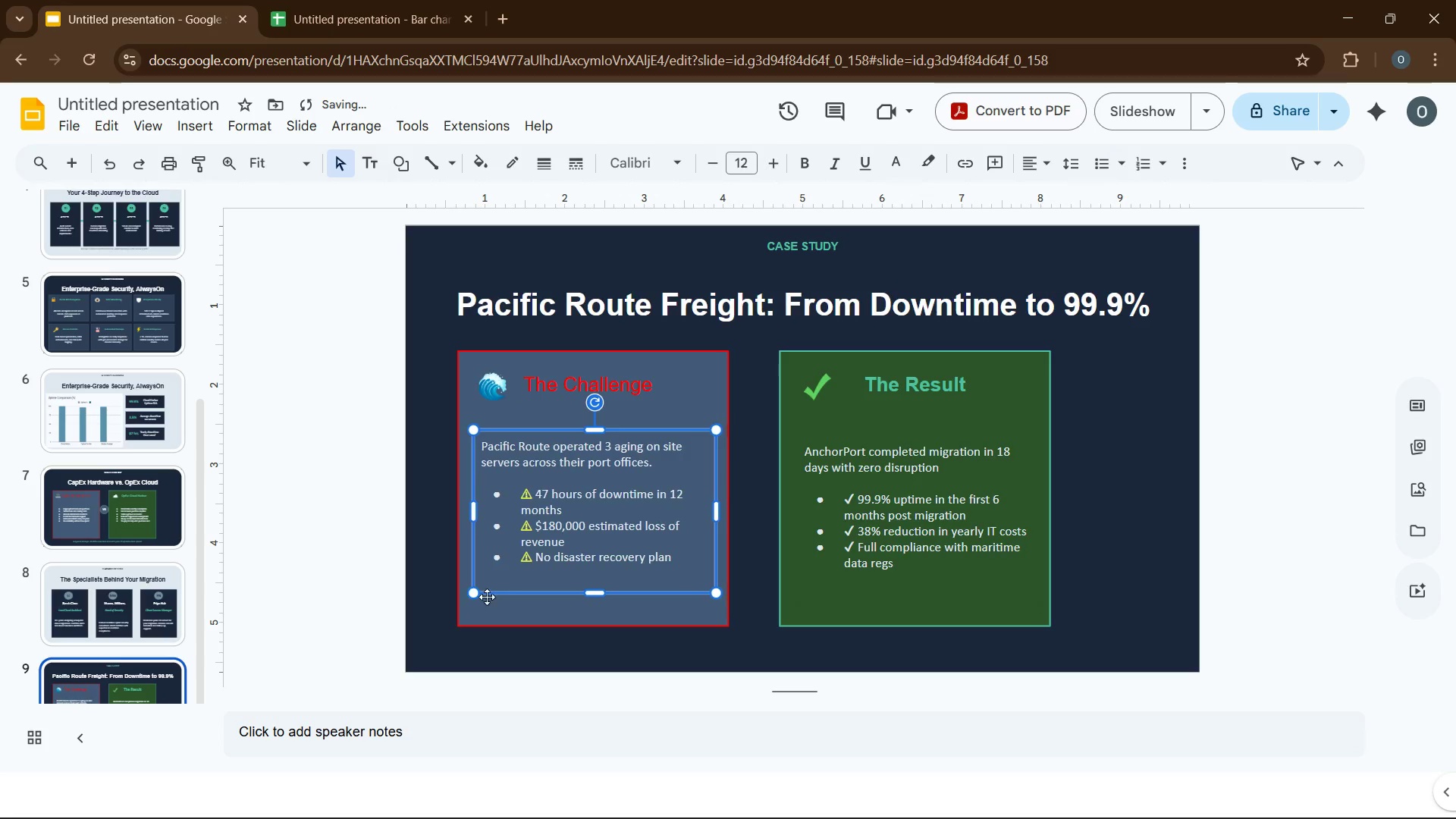 
key(ArrowLeft)
 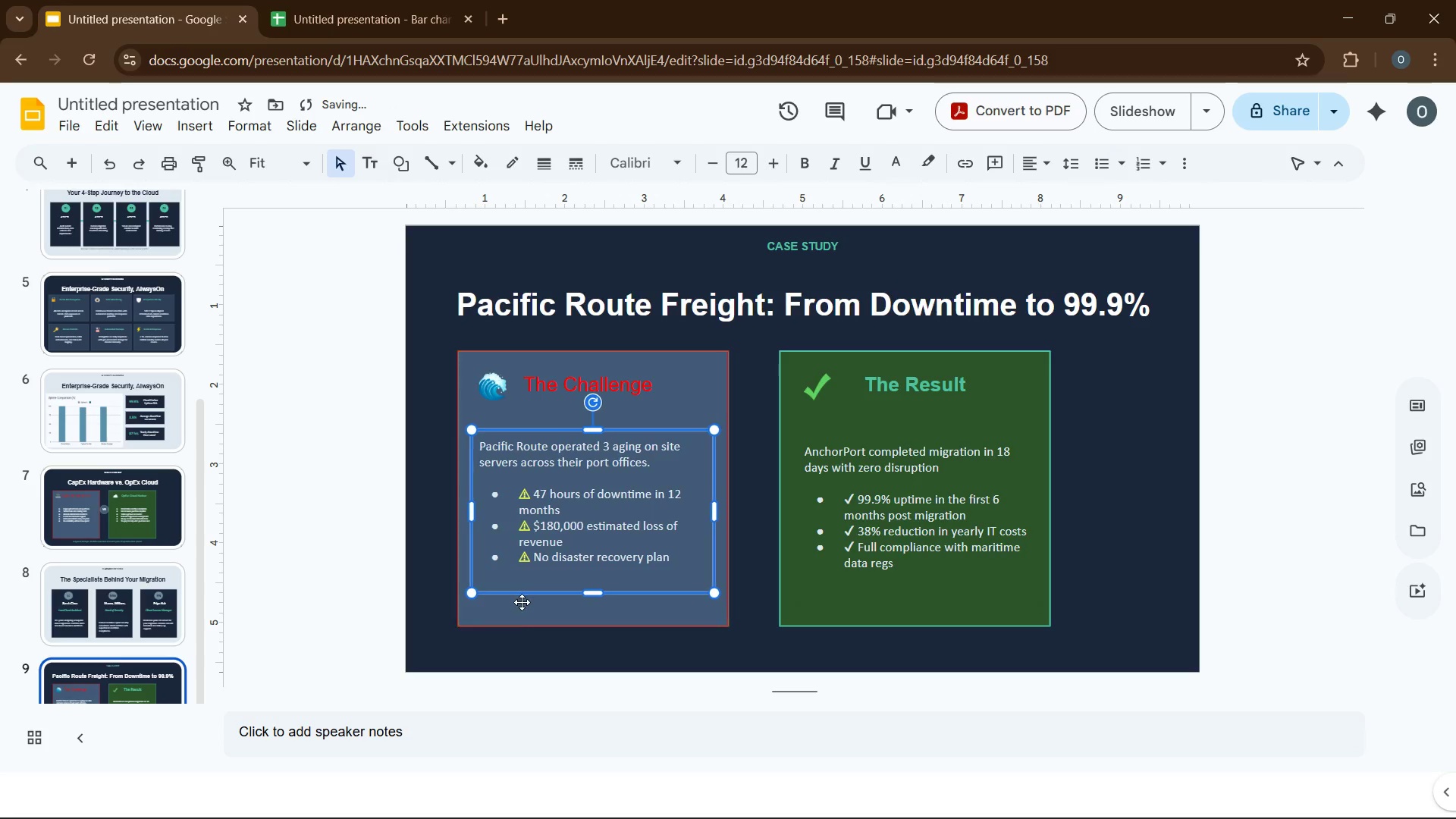 
key(ArrowLeft)
 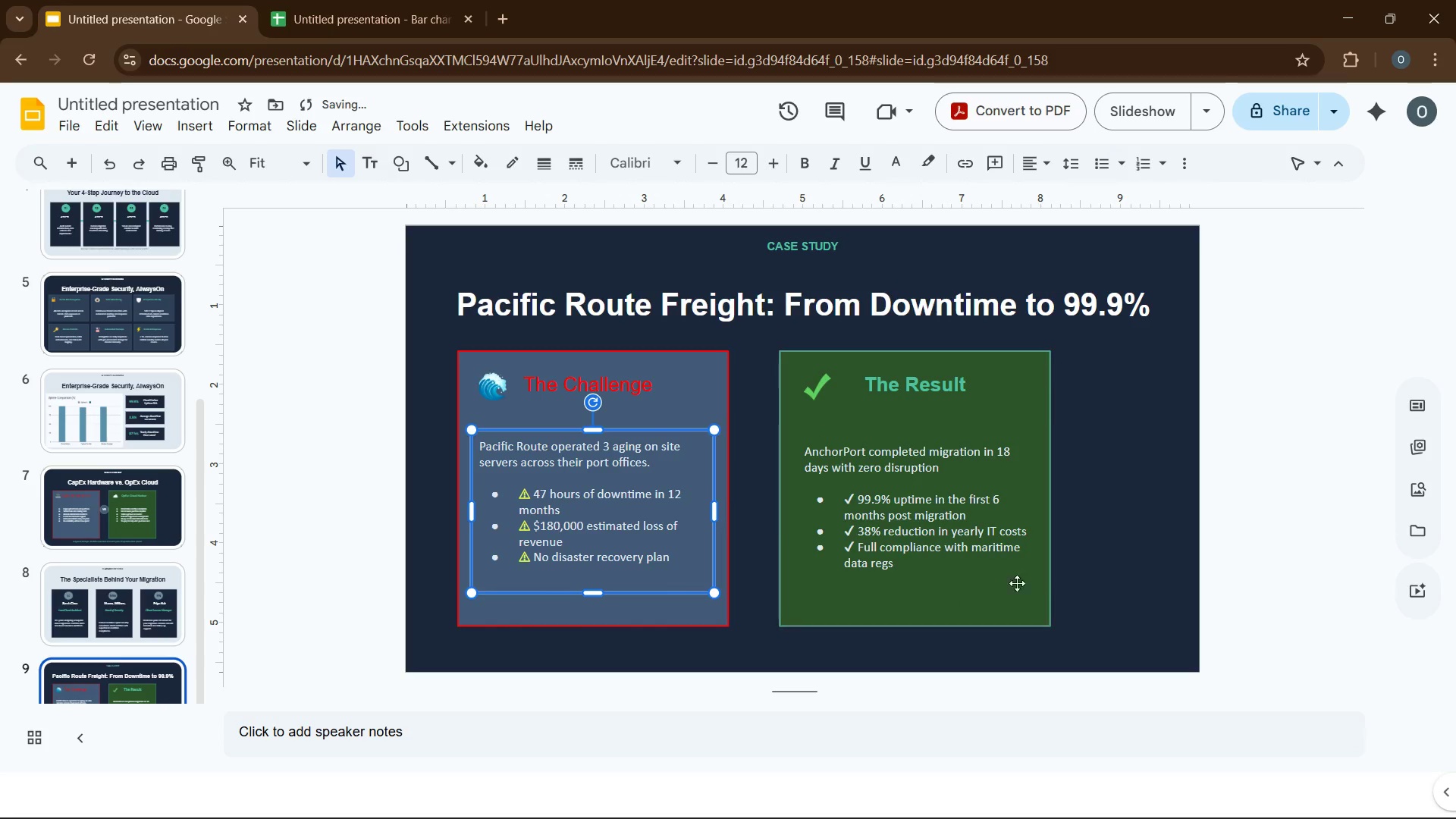 
left_click([1108, 560])
 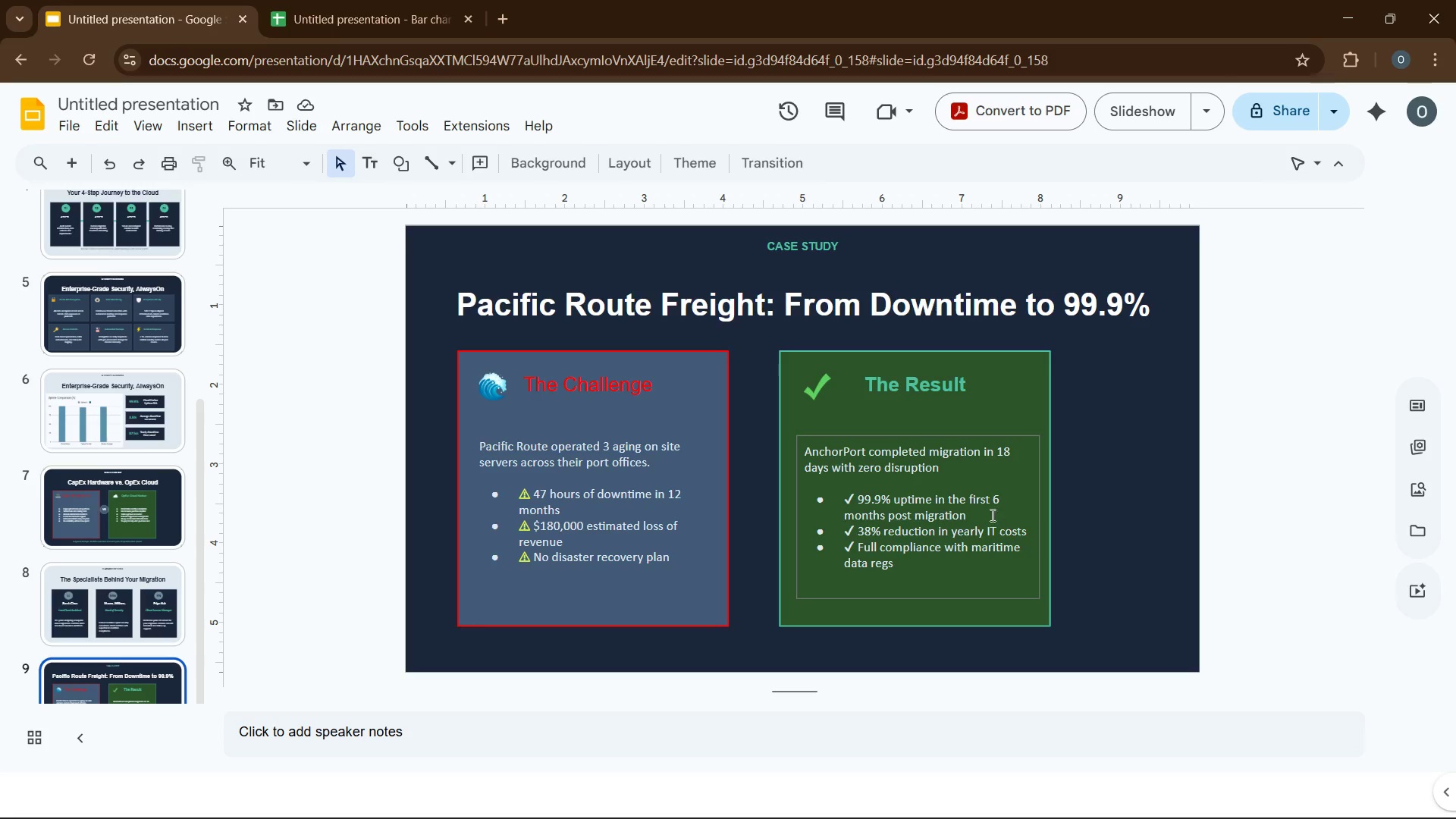 
wait(5.14)
 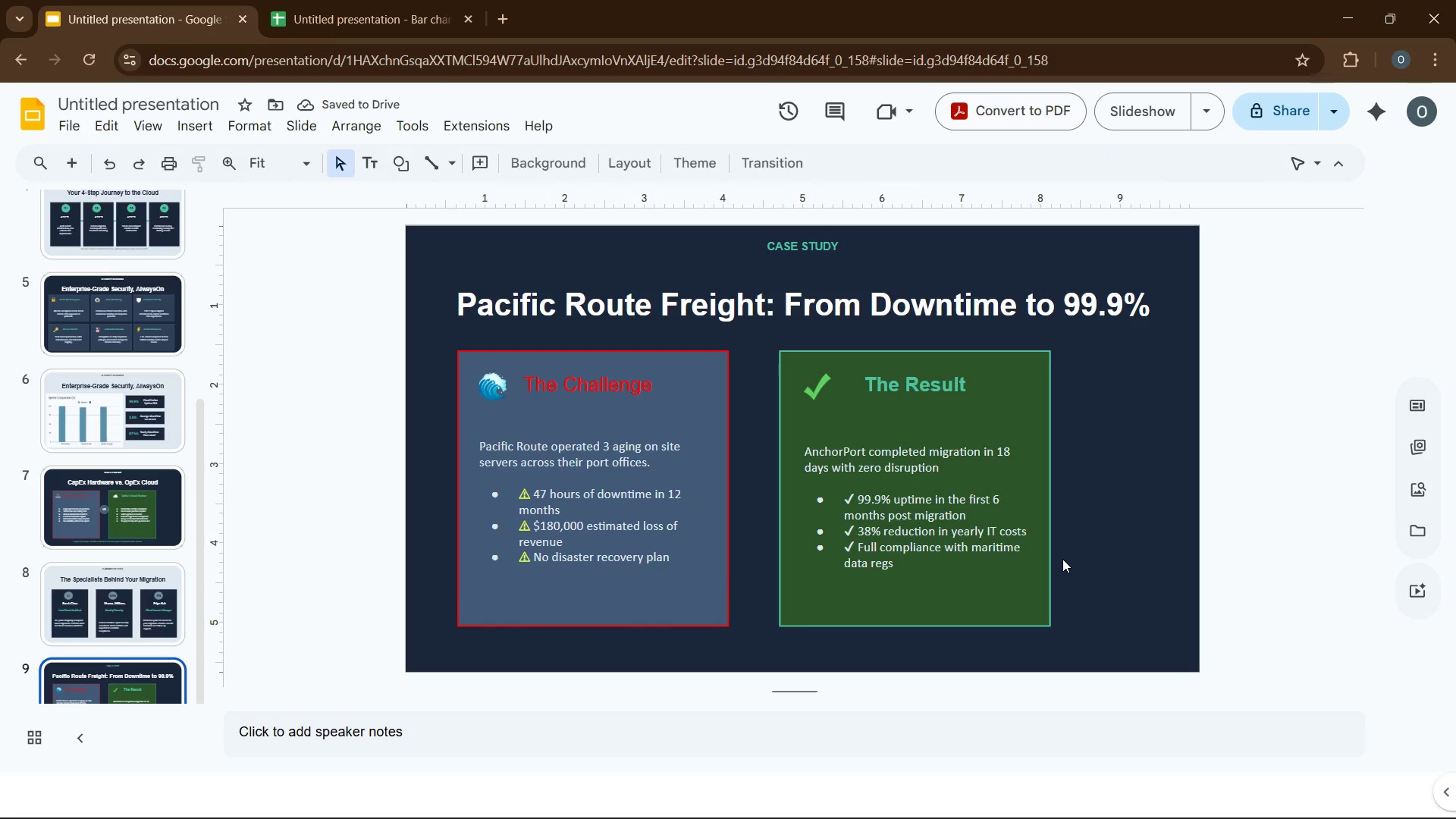 
left_click_drag(start_coordinate=[825, 393], to_coordinate=[832, 390])
 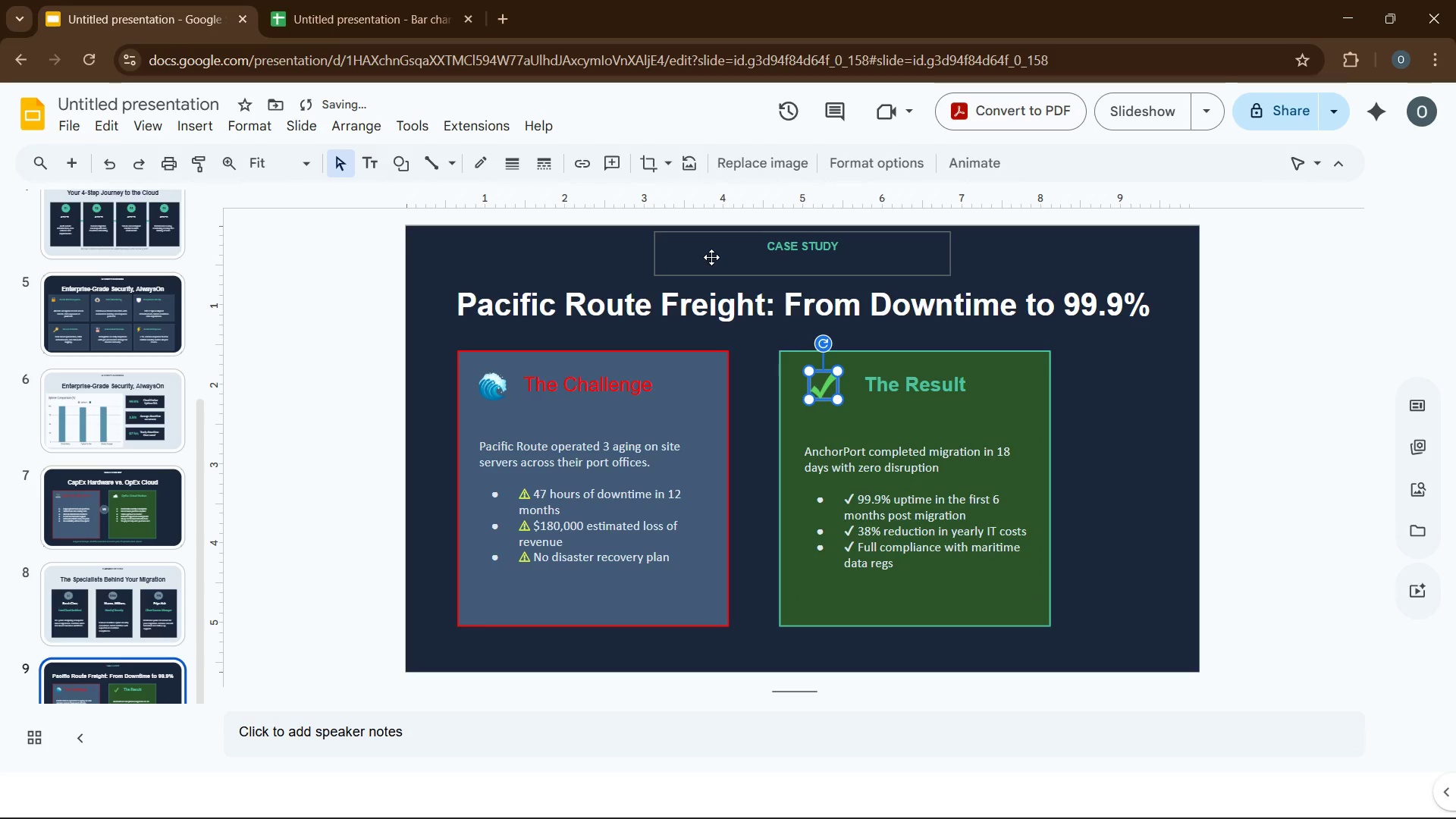 
left_click([746, 255])
 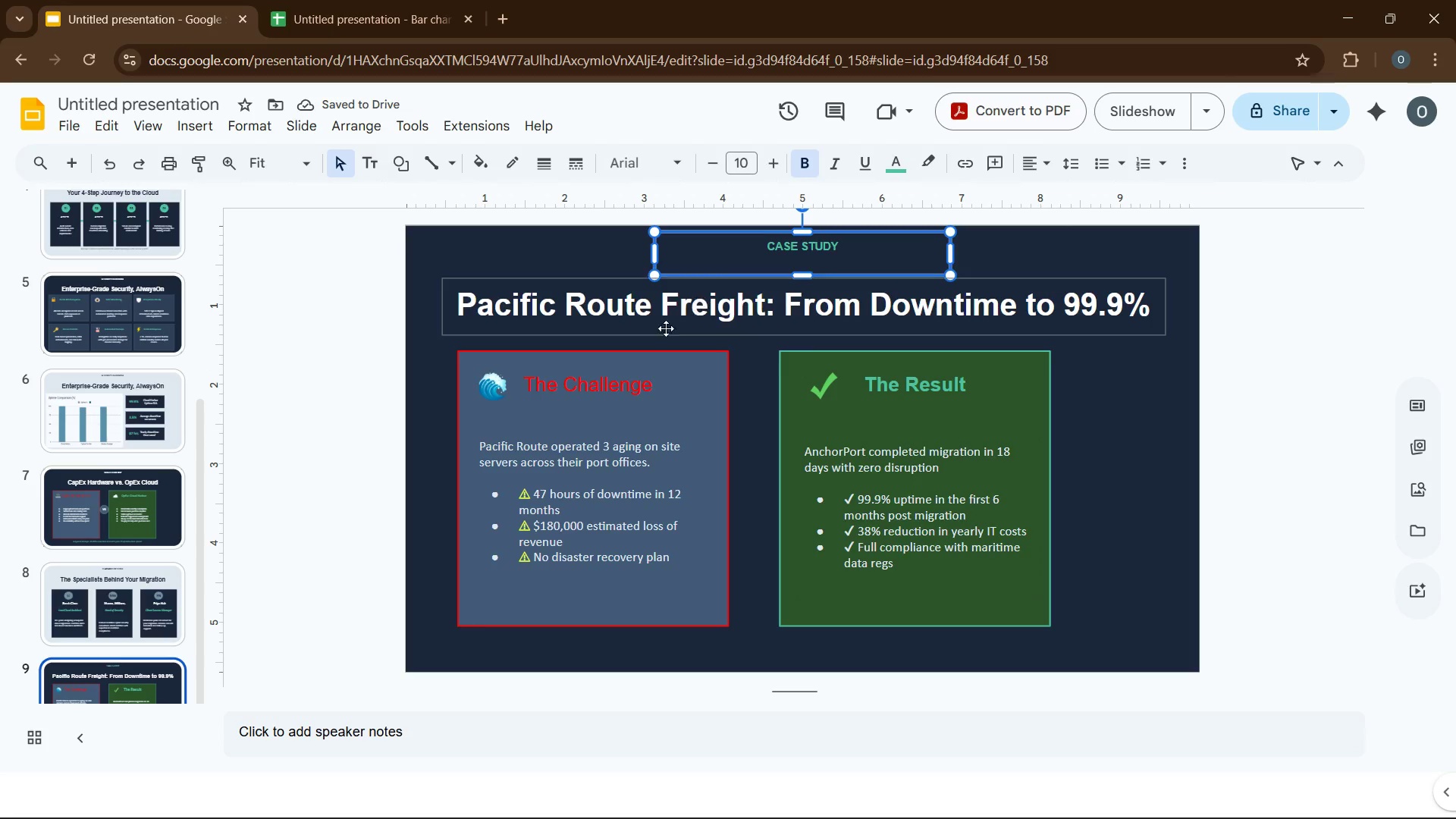 
hold_key(key=ControlLeft, duration=0.64)
left_click([656, 318])
 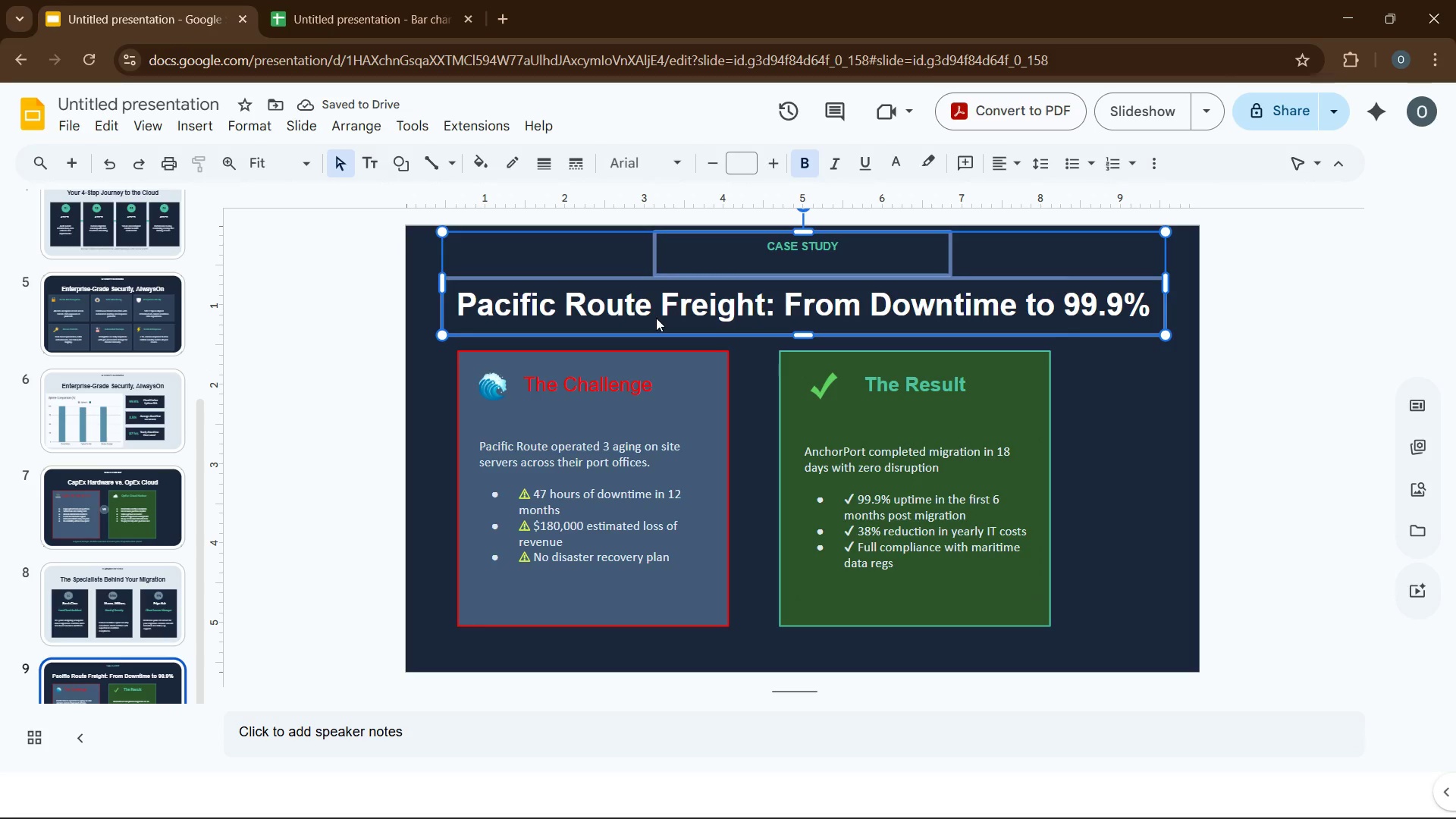 
key(Control+C)
 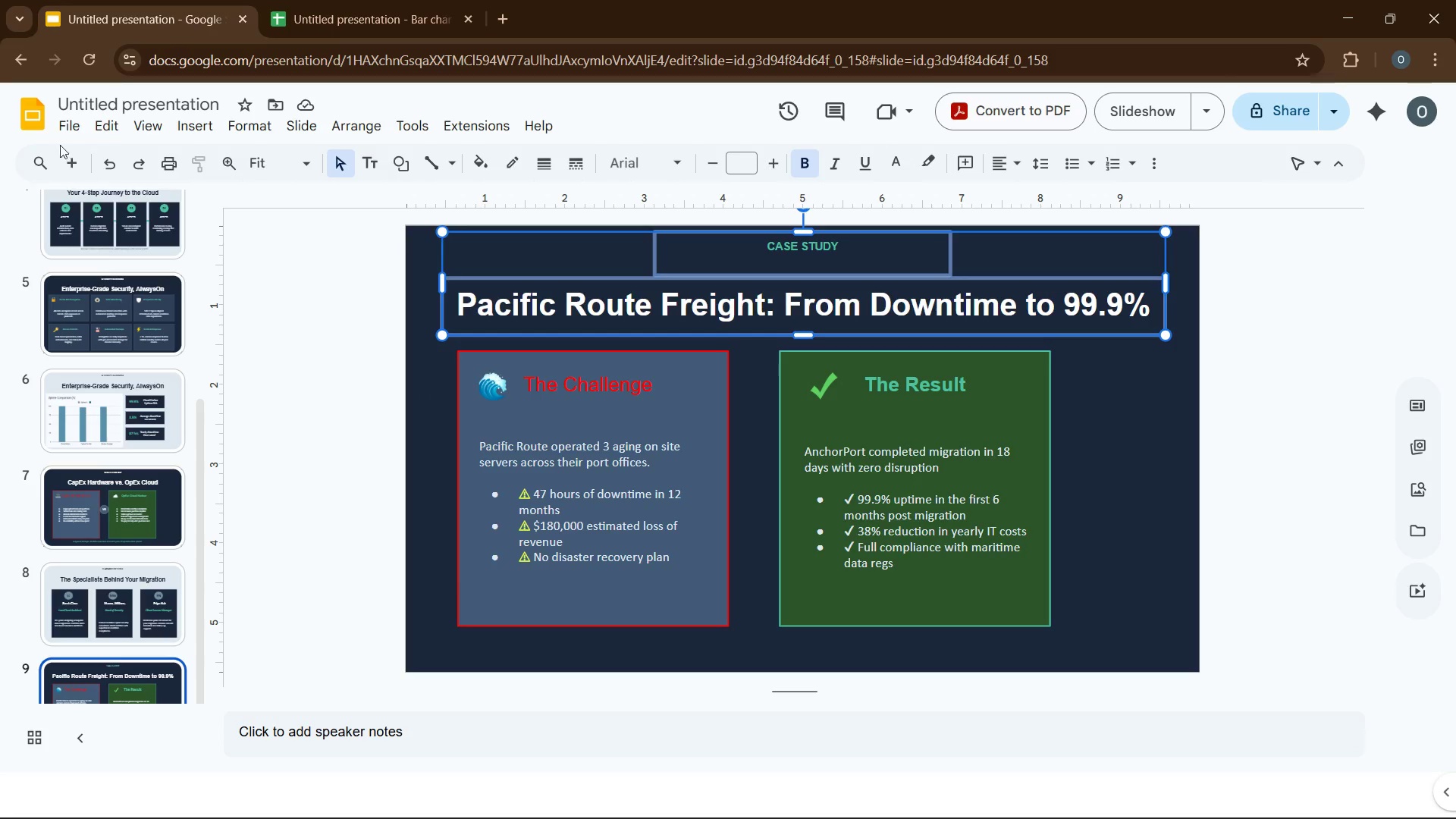 
left_click([77, 162])
 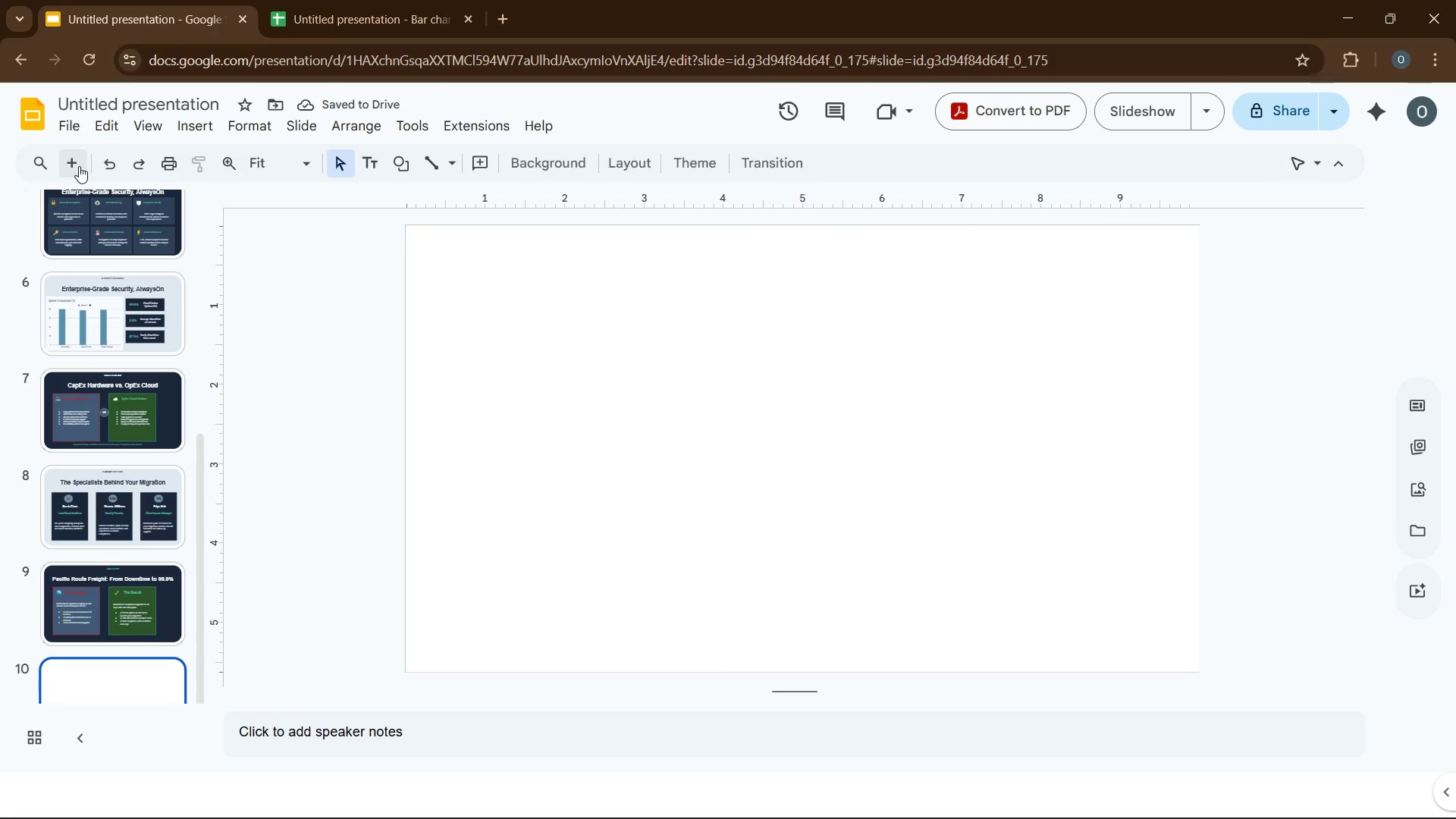 
wait(9.42)
 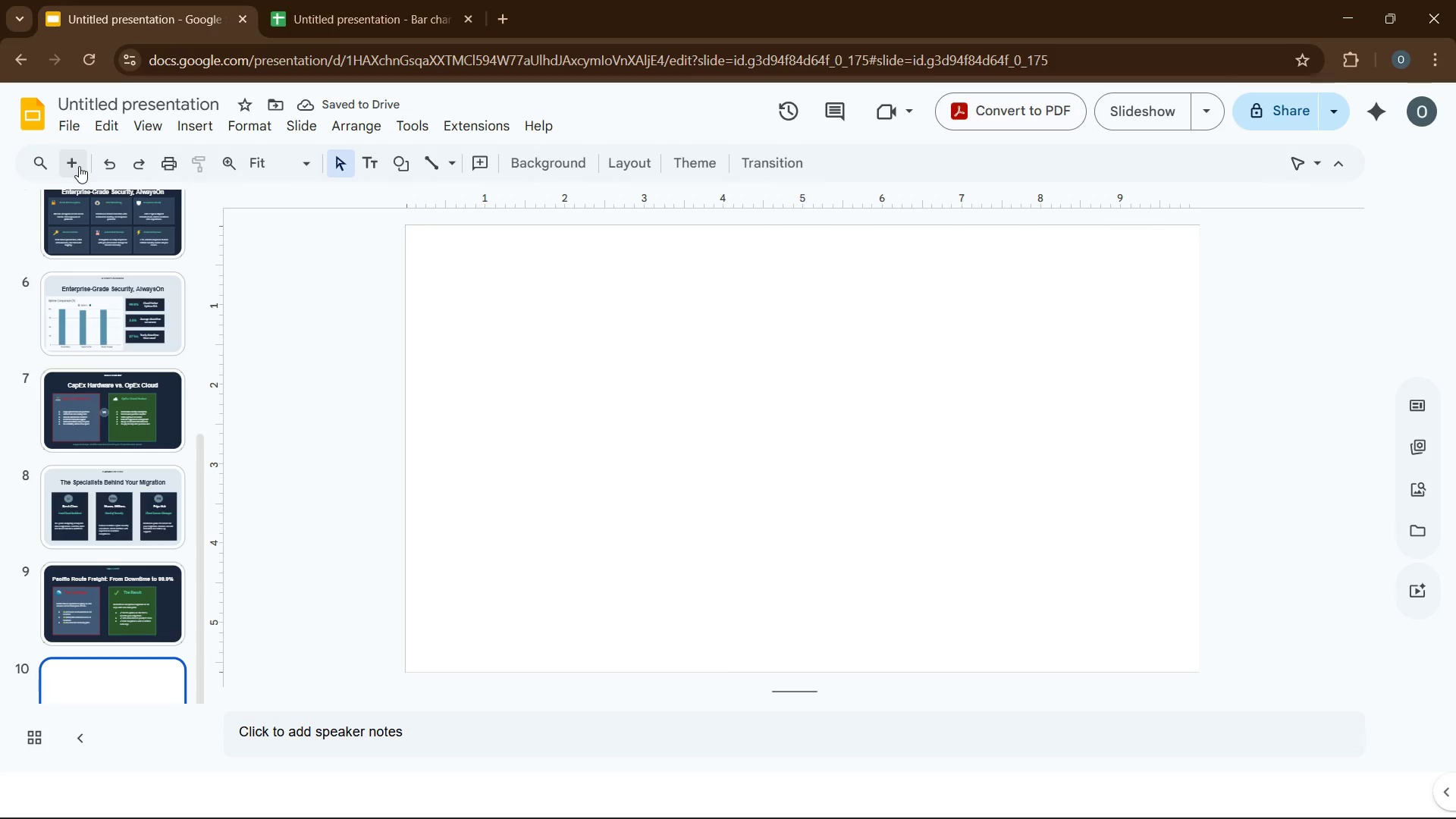 
left_click([581, 159])
 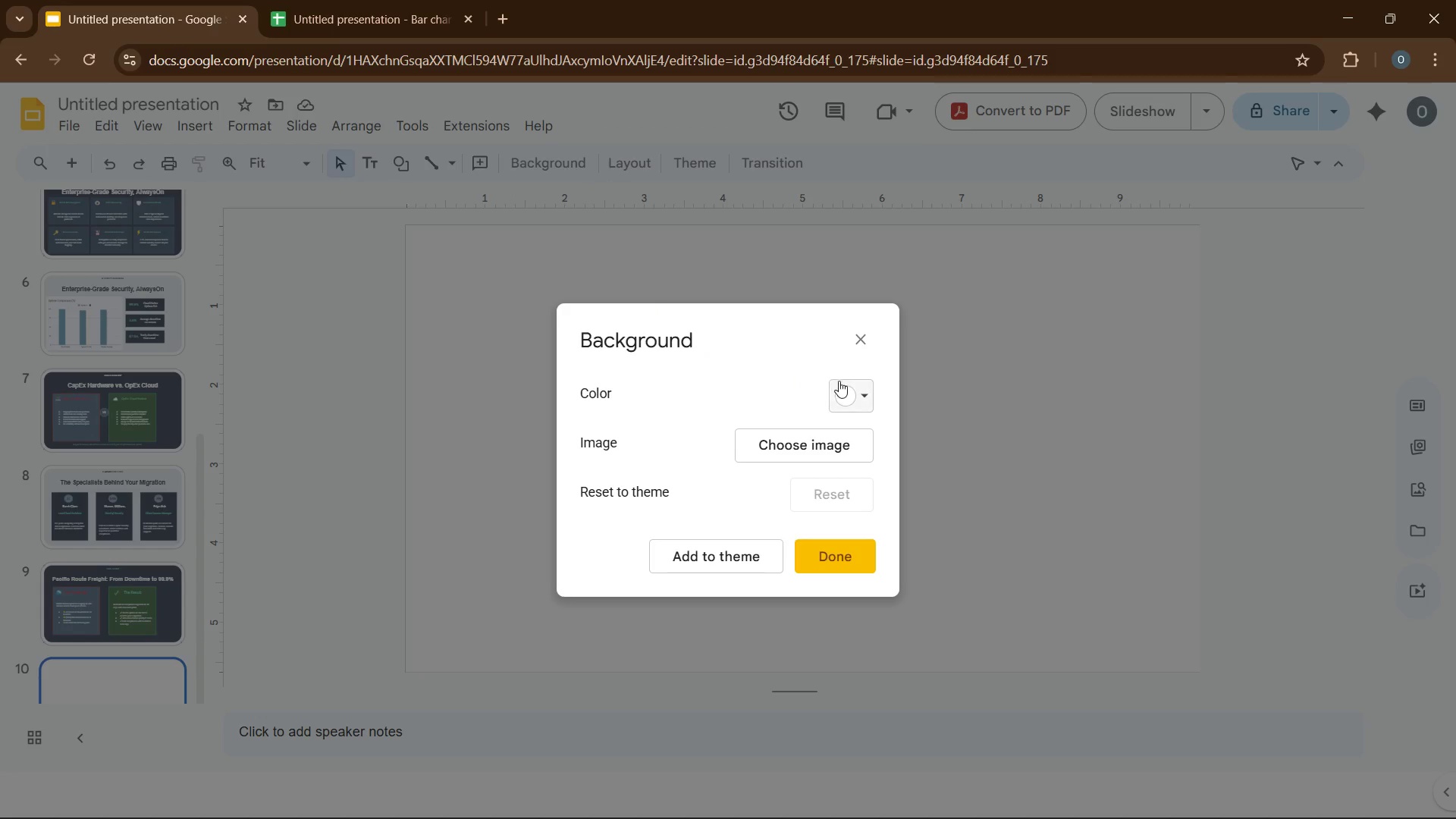 
left_click([843, 400])
 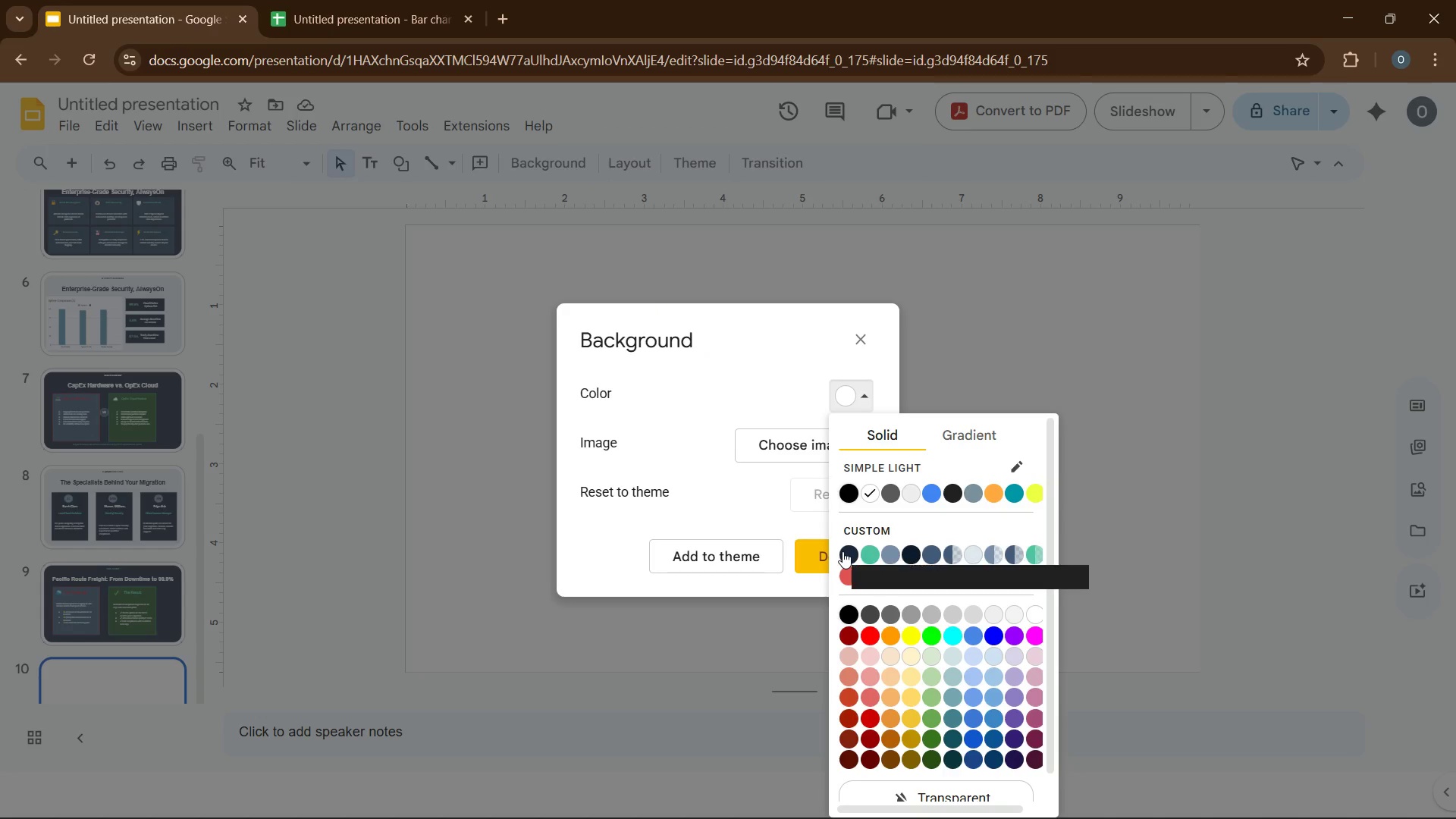 
left_click([843, 551])
 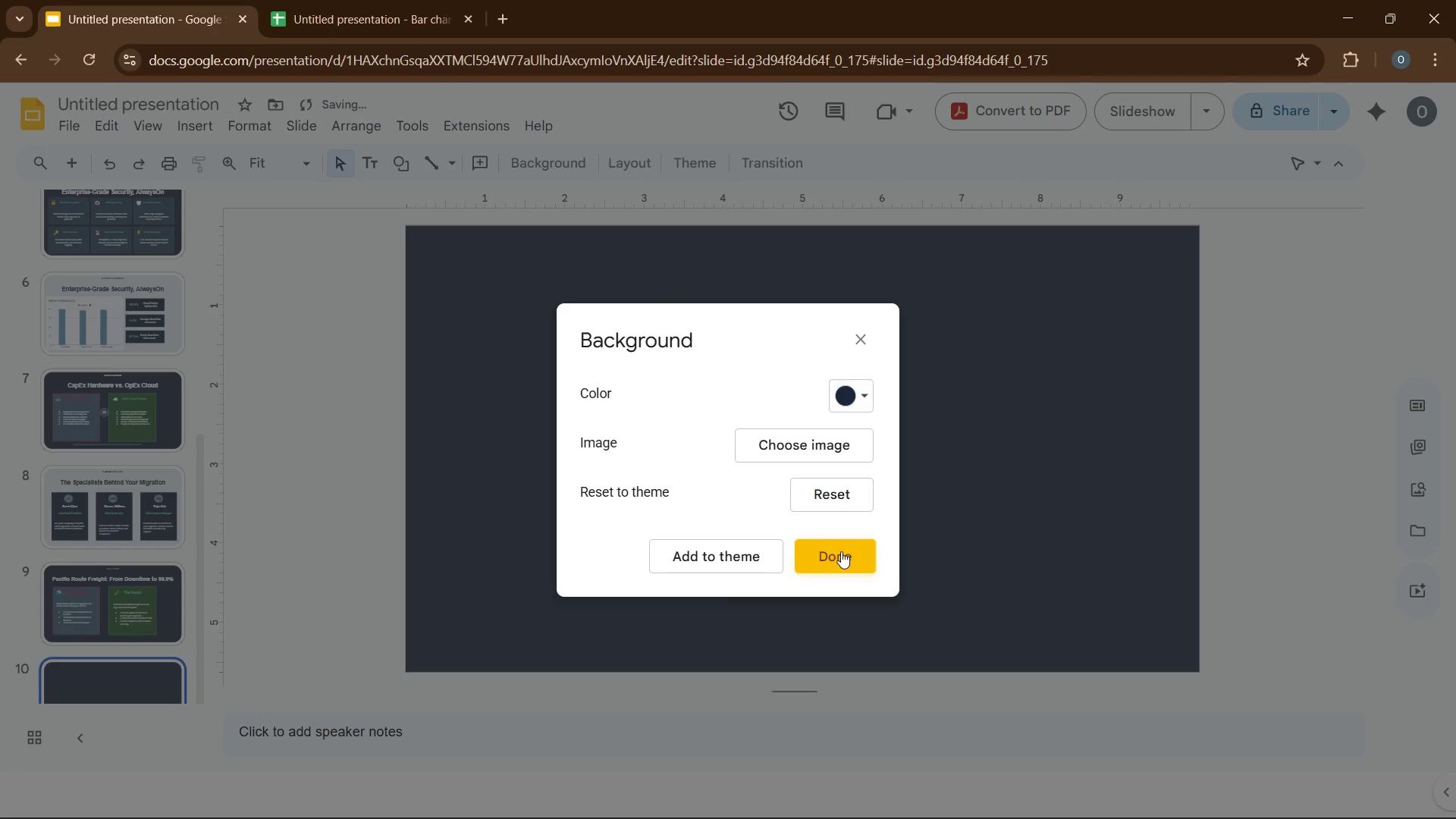 
left_click([841, 551])
 